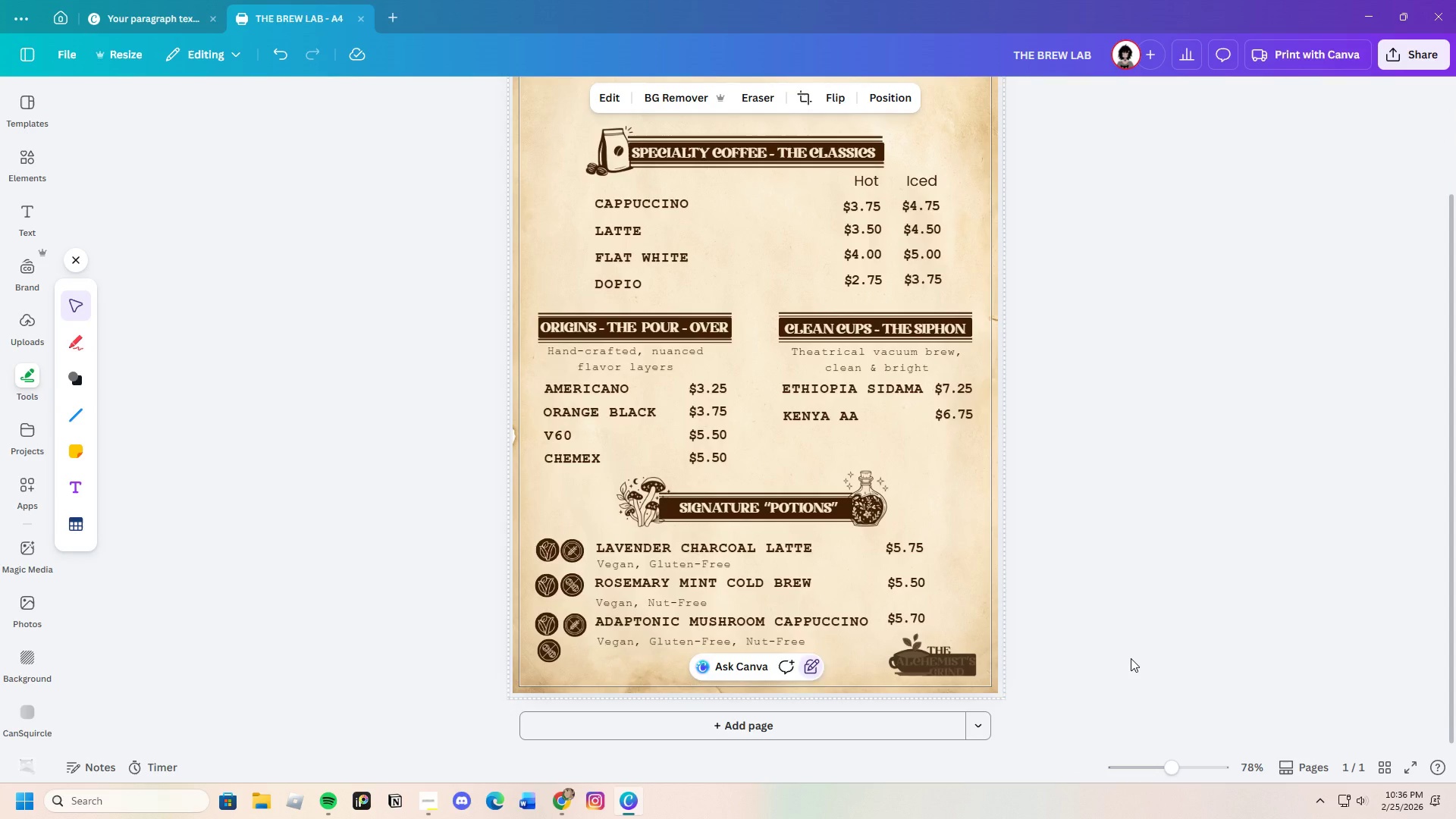 
scroll: coordinate [1128, 658], scroll_direction: up, amount: 3.0
 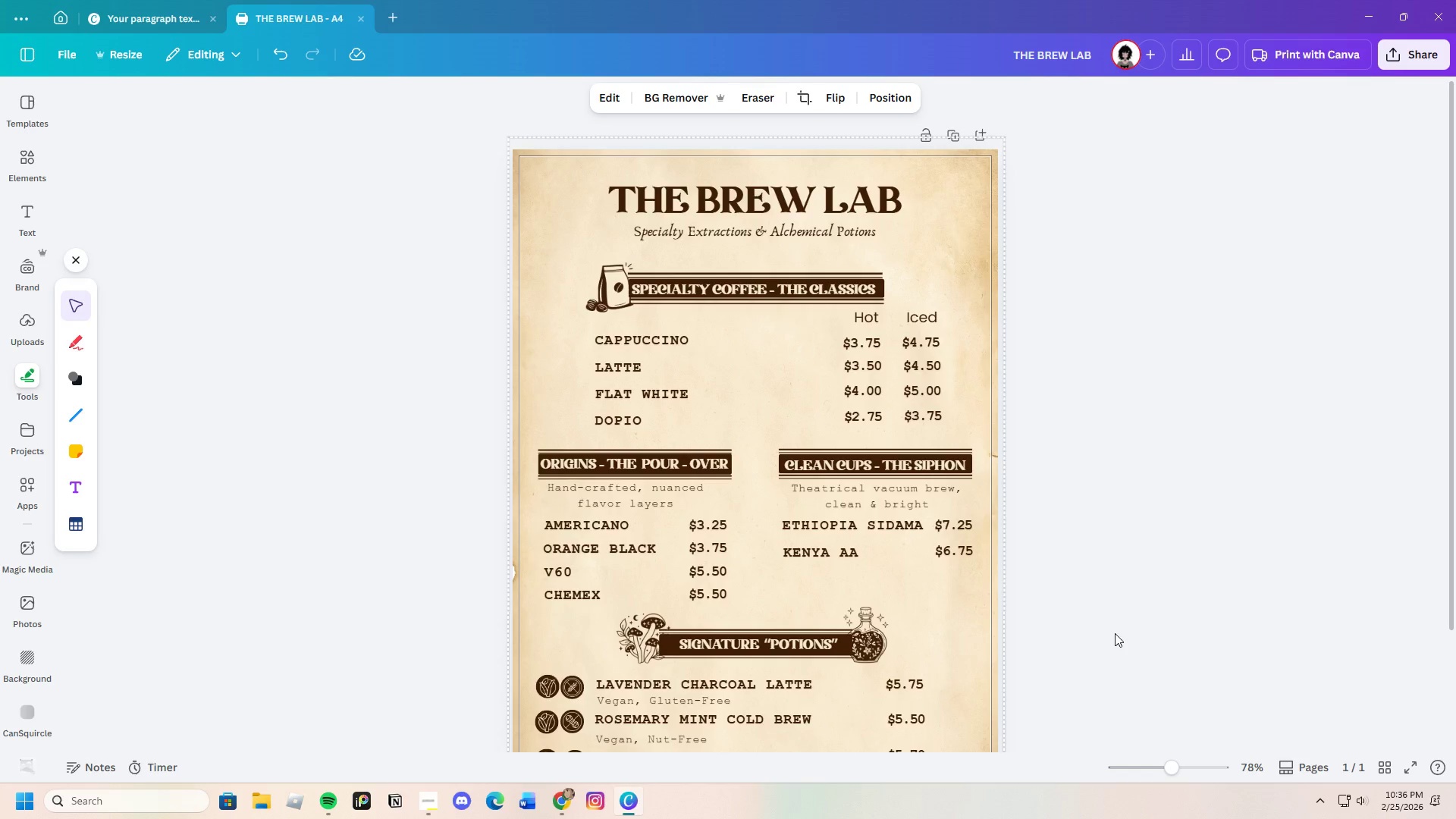 
scroll: coordinate [1094, 642], scroll_direction: down, amount: 2.0
 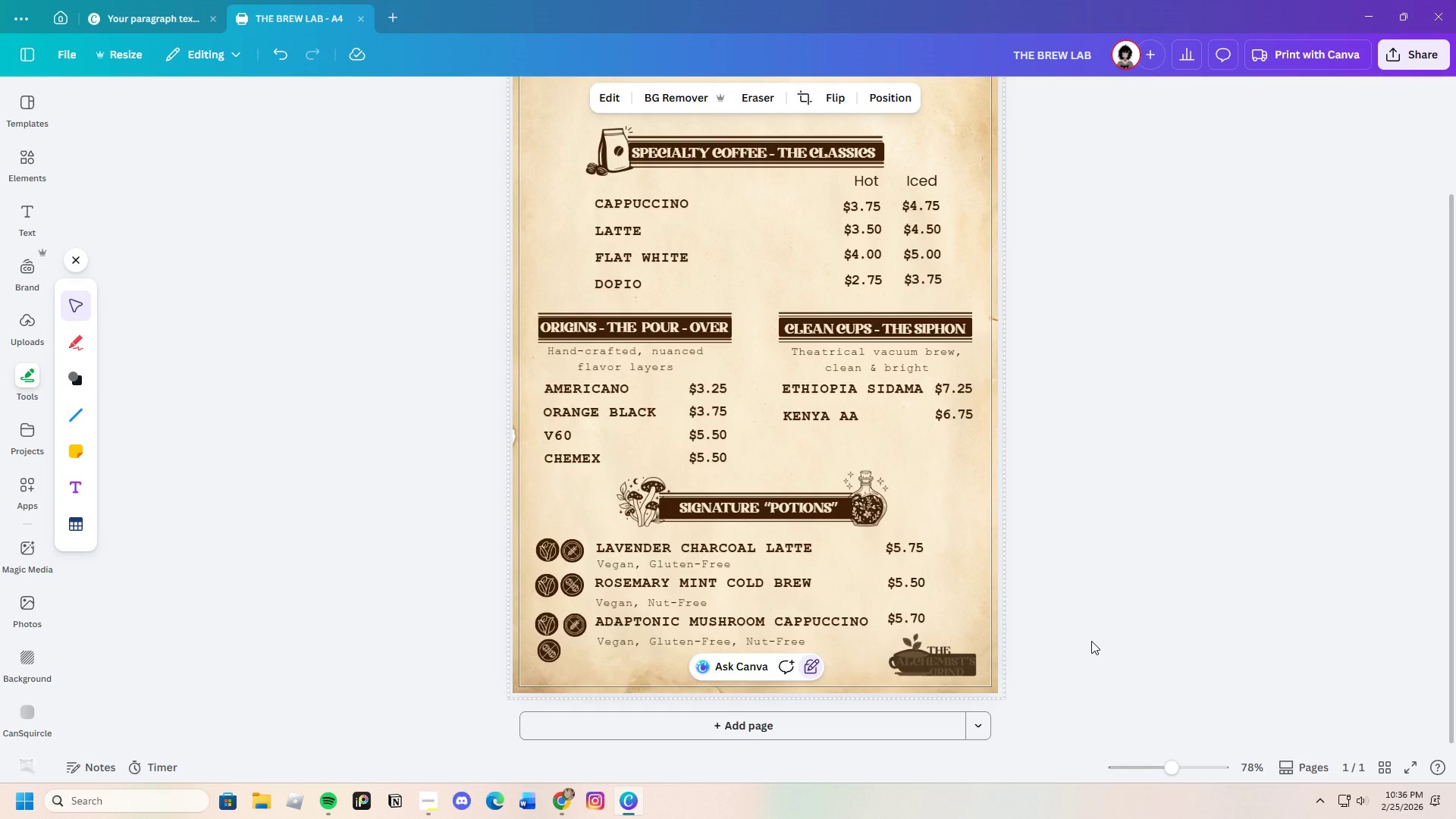 
wait(9.08)
 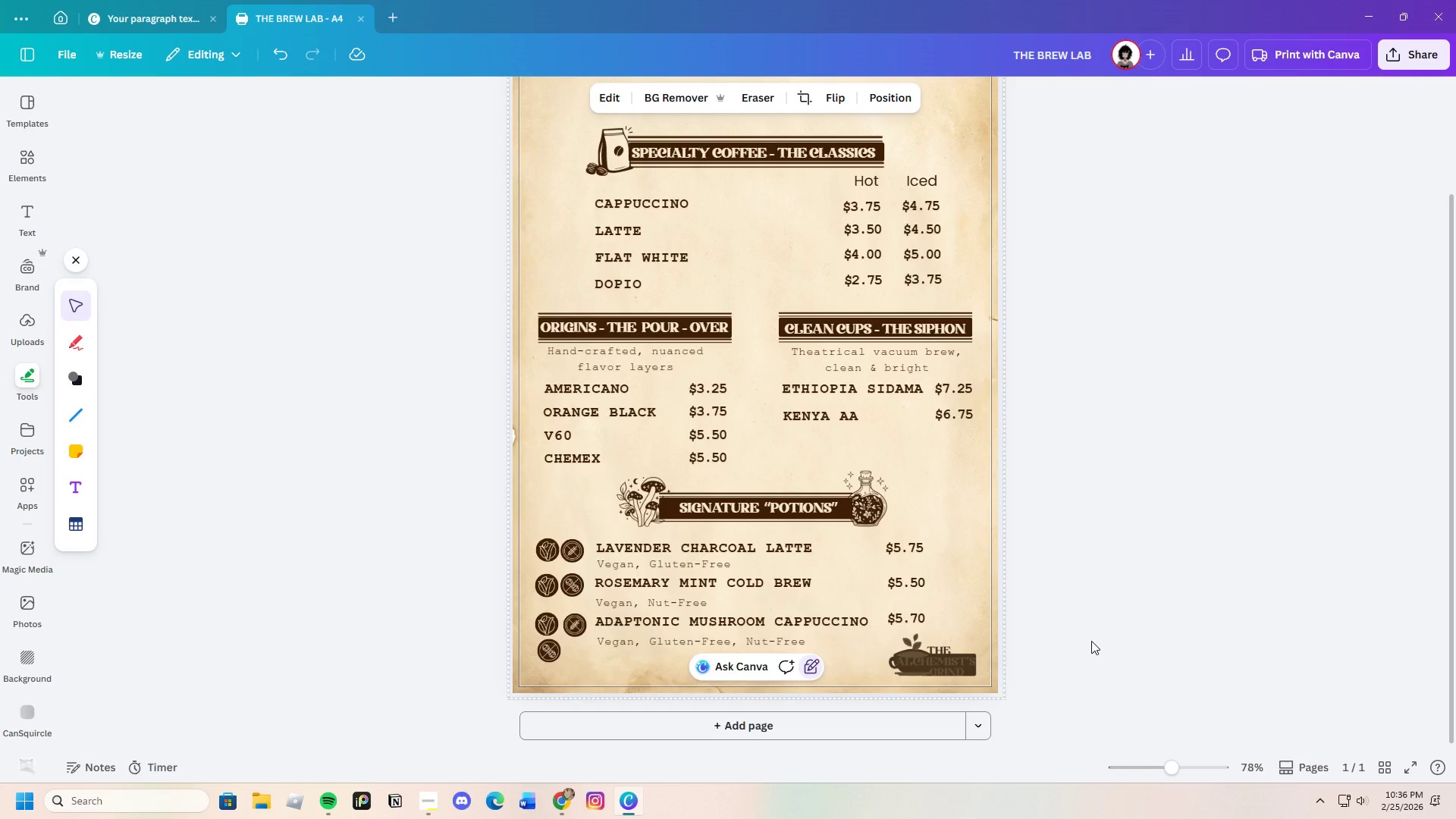 
scroll: coordinate [1074, 643], scroll_direction: up, amount: 2.0
 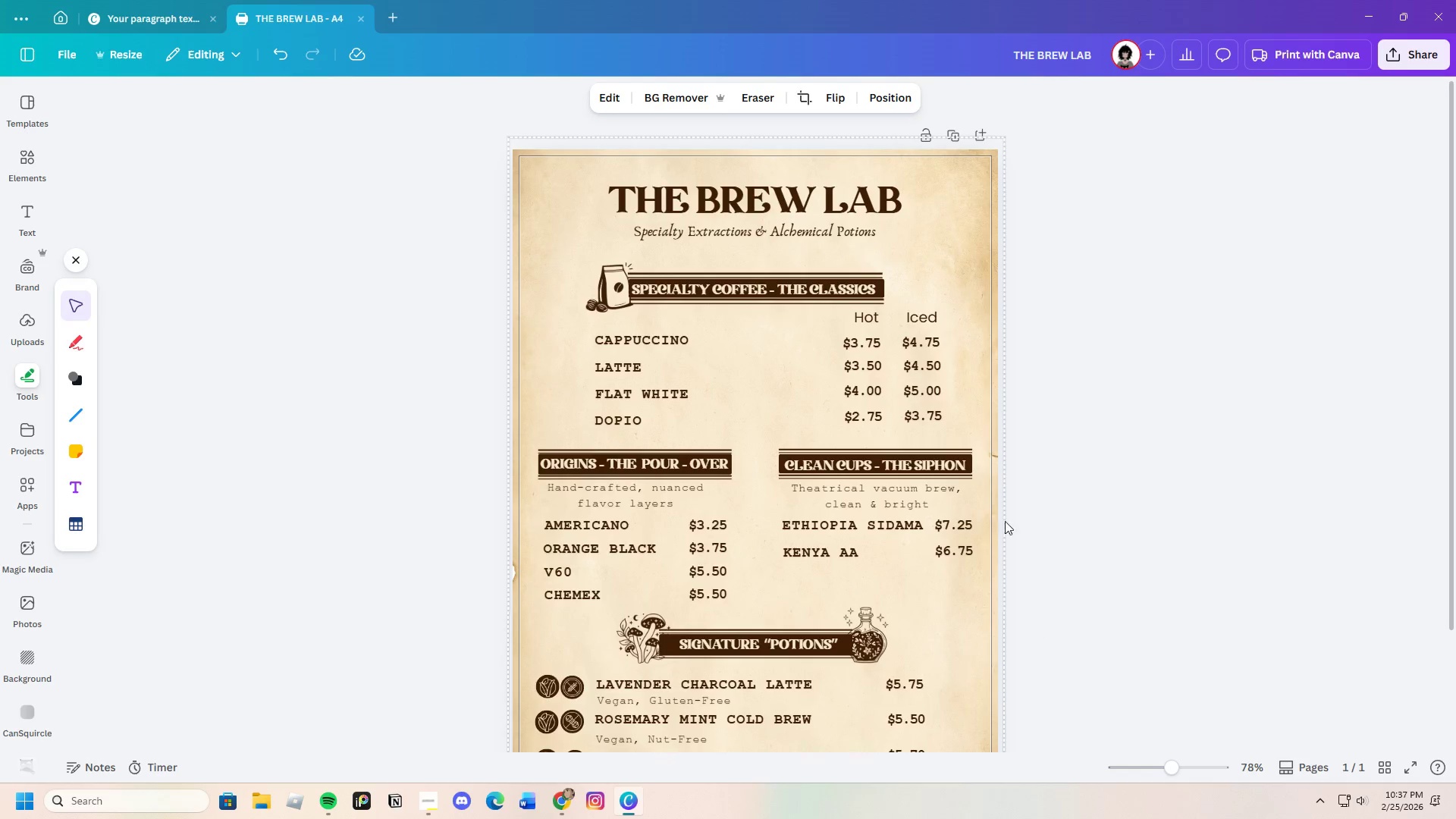 
wait(5.36)
 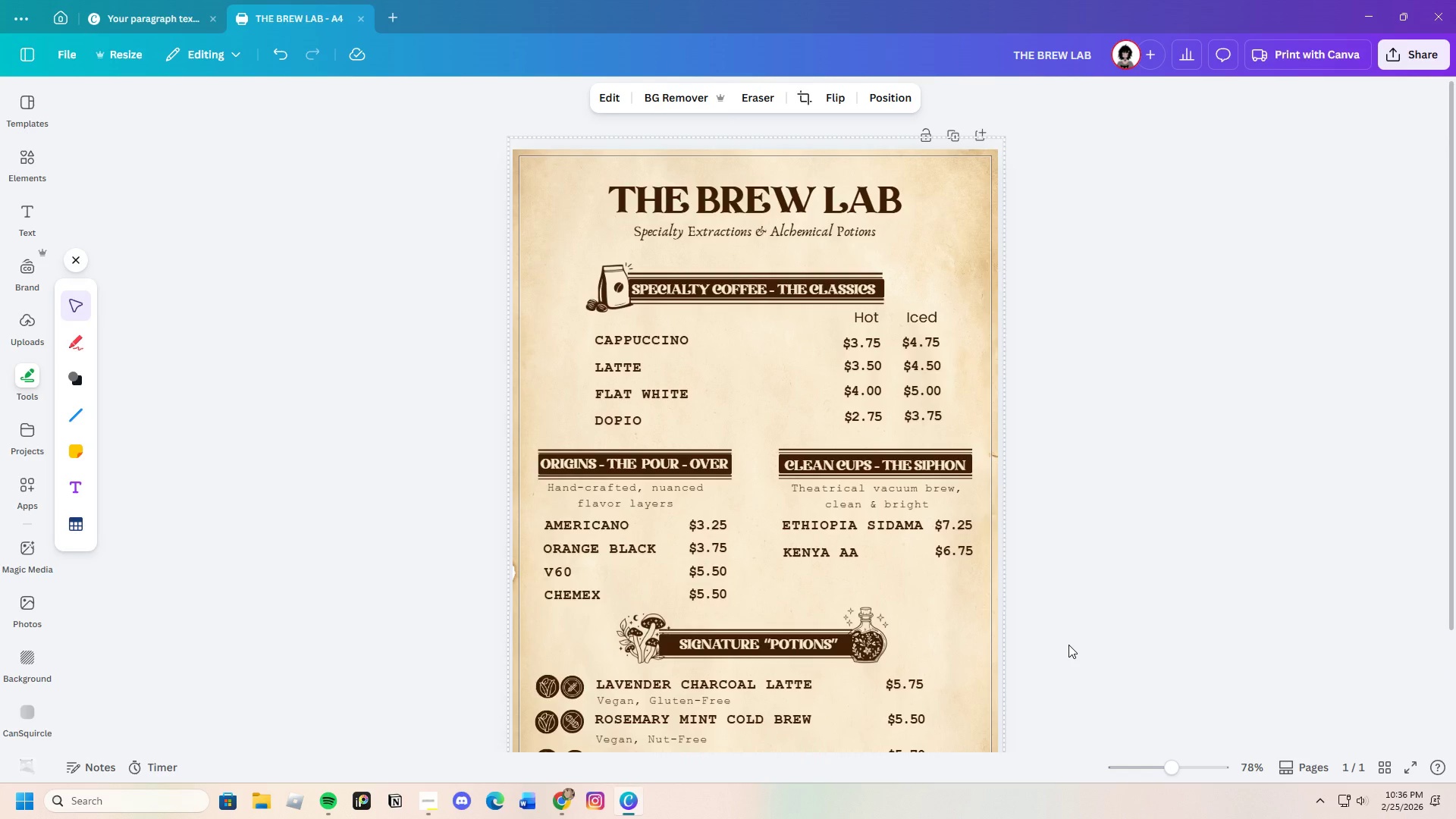 
left_click_drag(start_coordinate=[864, 322], to_coordinate=[860, 322])
 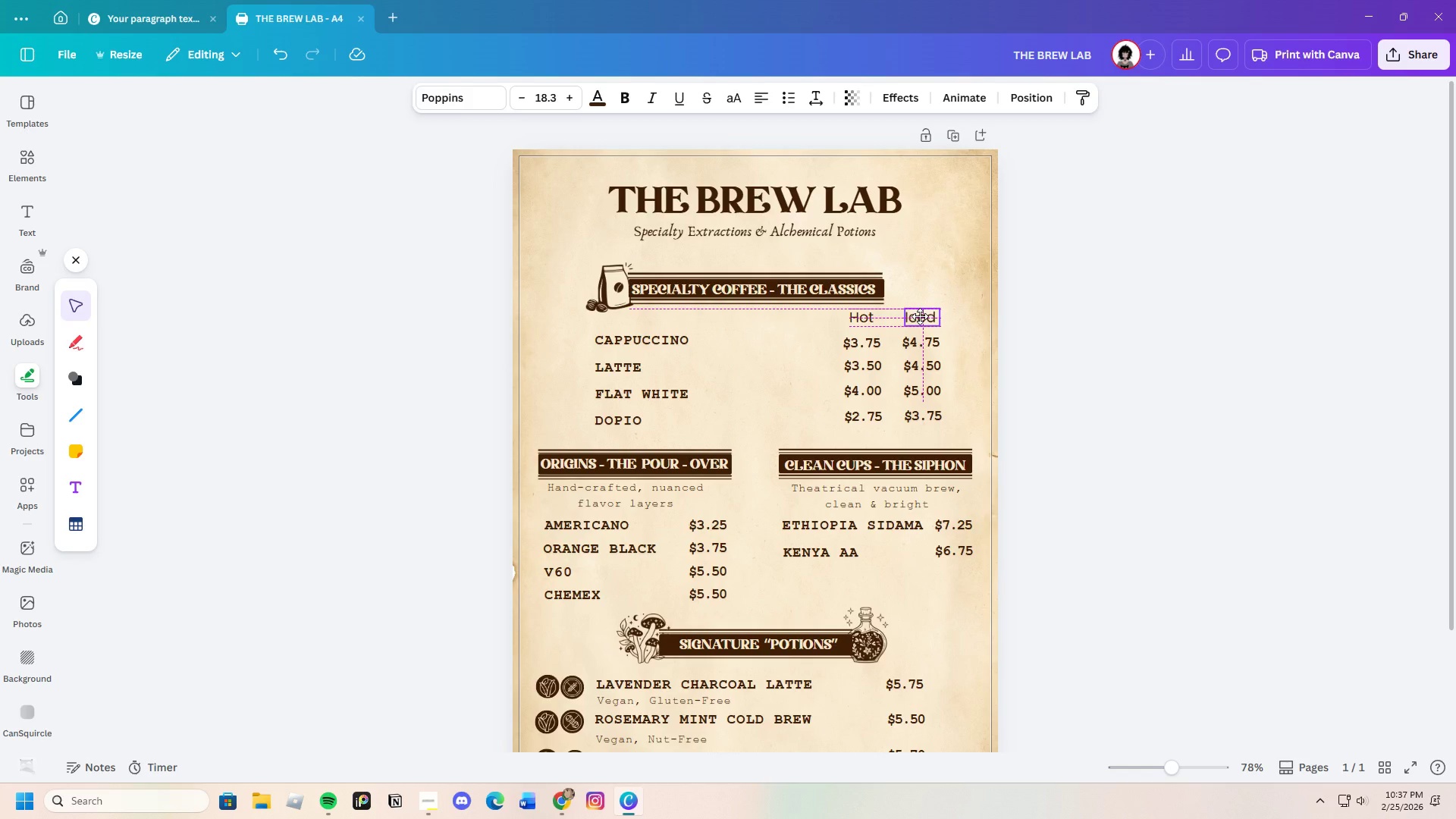 
left_click([1018, 345])
 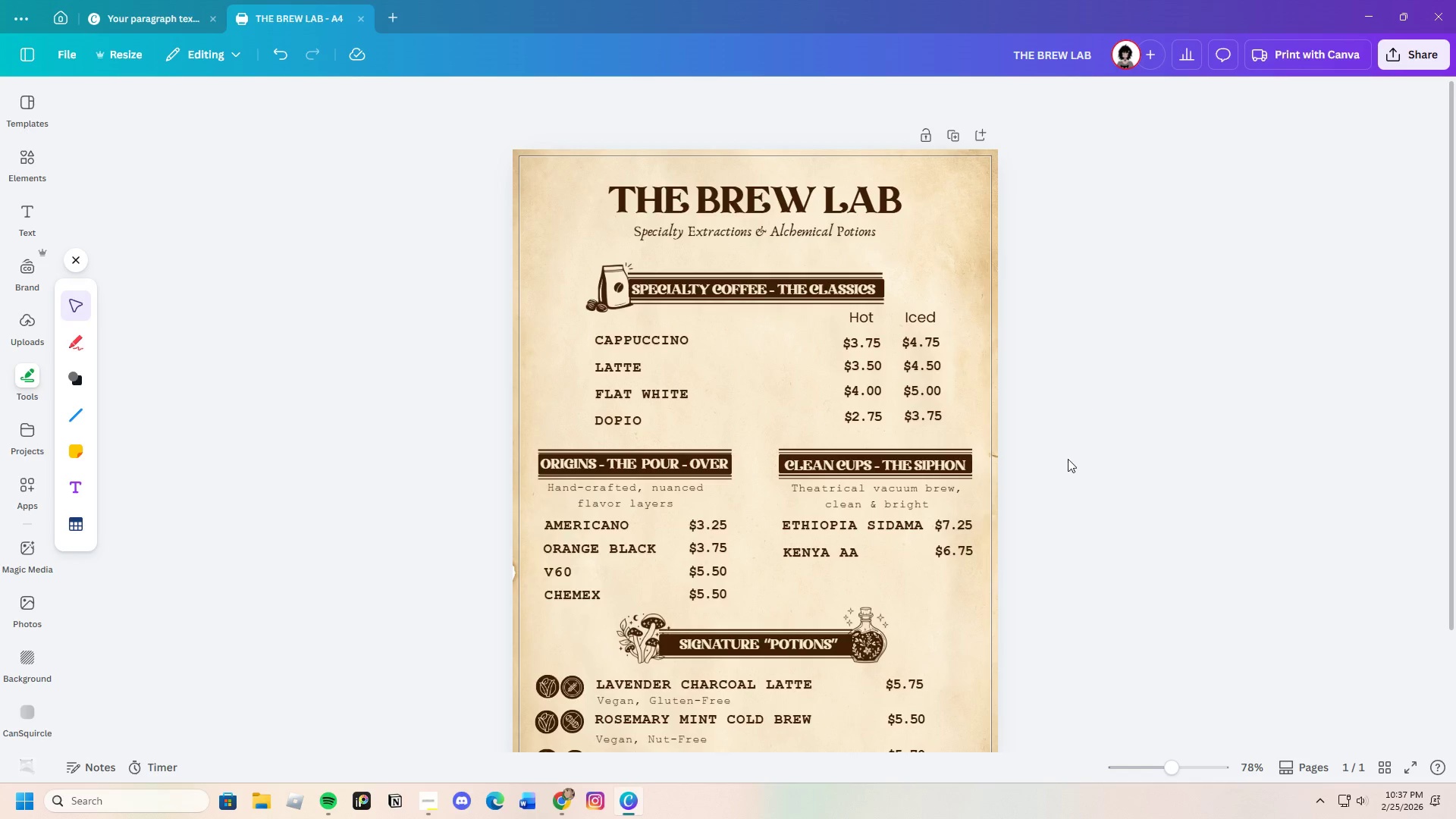 
scroll: coordinate [1068, 469], scroll_direction: down, amount: 3.0
 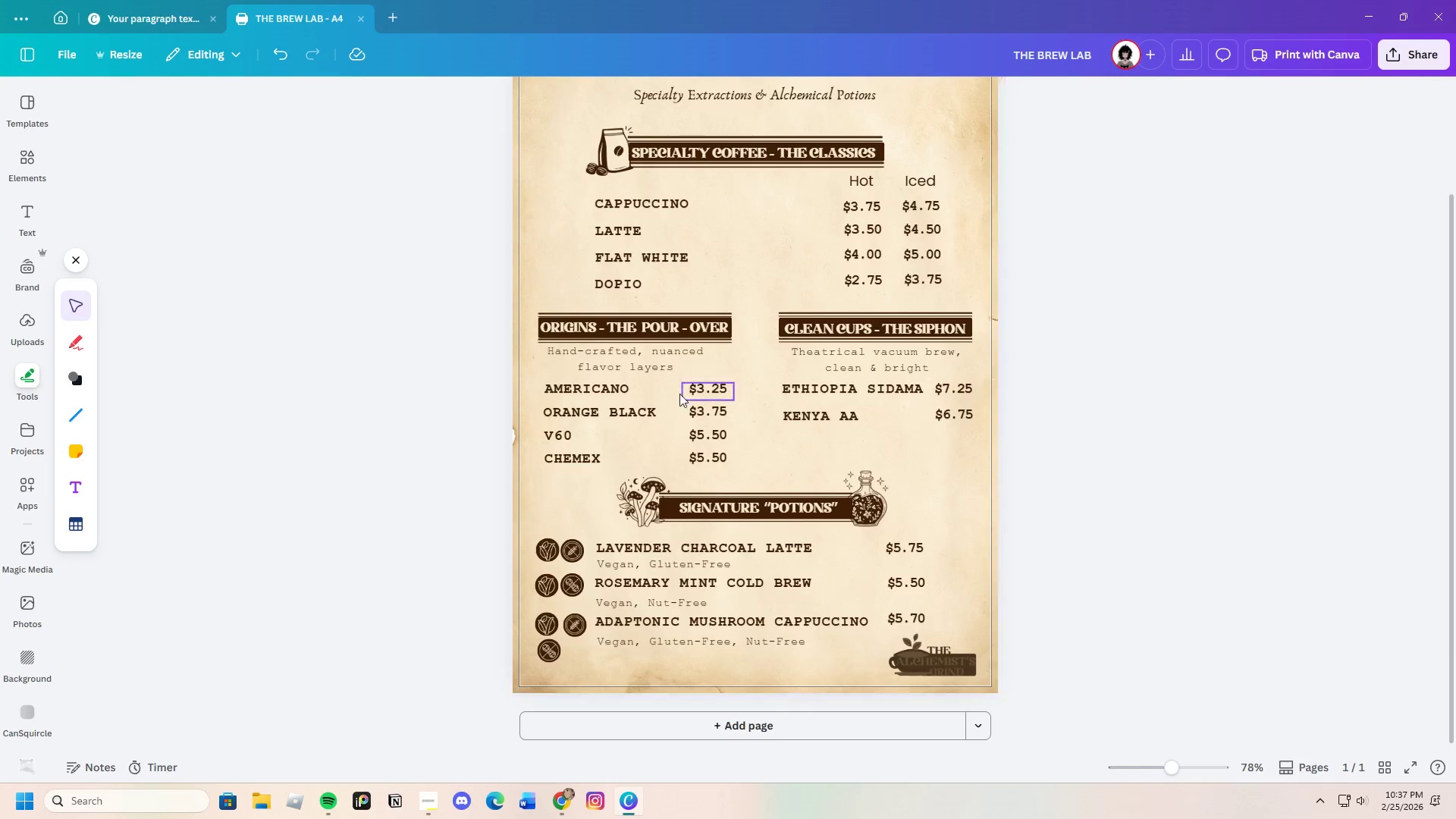 
left_click_drag(start_coordinate=[623, 363], to_coordinate=[635, 364])
 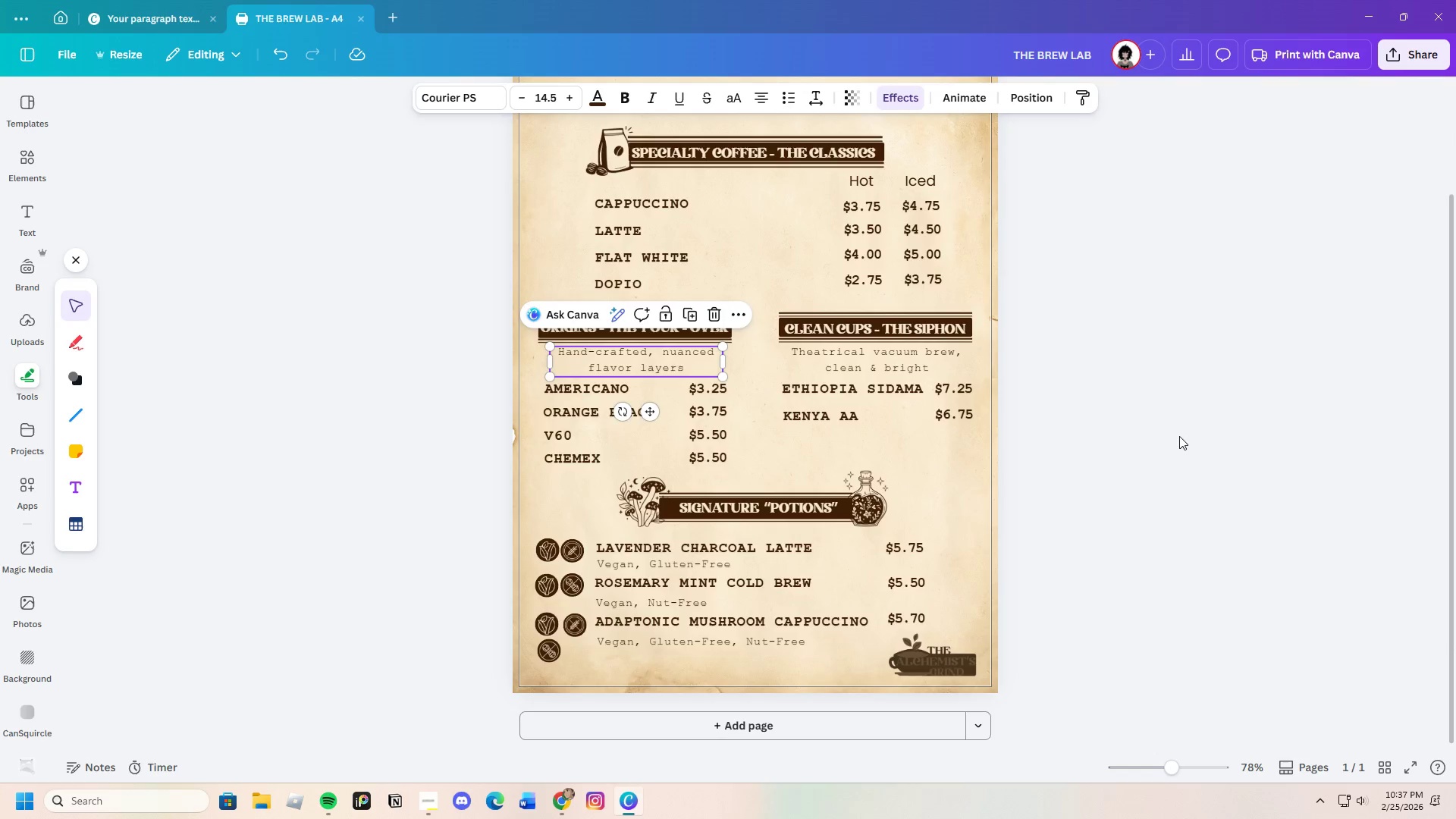 
left_click([1180, 436])
 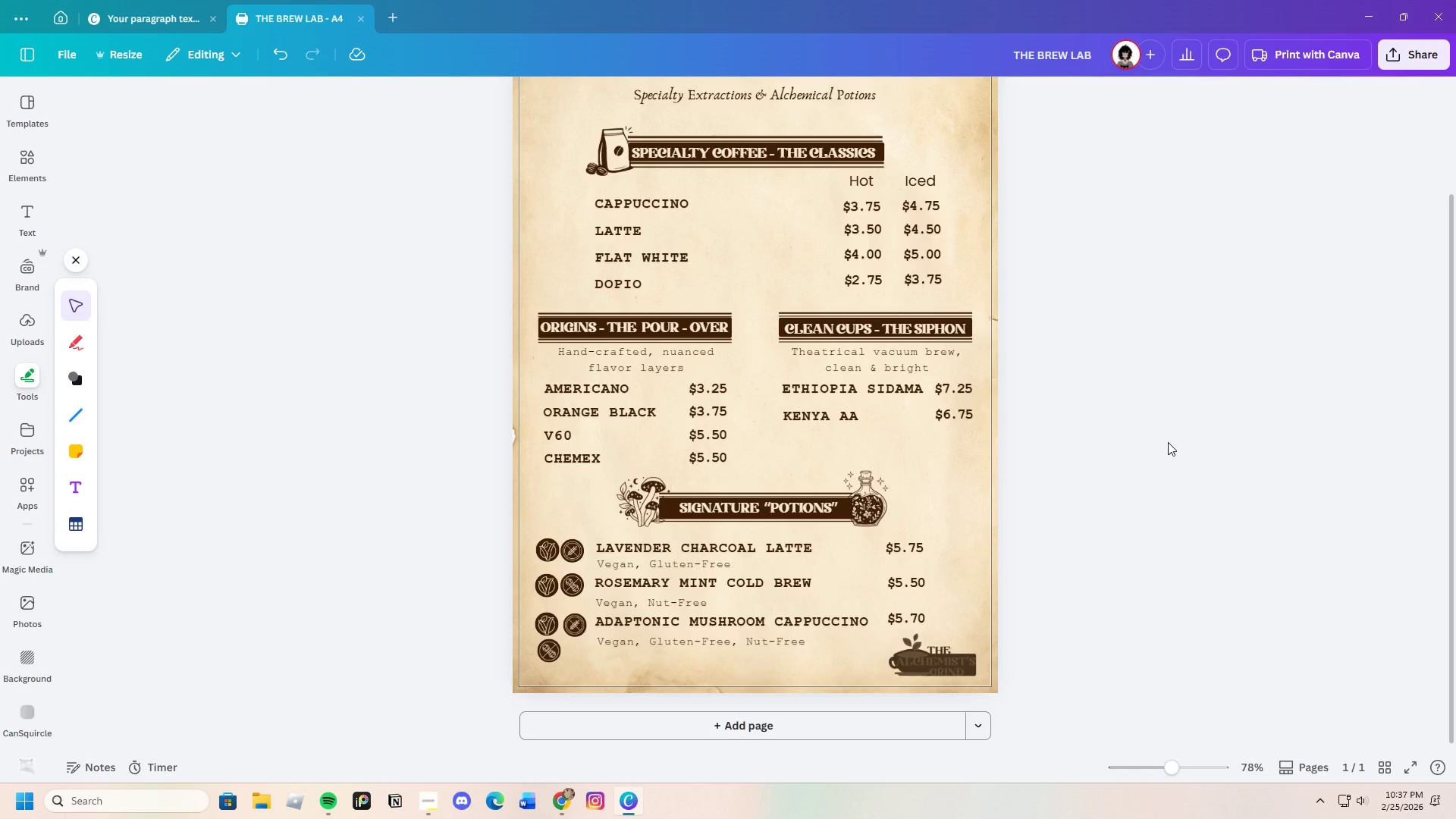 
wait(5.56)
 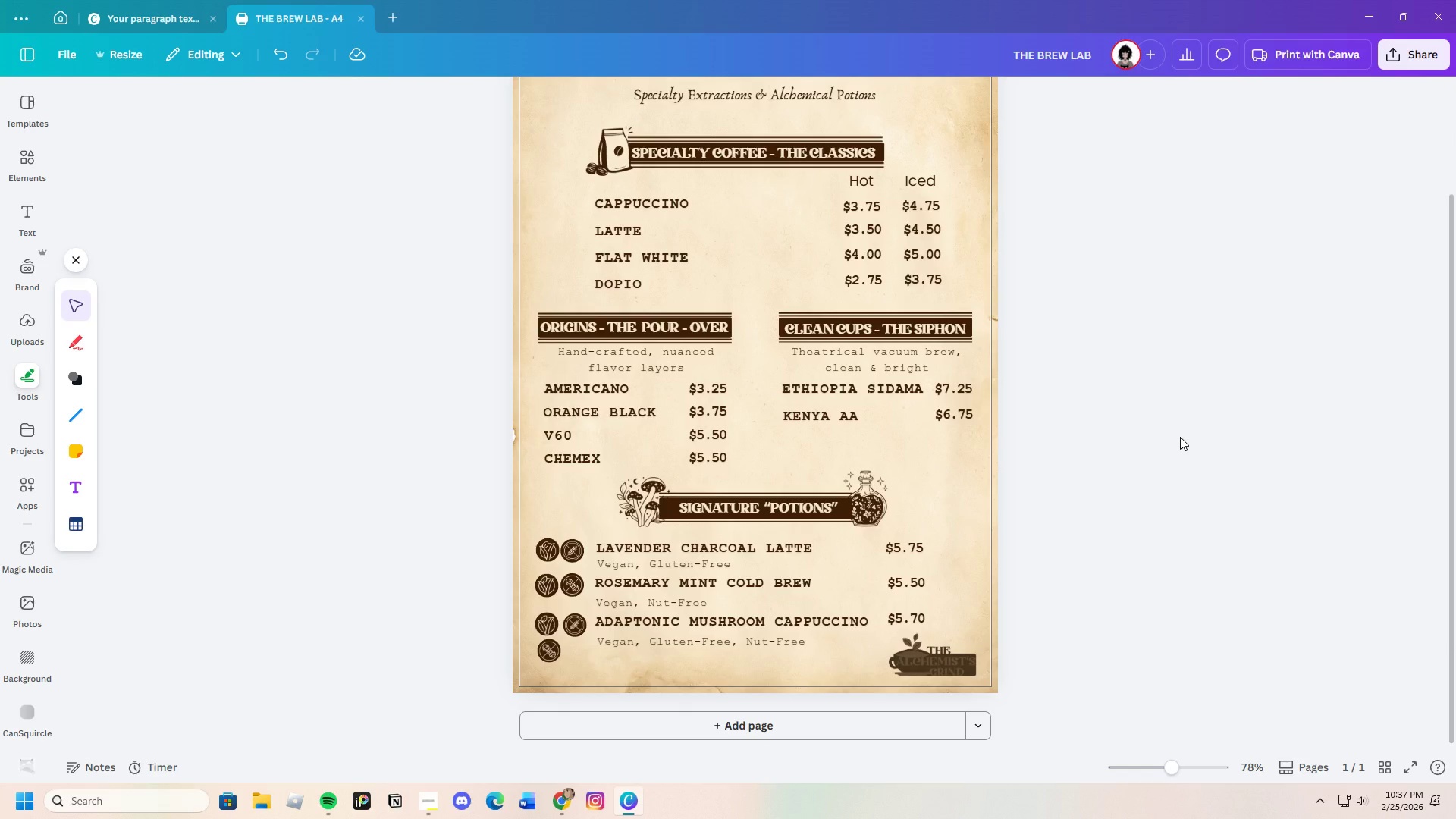 
scroll: coordinate [1129, 525], scroll_direction: down, amount: 2.0
 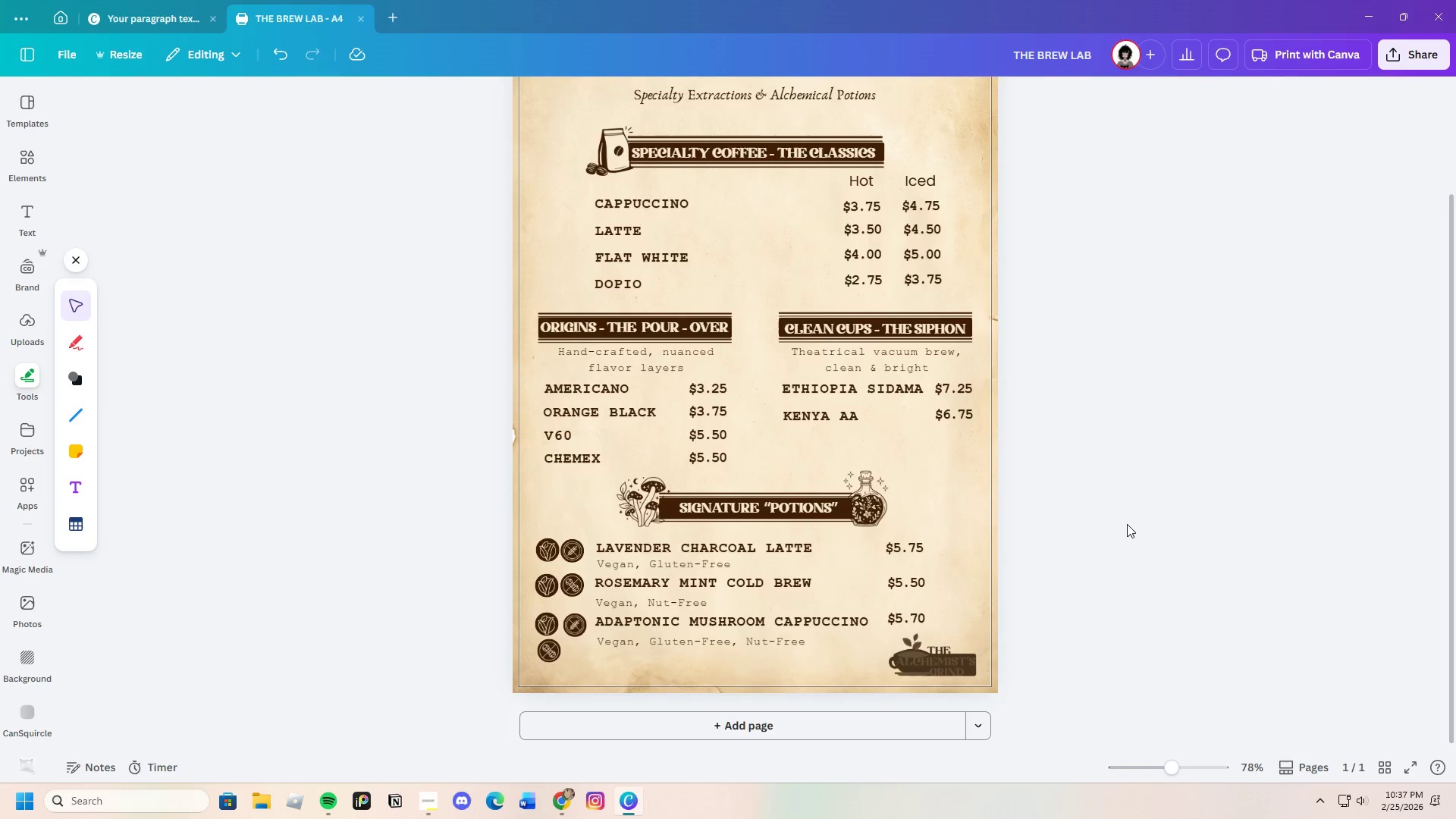 
scroll: coordinate [1127, 524], scroll_direction: up, amount: 2.0
 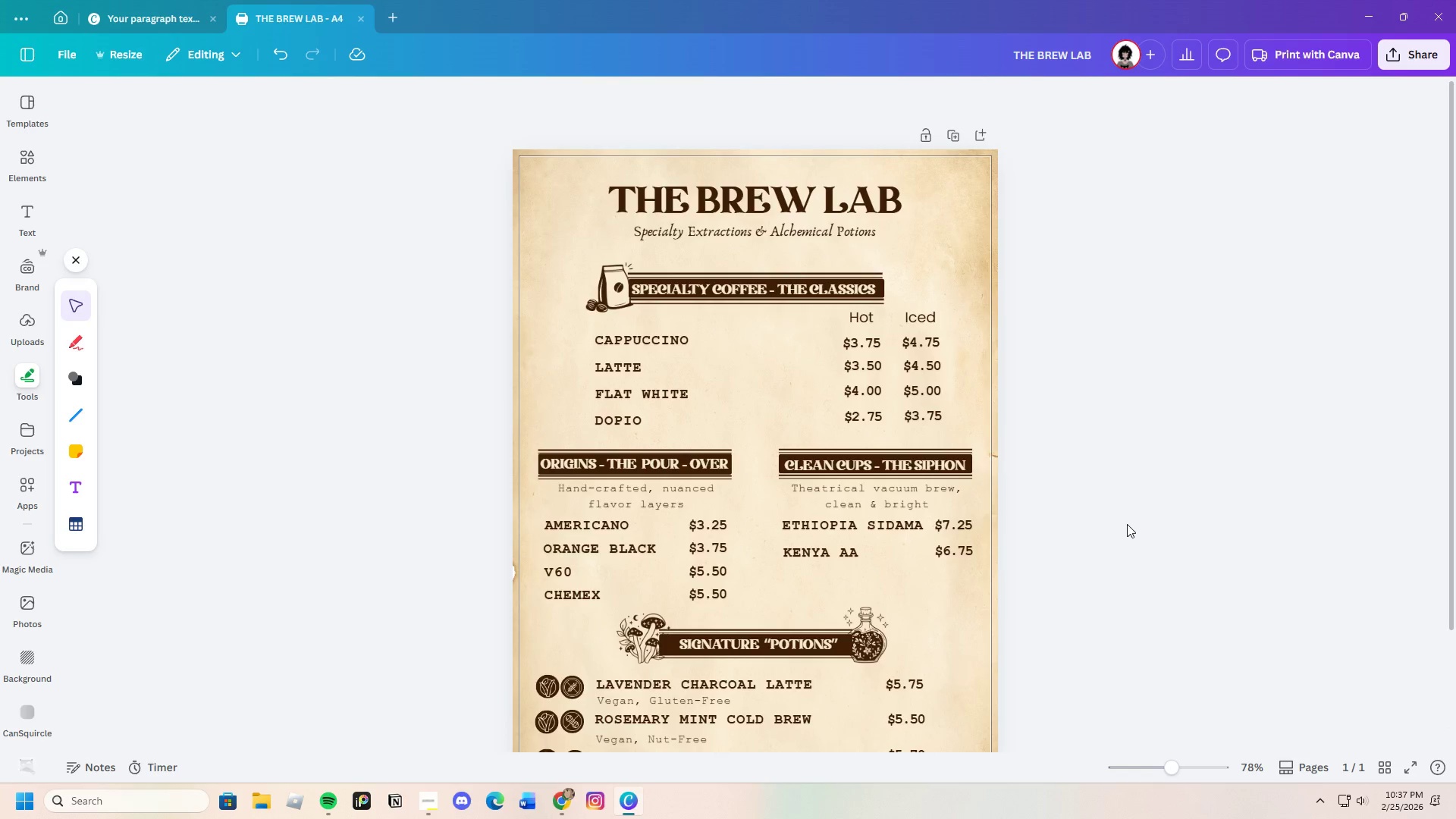 
scroll: coordinate [1126, 524], scroll_direction: down, amount: 3.0
 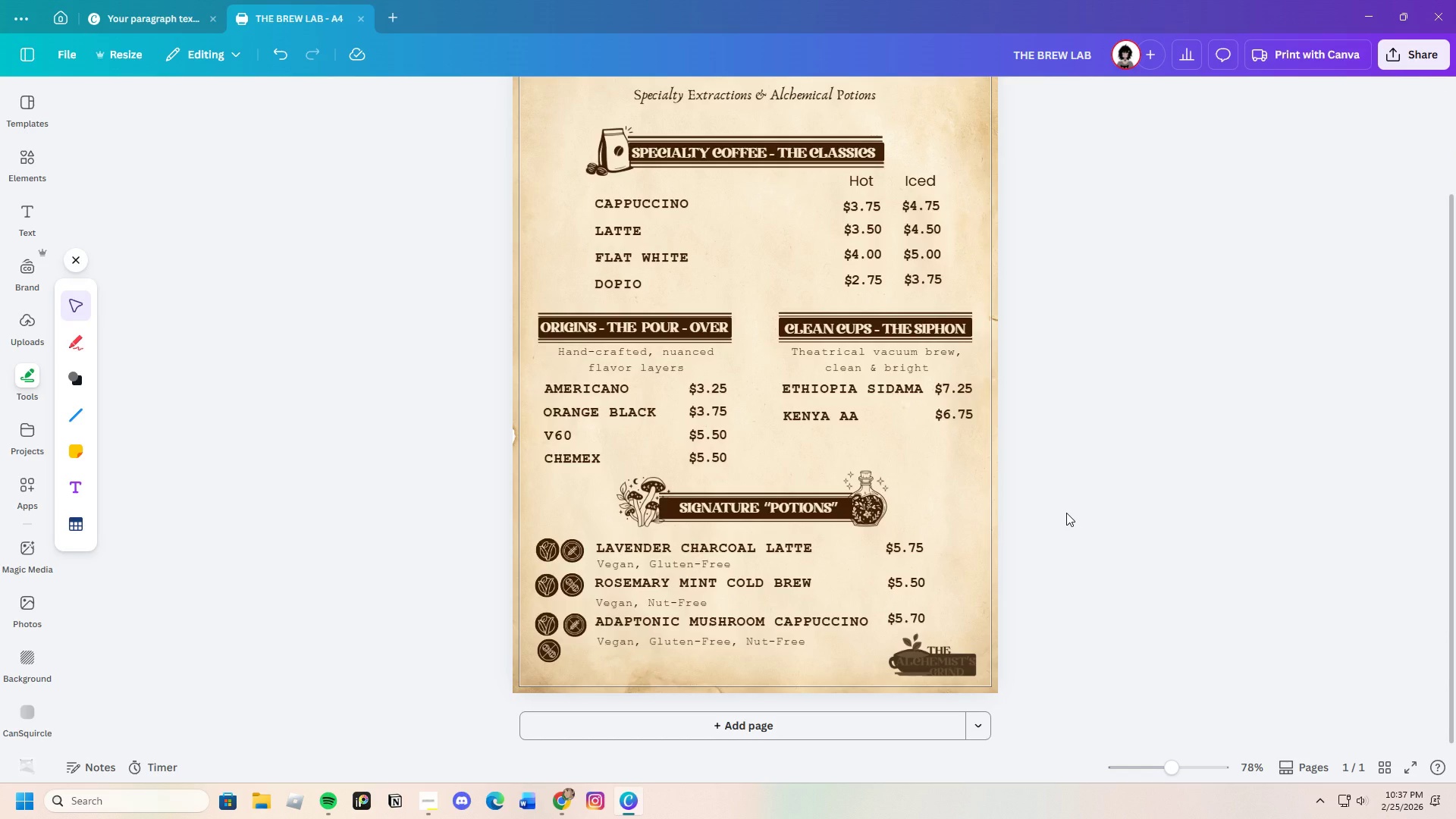 
scroll: coordinate [877, 515], scroll_direction: up, amount: 3.0
 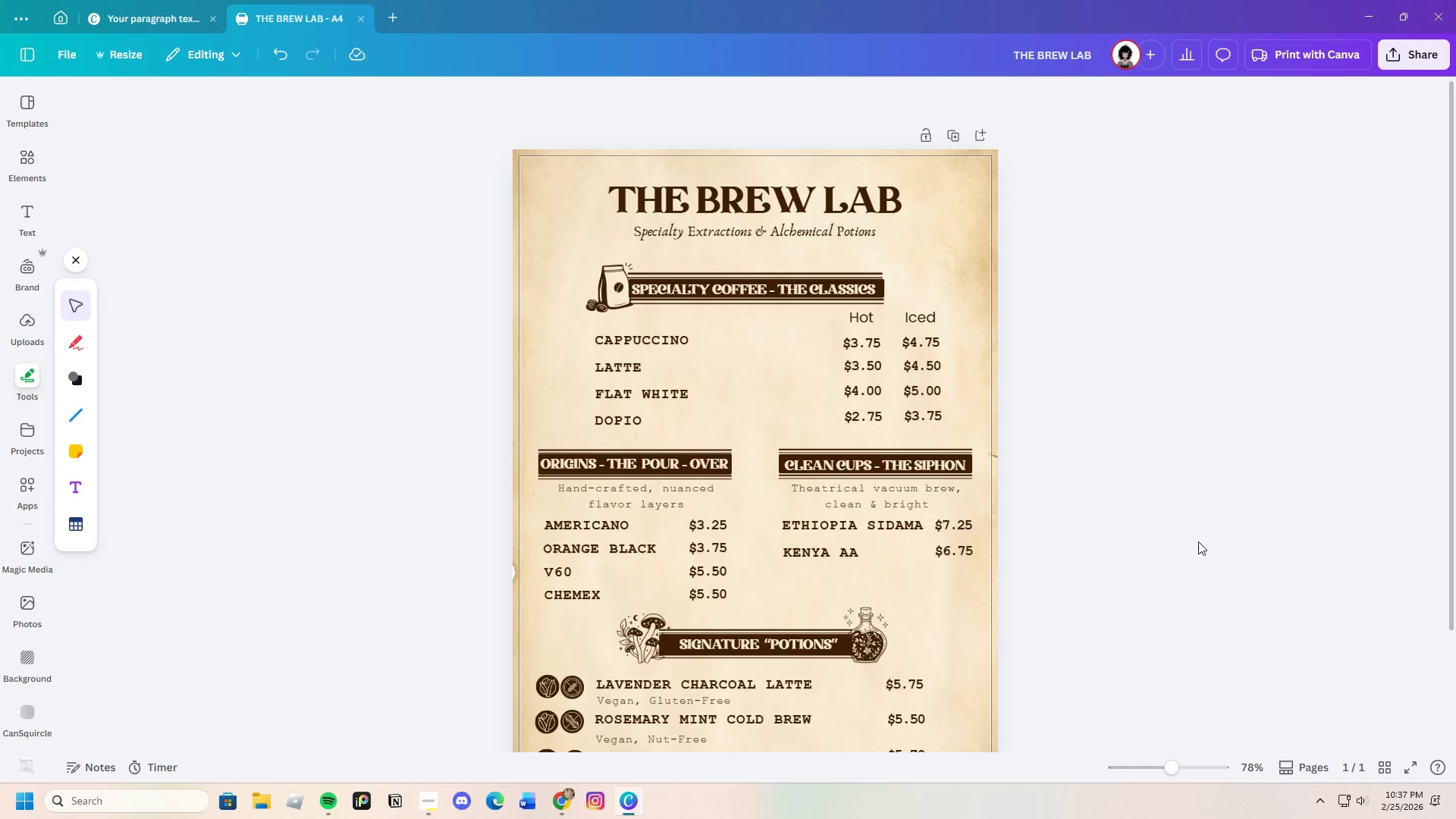 
scroll: coordinate [1195, 540], scroll_direction: down, amount: 1.0
 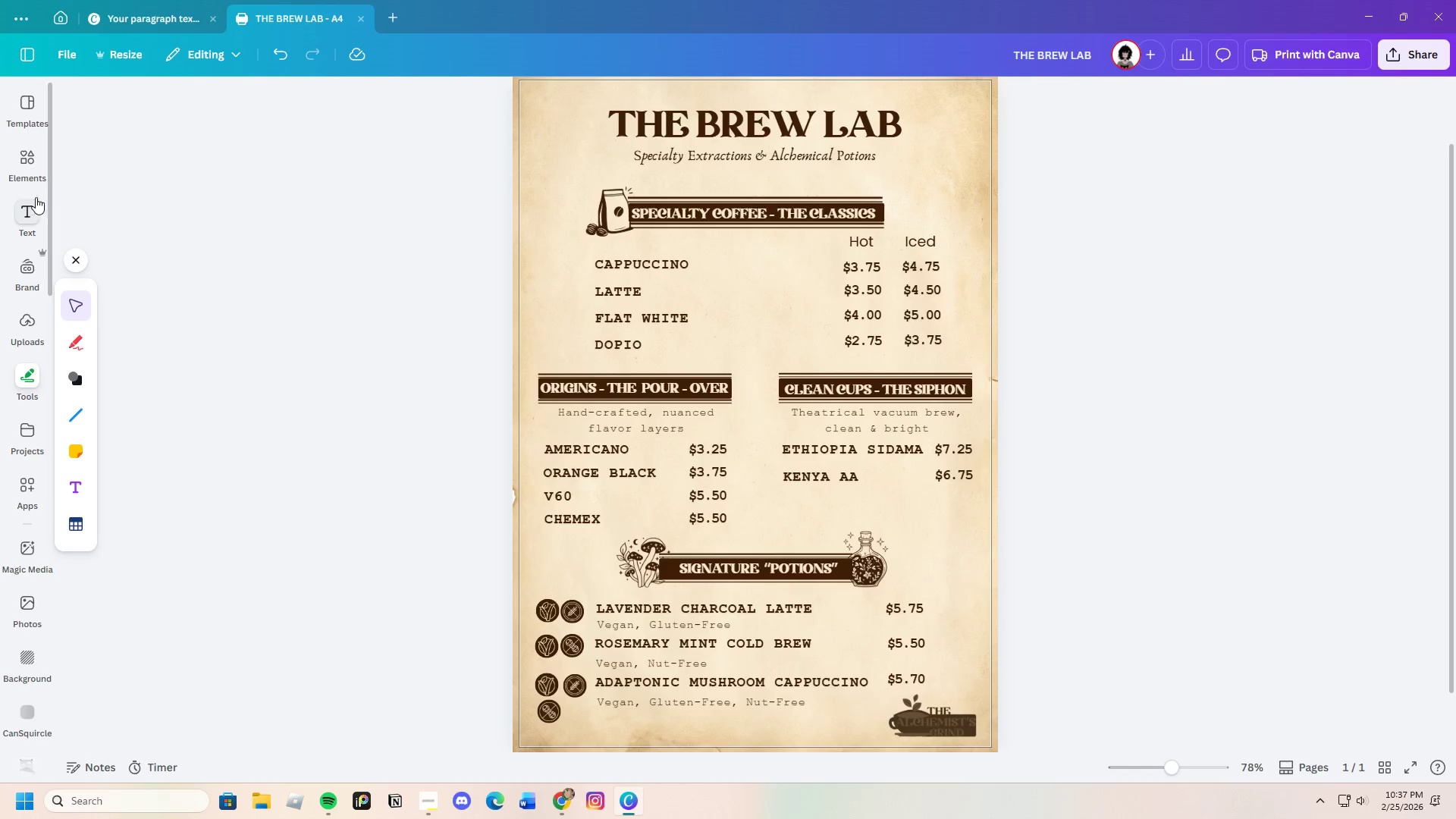 
left_click([32, 182])
 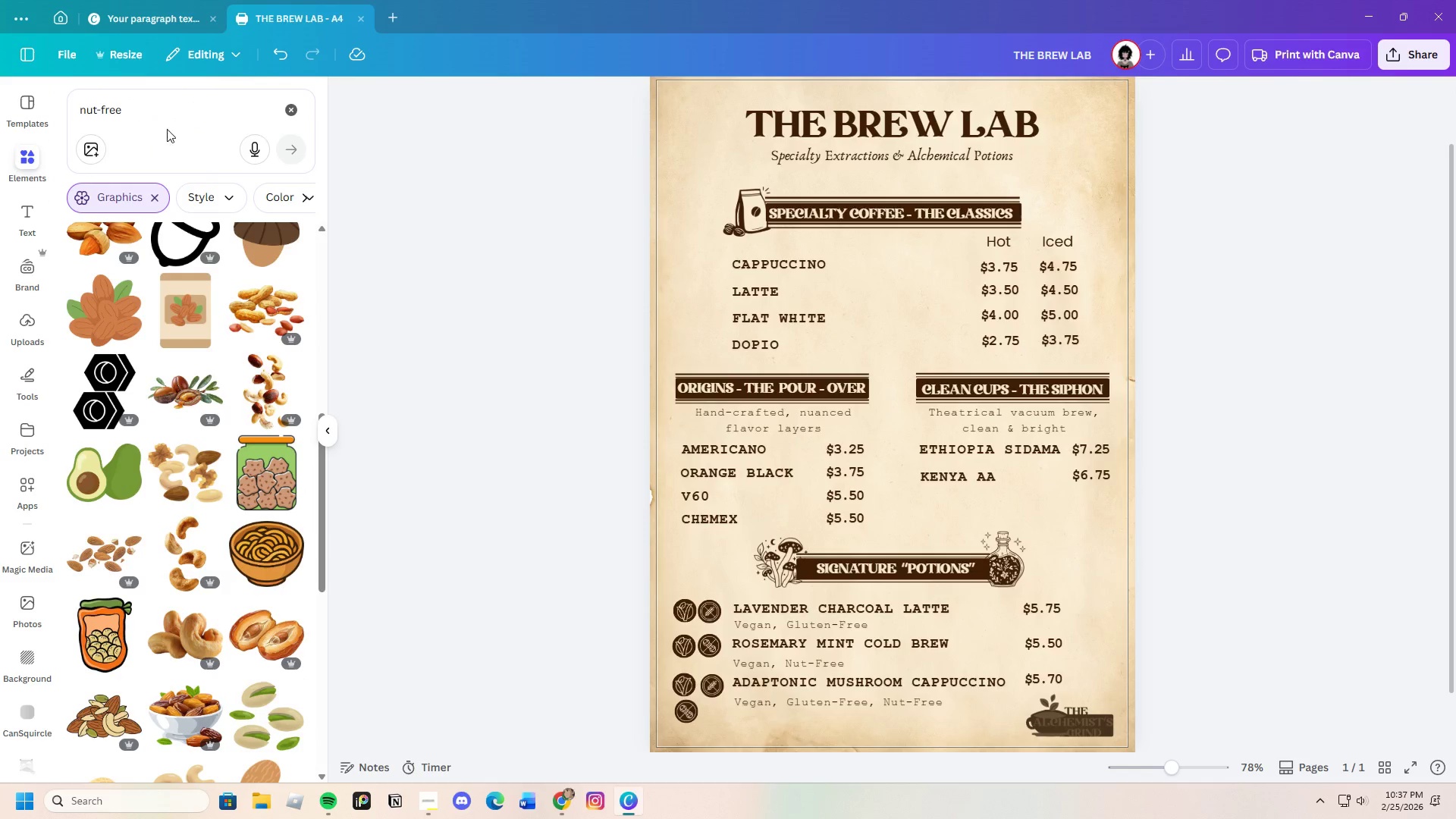 
left_click_drag(start_coordinate=[166, 111], to_coordinate=[39, 107])
 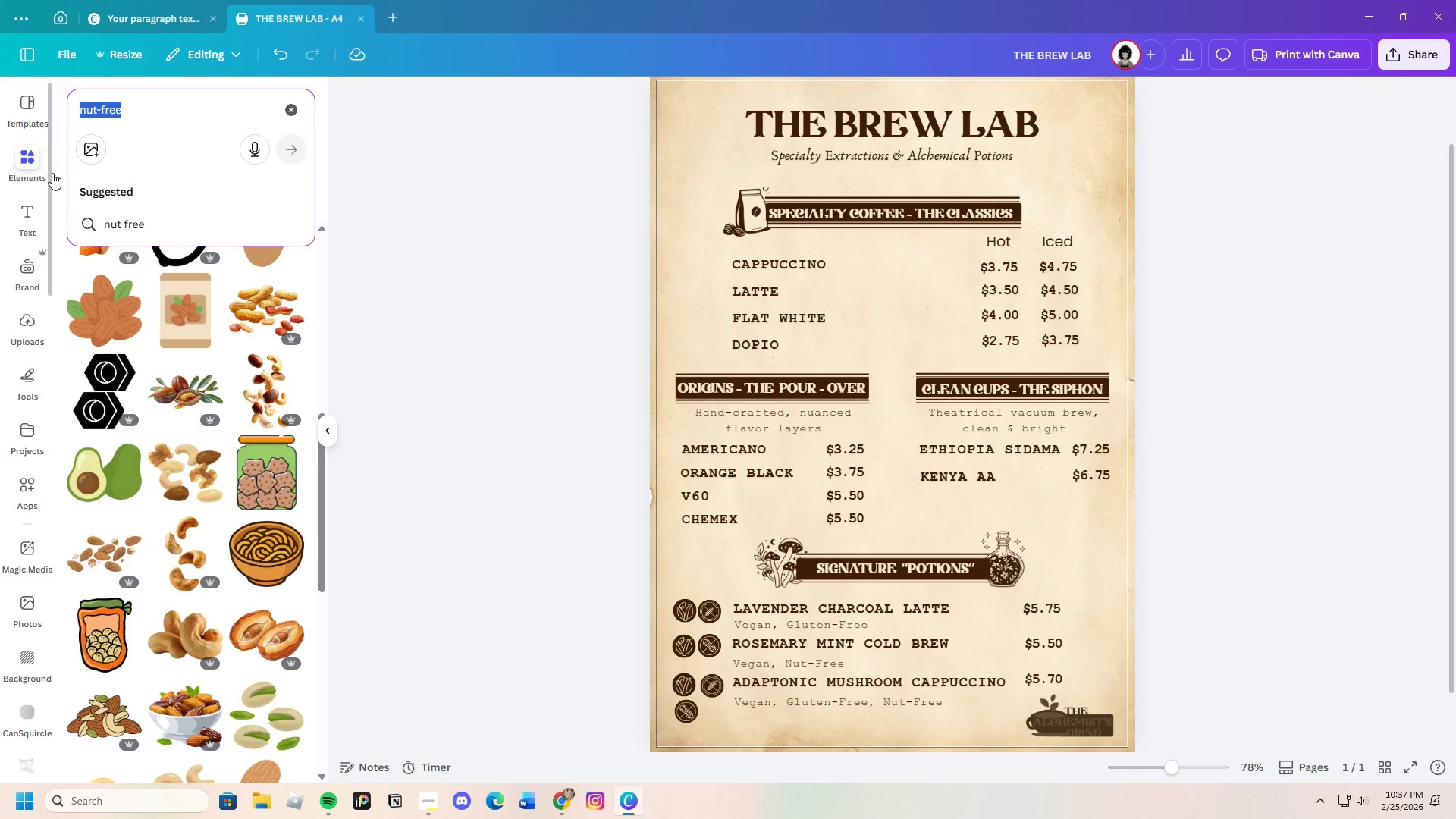 
key(Backspace)
type(botanical vinatah)
key(Backspace)
key(Backspace)
key(Backspace)
key(Backspace)
type(tage)
 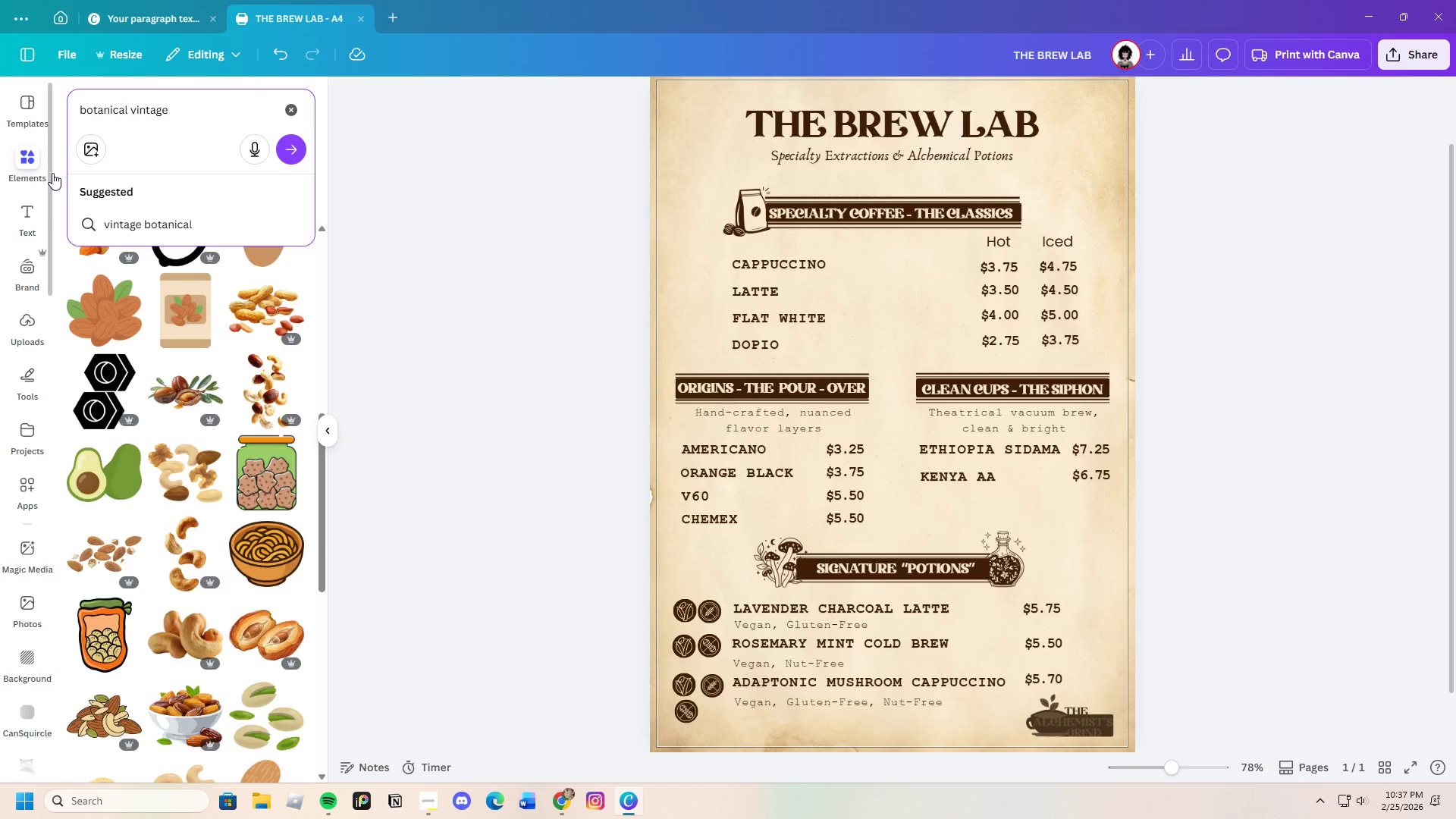 
key(Enter)
 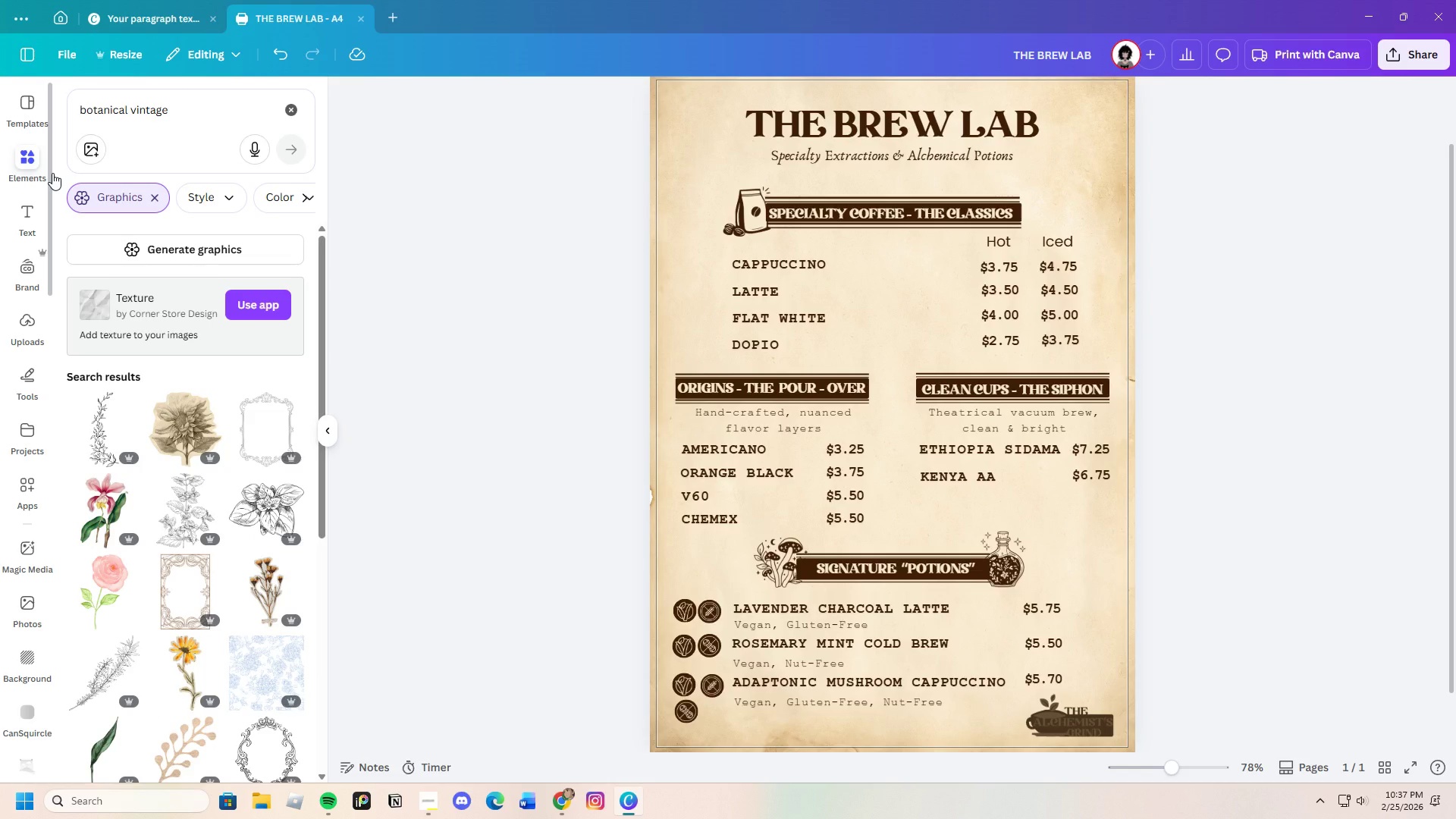 
wait(7.2)
 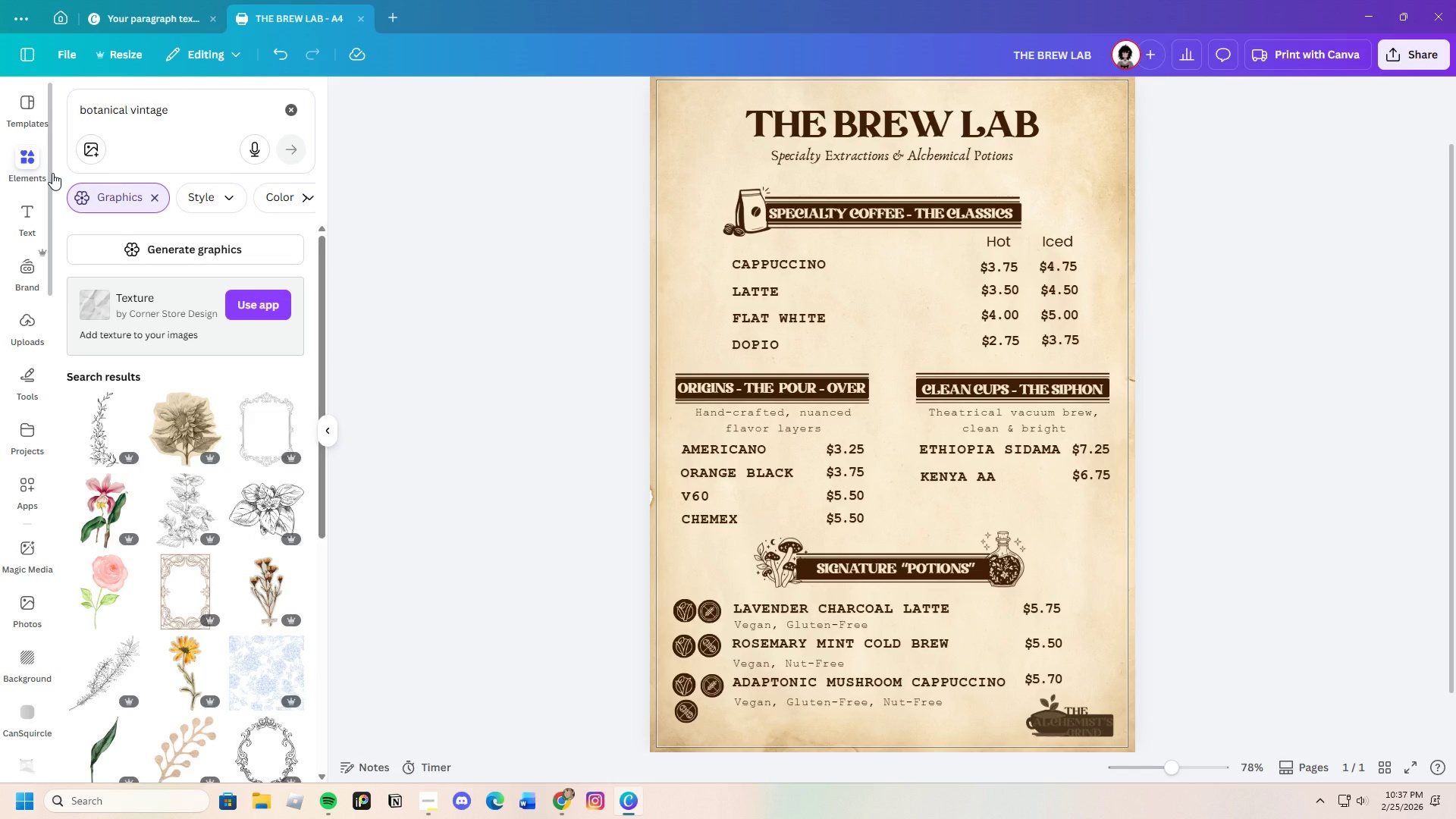 
scroll: coordinate [215, 579], scroll_direction: down, amount: 20.0
 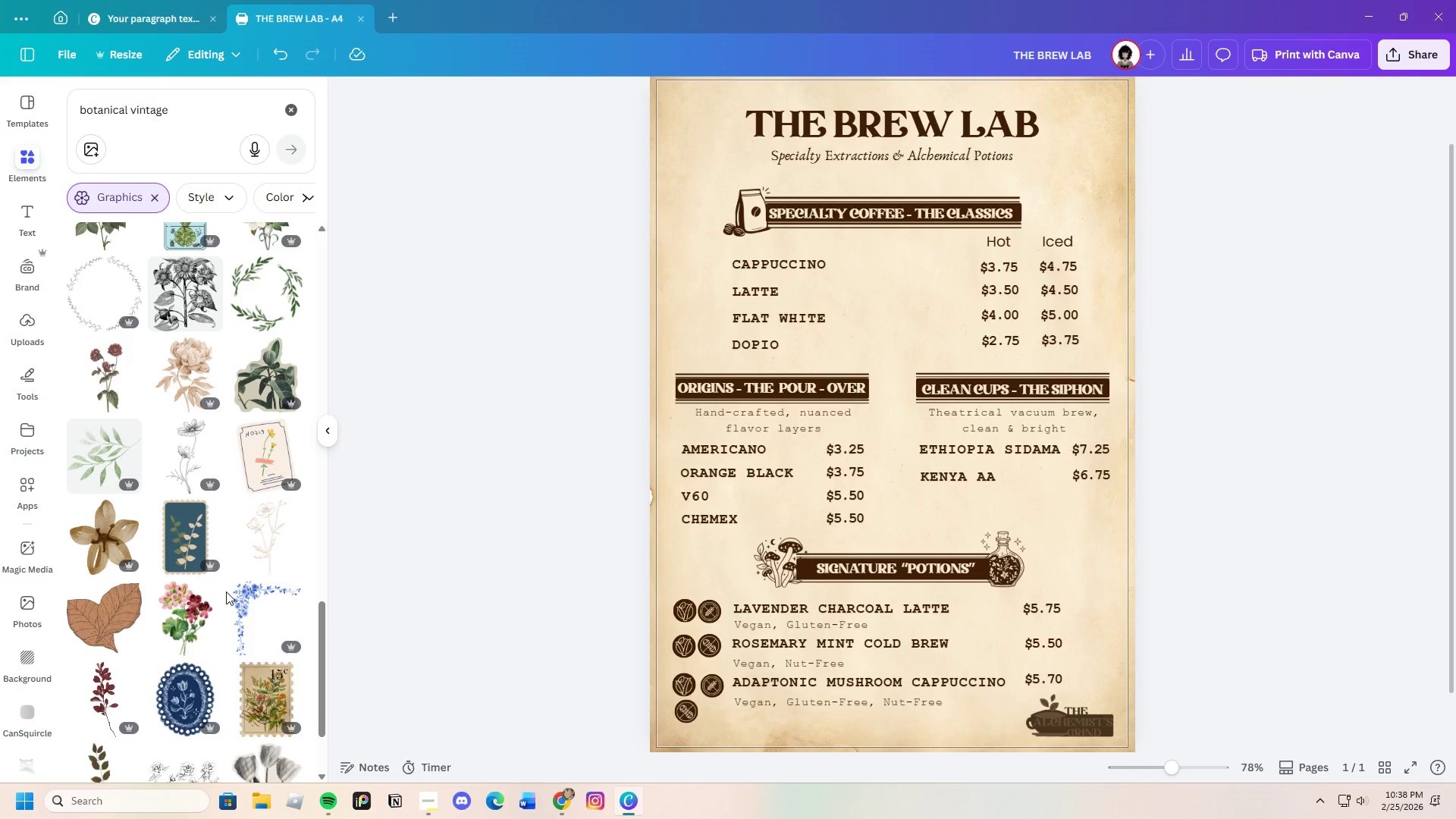 
scroll: coordinate [225, 592], scroll_direction: down, amount: 13.0
 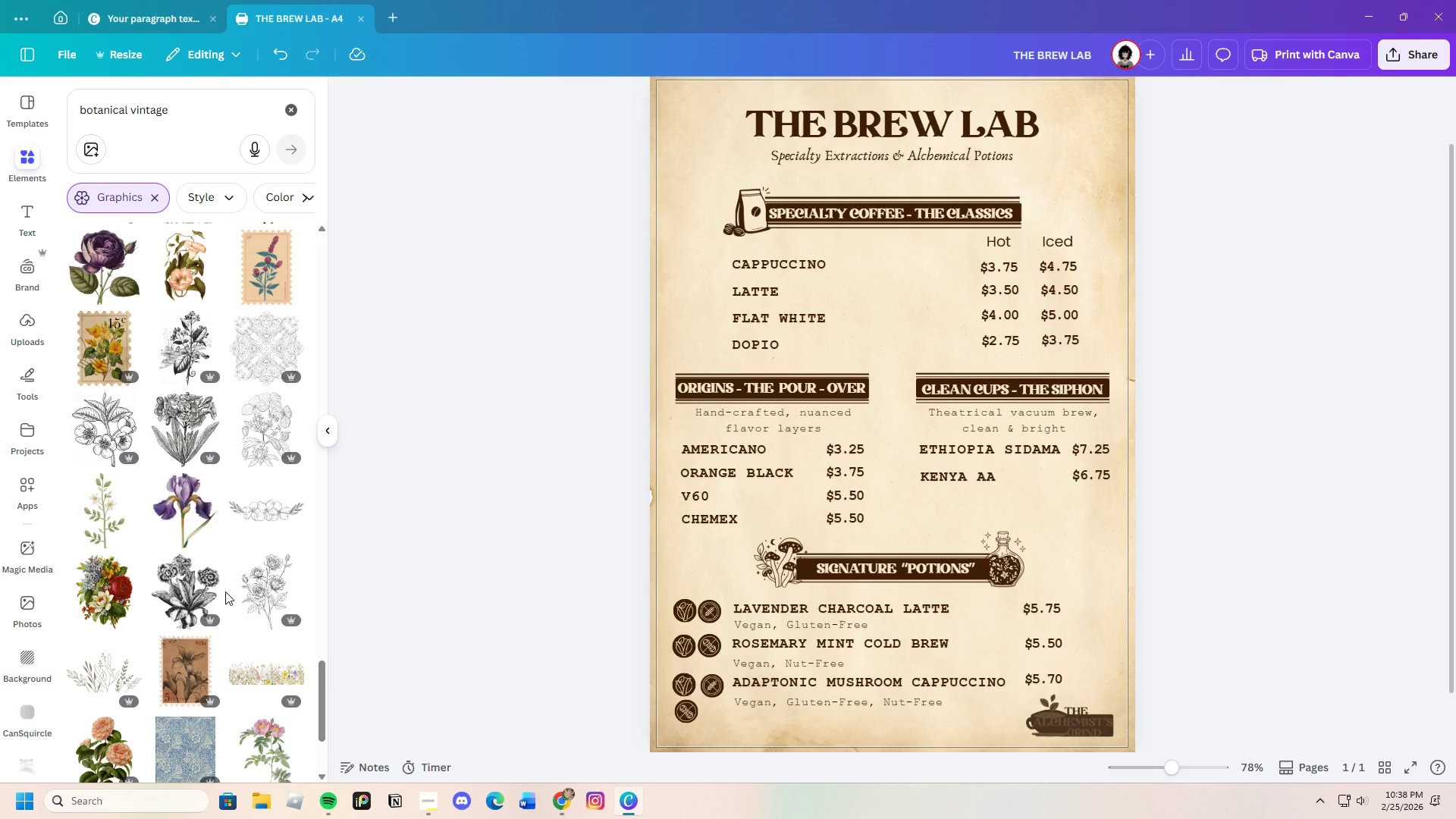 
wait(10.68)
 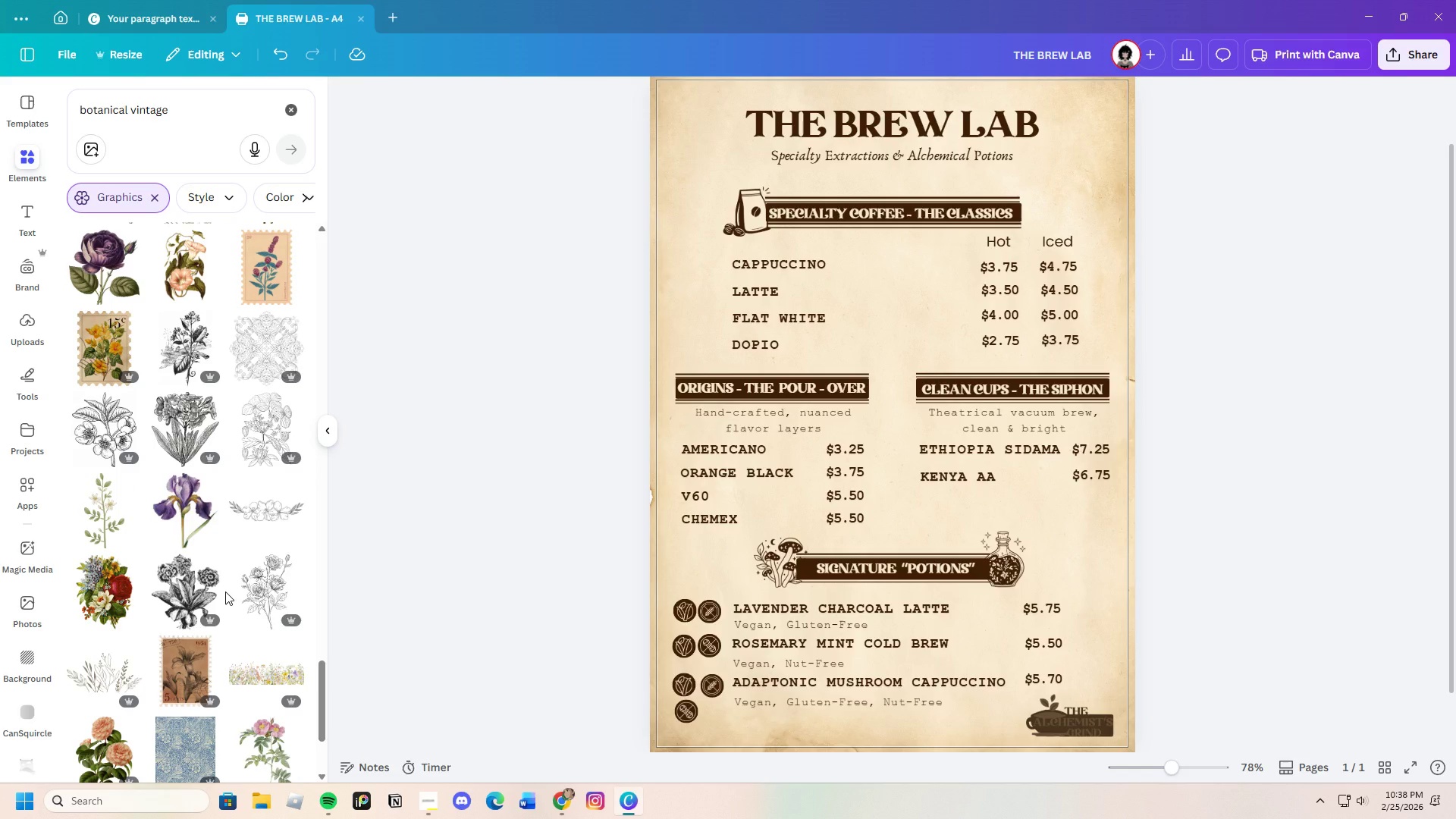 
scroll: coordinate [221, 589], scroll_direction: down, amount: 5.0
 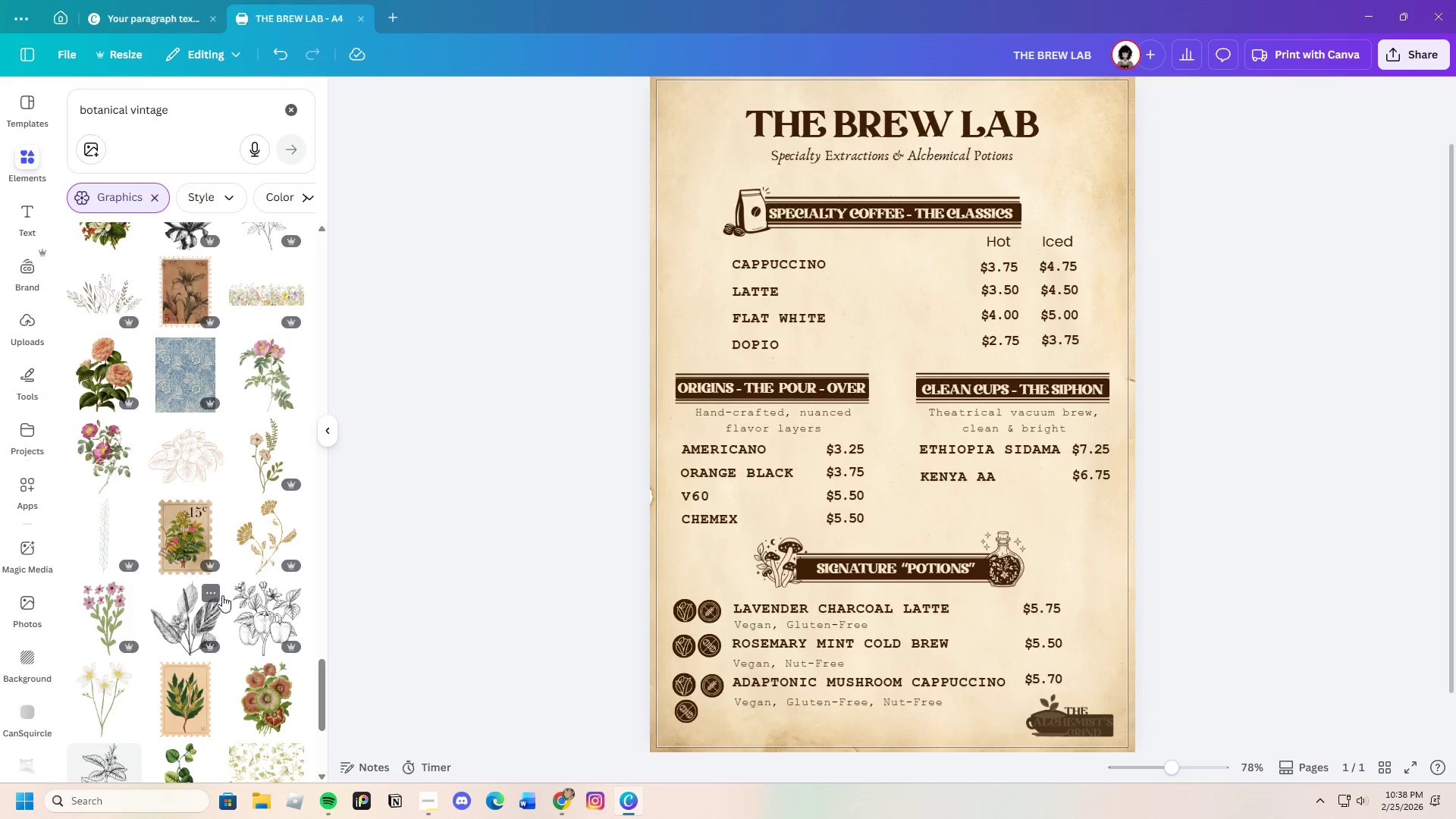 
mouse_move([243, 598])
 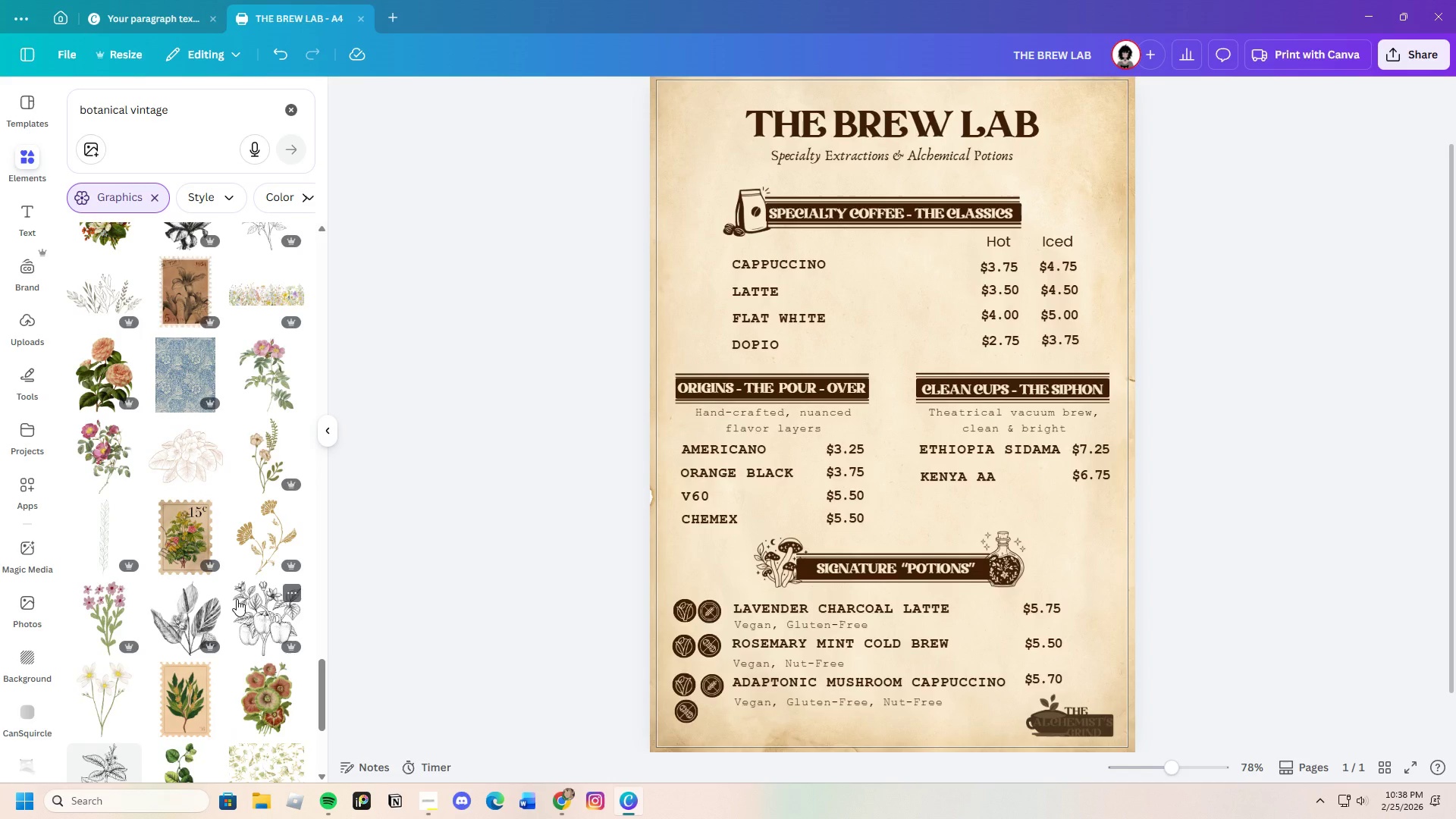 
scroll: coordinate [781, 411], scroll_direction: up, amount: 4.0
 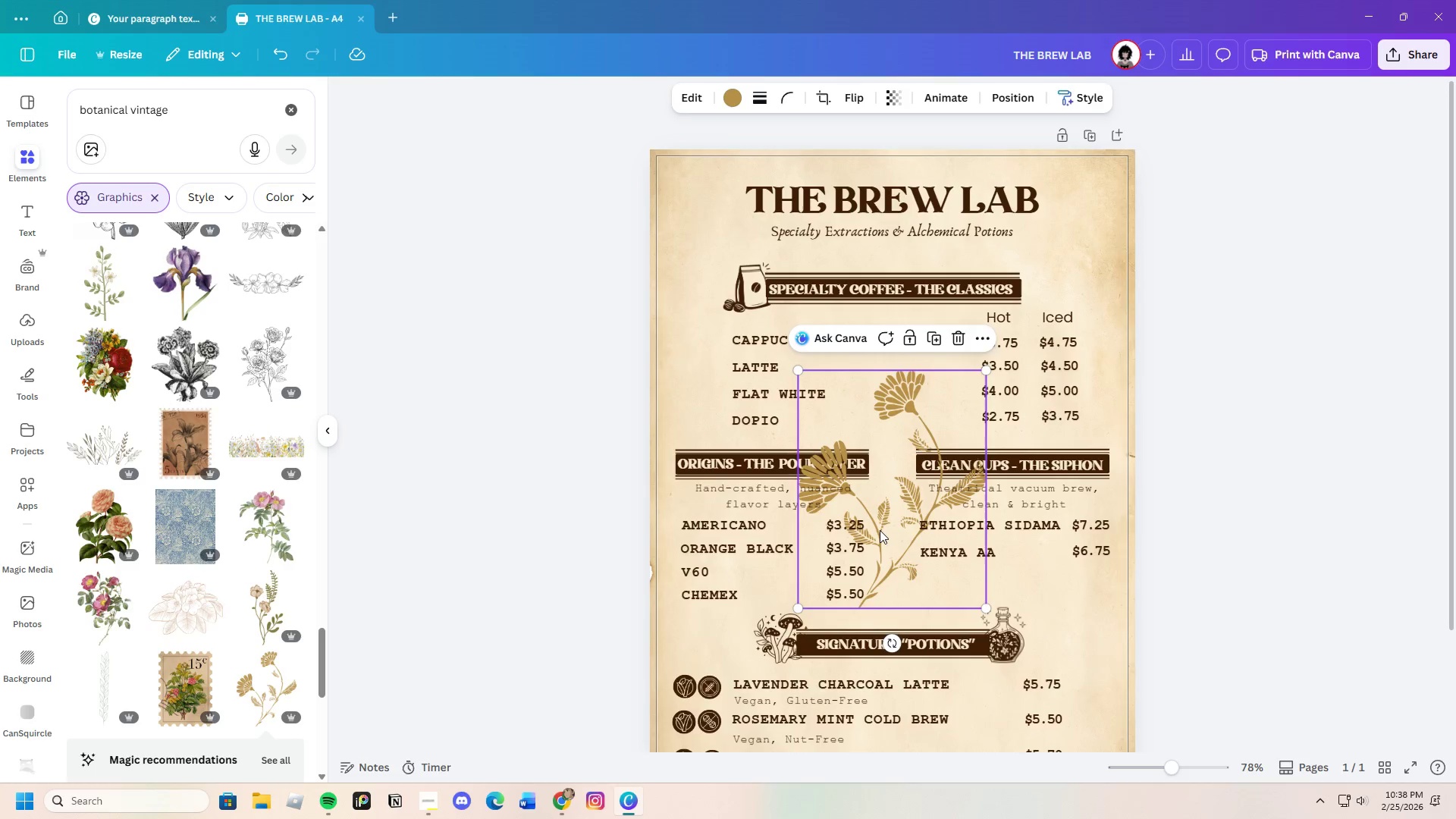 
left_click_drag(start_coordinate=[880, 530], to_coordinate=[791, 349])
 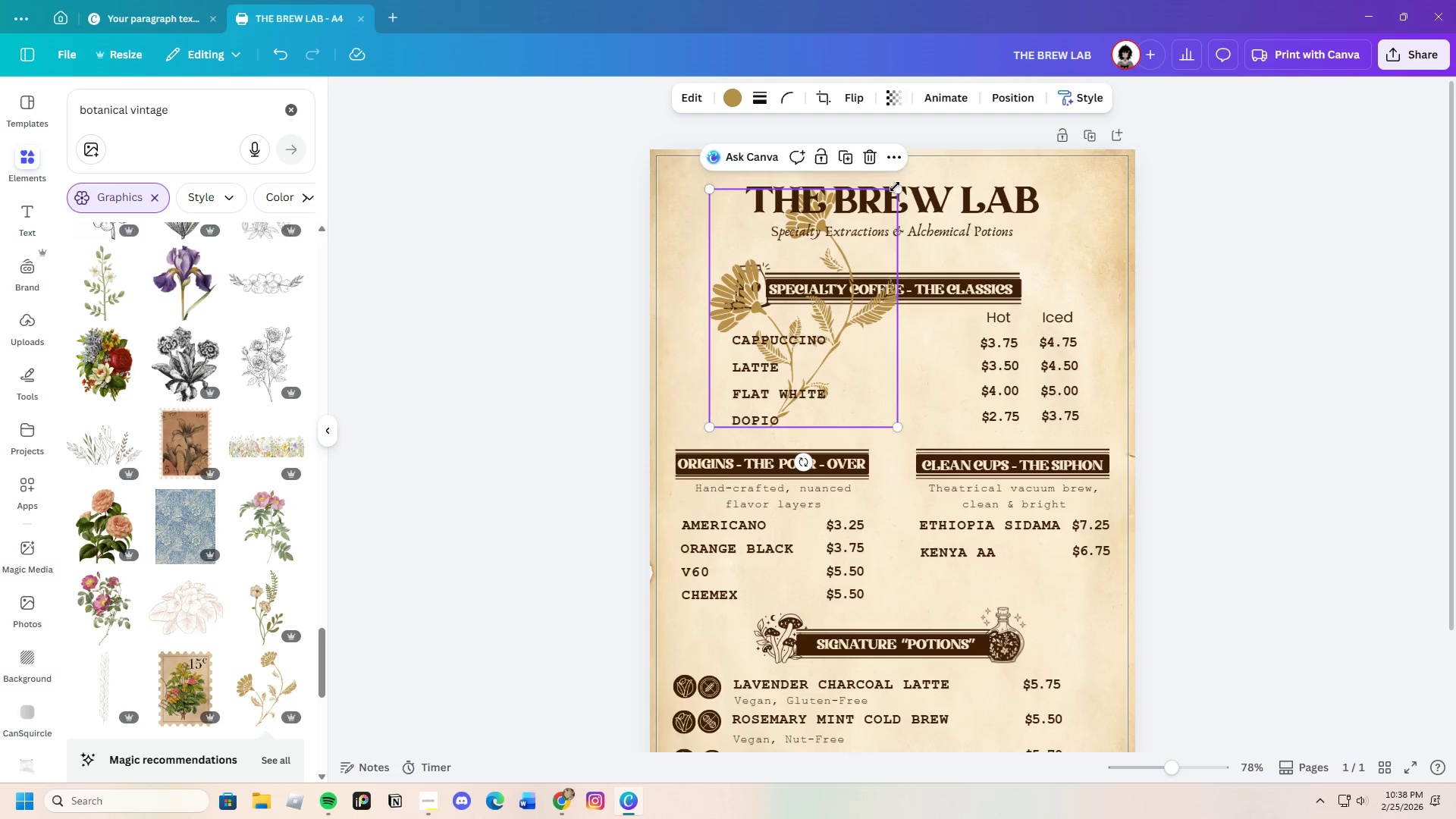 
left_click_drag(start_coordinate=[895, 187], to_coordinate=[828, 355])
 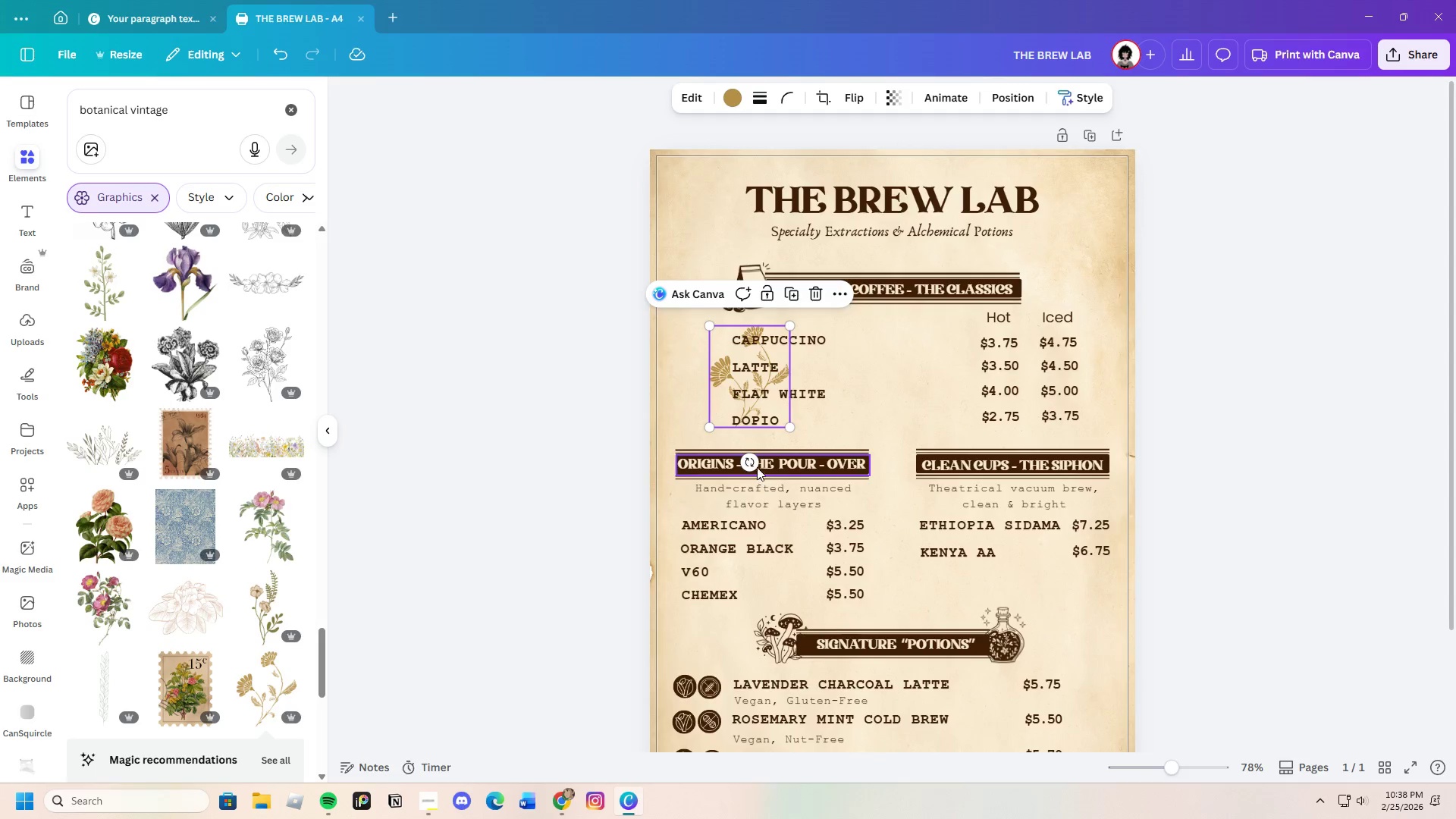 
left_click_drag(start_coordinate=[748, 464], to_coordinate=[673, 465])
 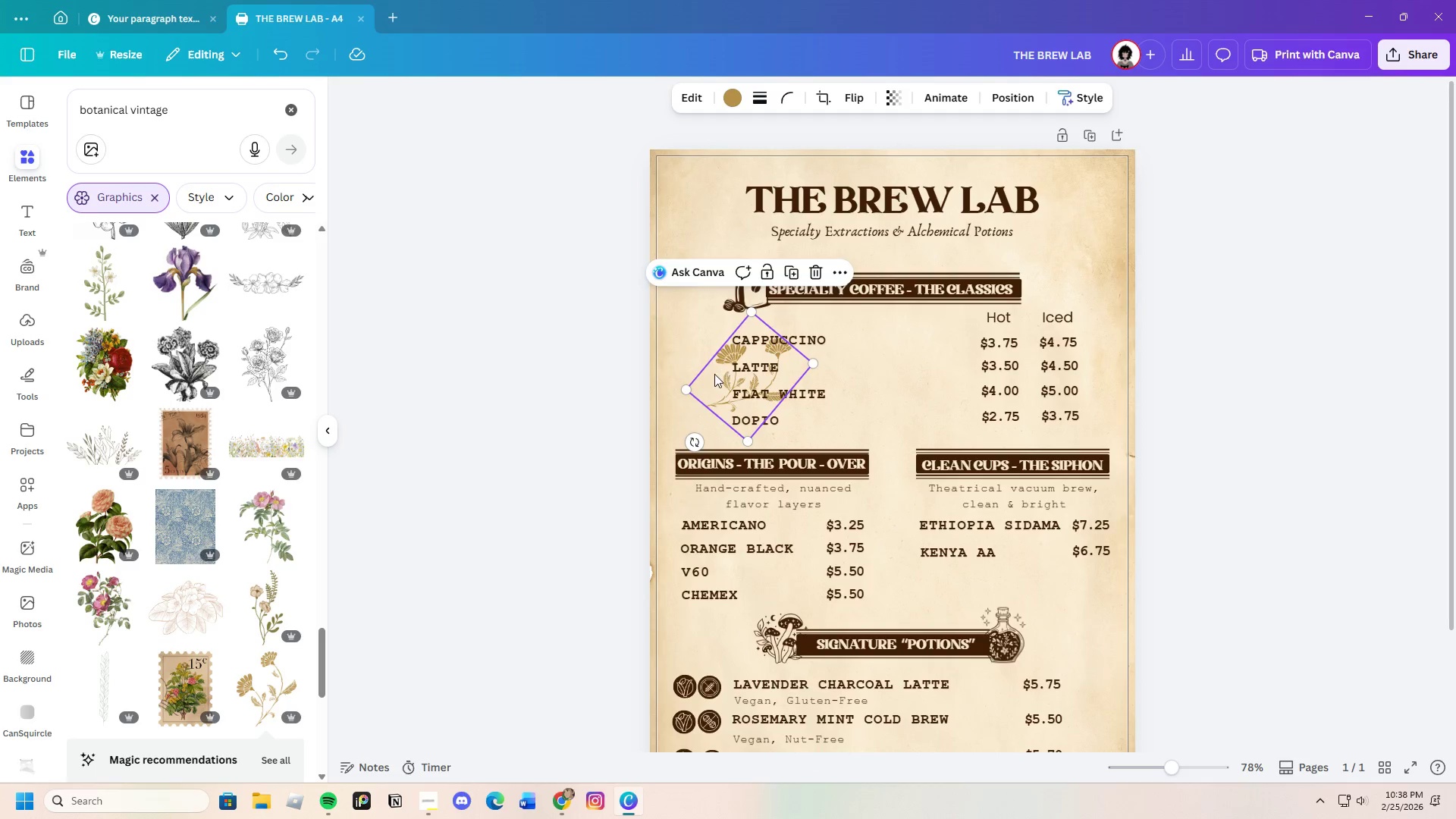 
left_click_drag(start_coordinate=[714, 374], to_coordinate=[645, 213])
 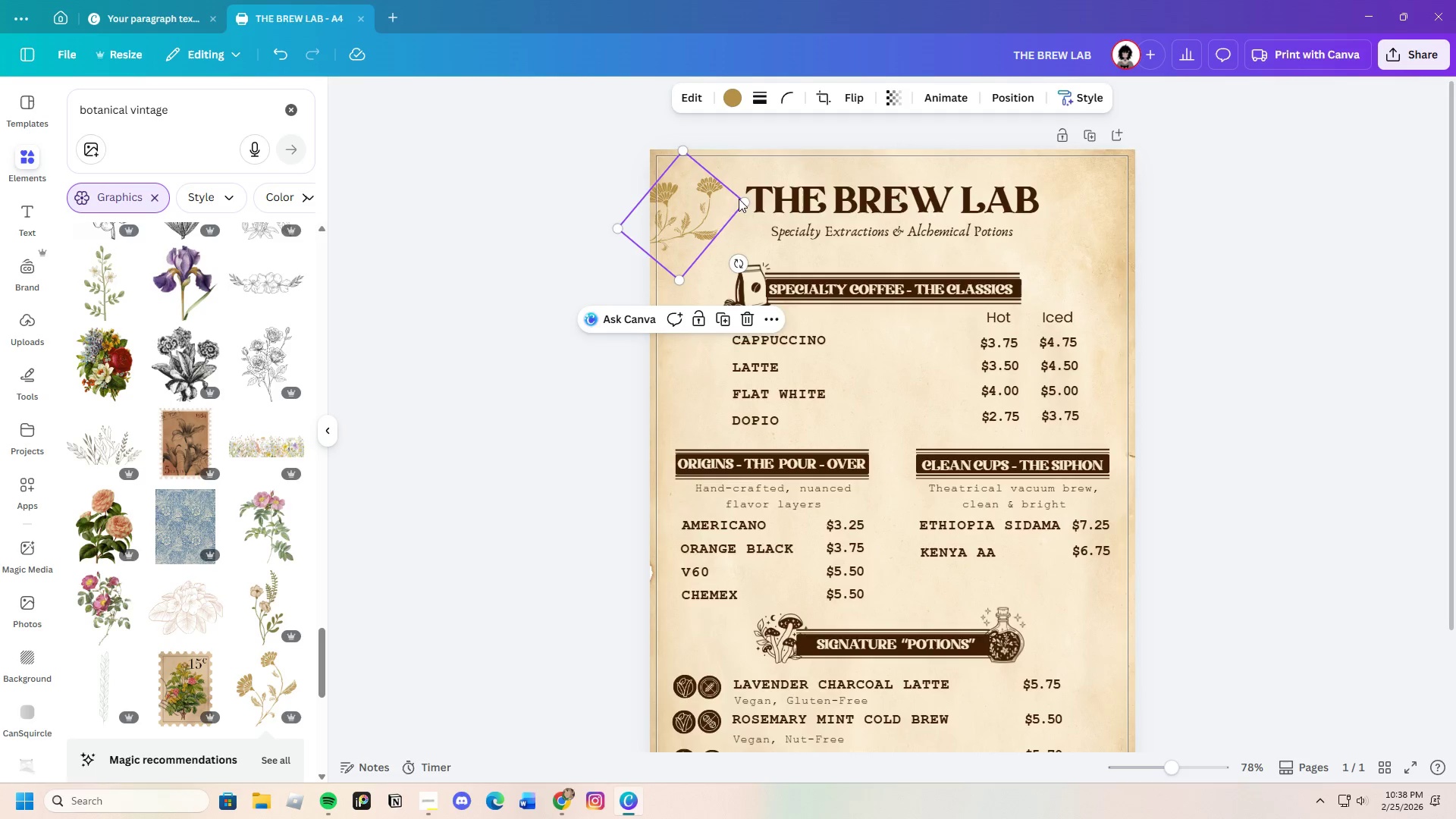 
left_click_drag(start_coordinate=[743, 199], to_coordinate=[779, 190])
 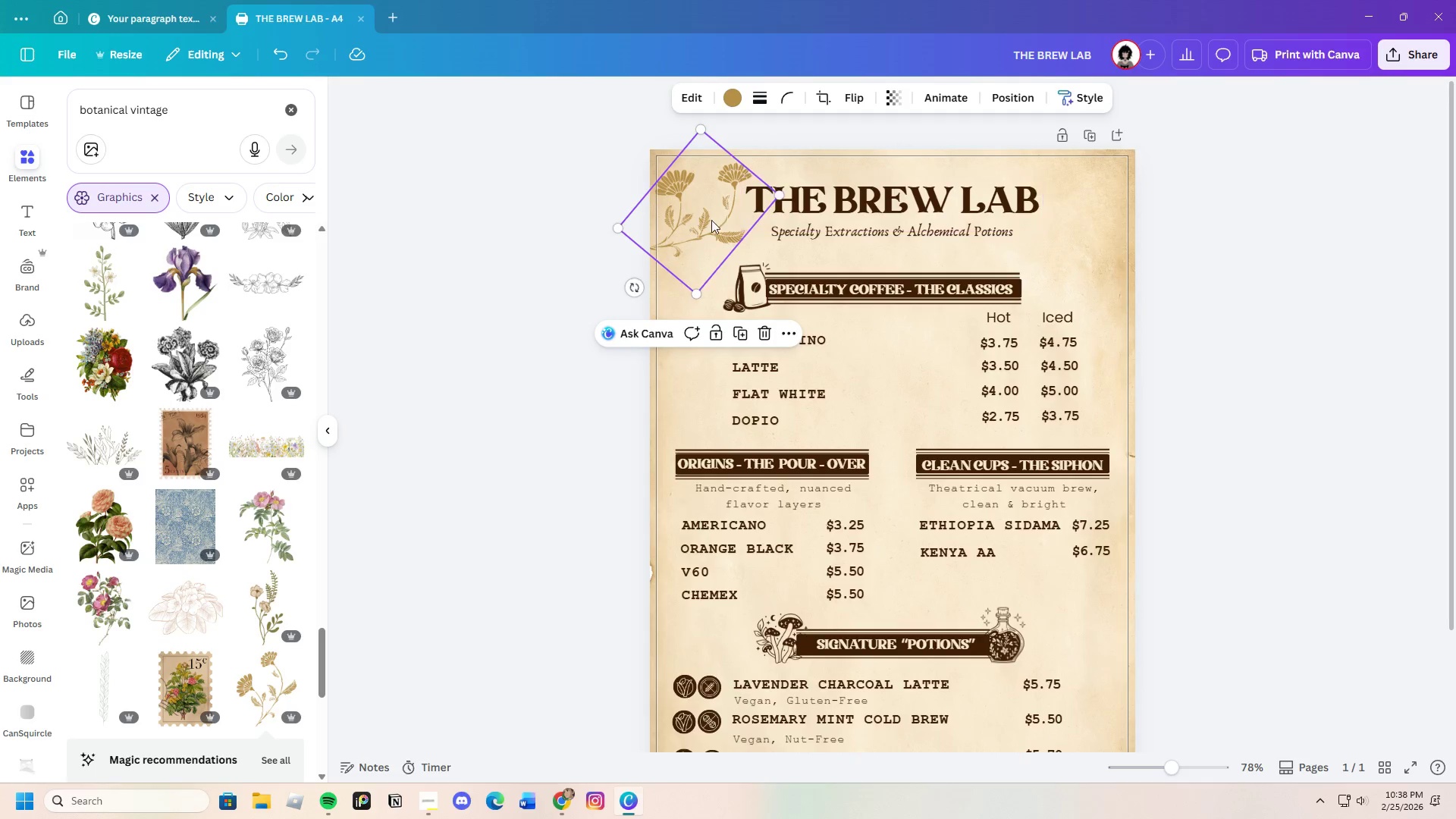 
left_click_drag(start_coordinate=[711, 220], to_coordinate=[723, 215])
 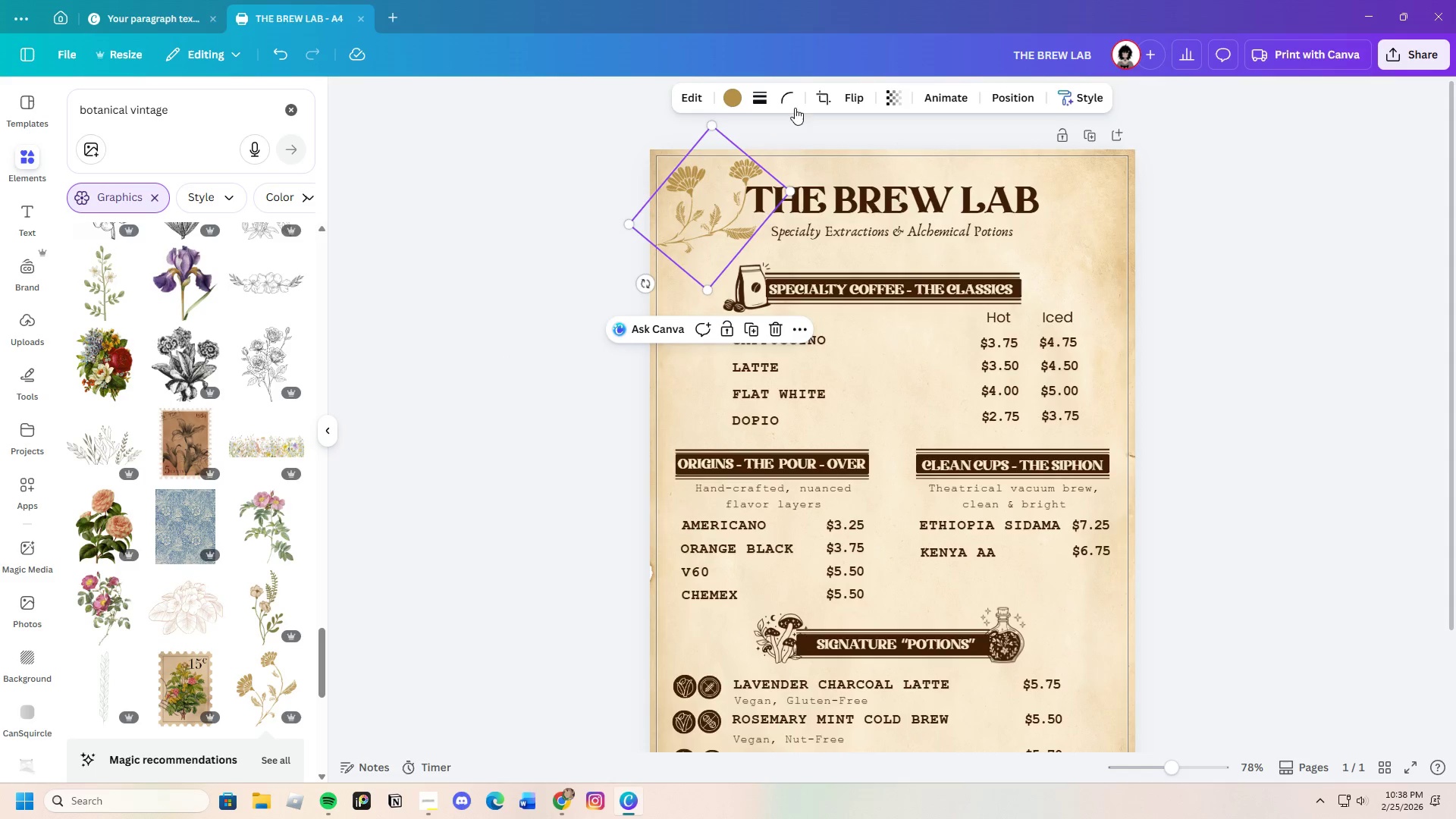 
left_click([731, 99])
 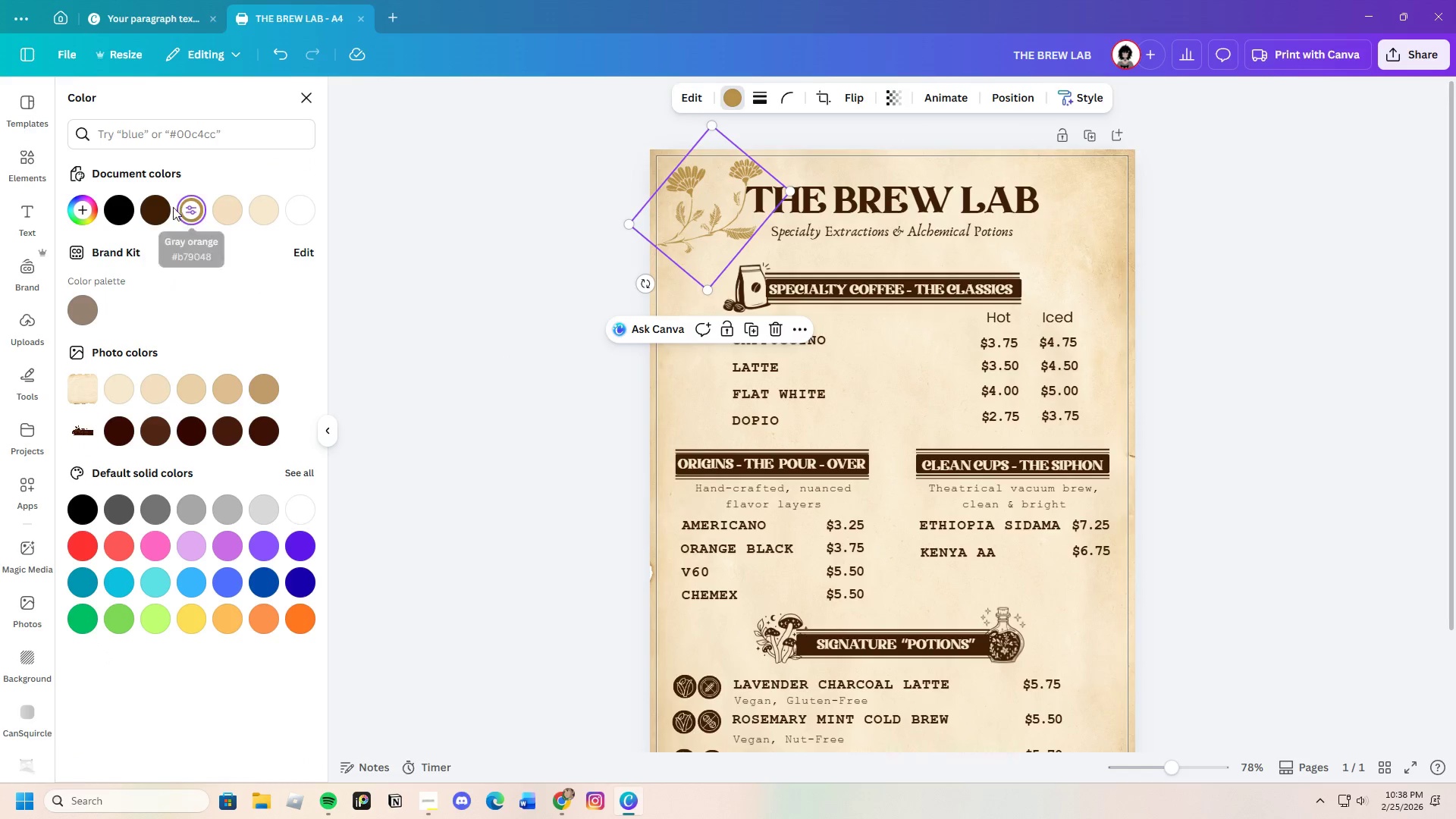 
left_click([168, 207])
 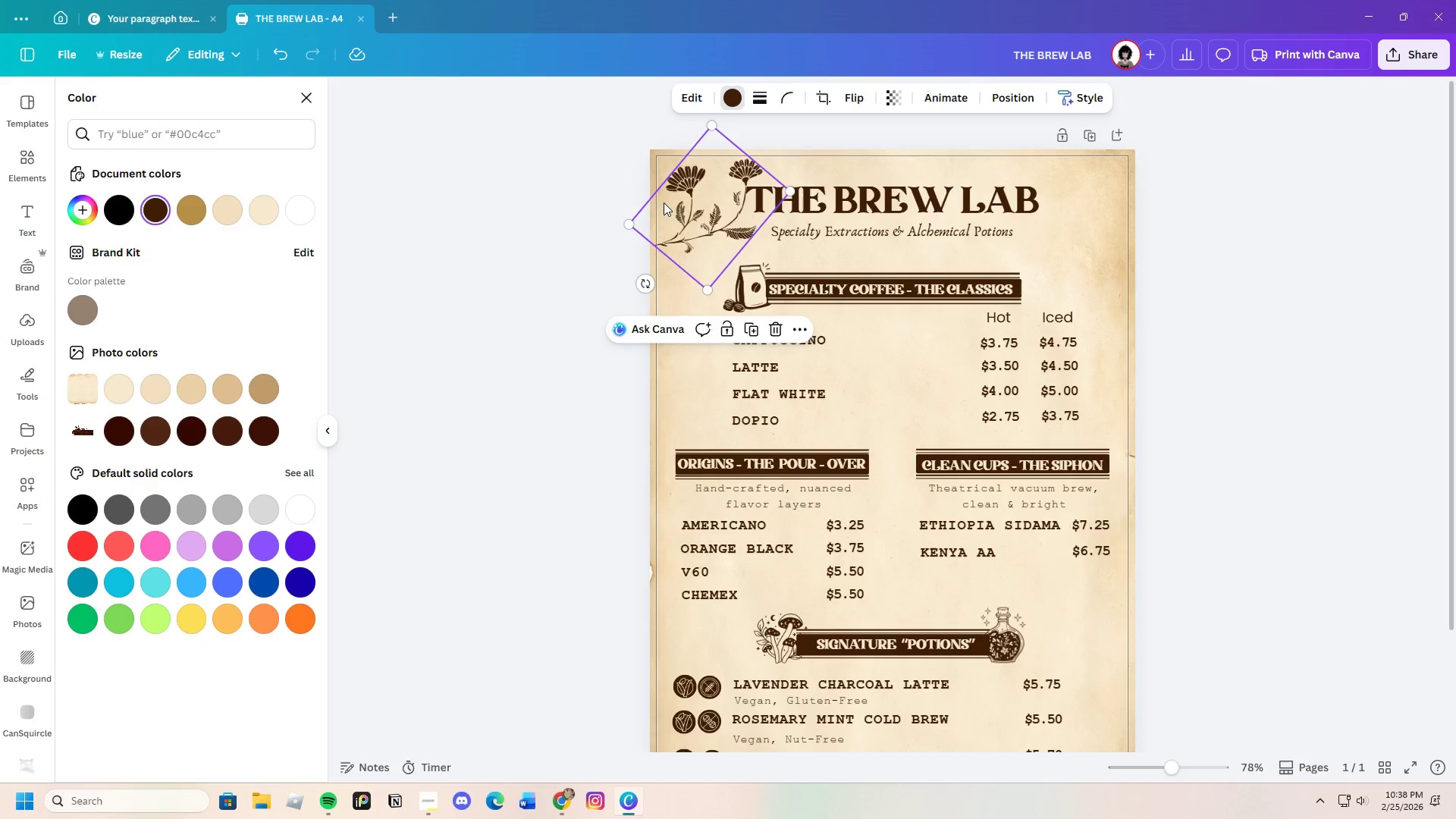 
left_click_drag(start_coordinate=[706, 215], to_coordinate=[698, 215])
 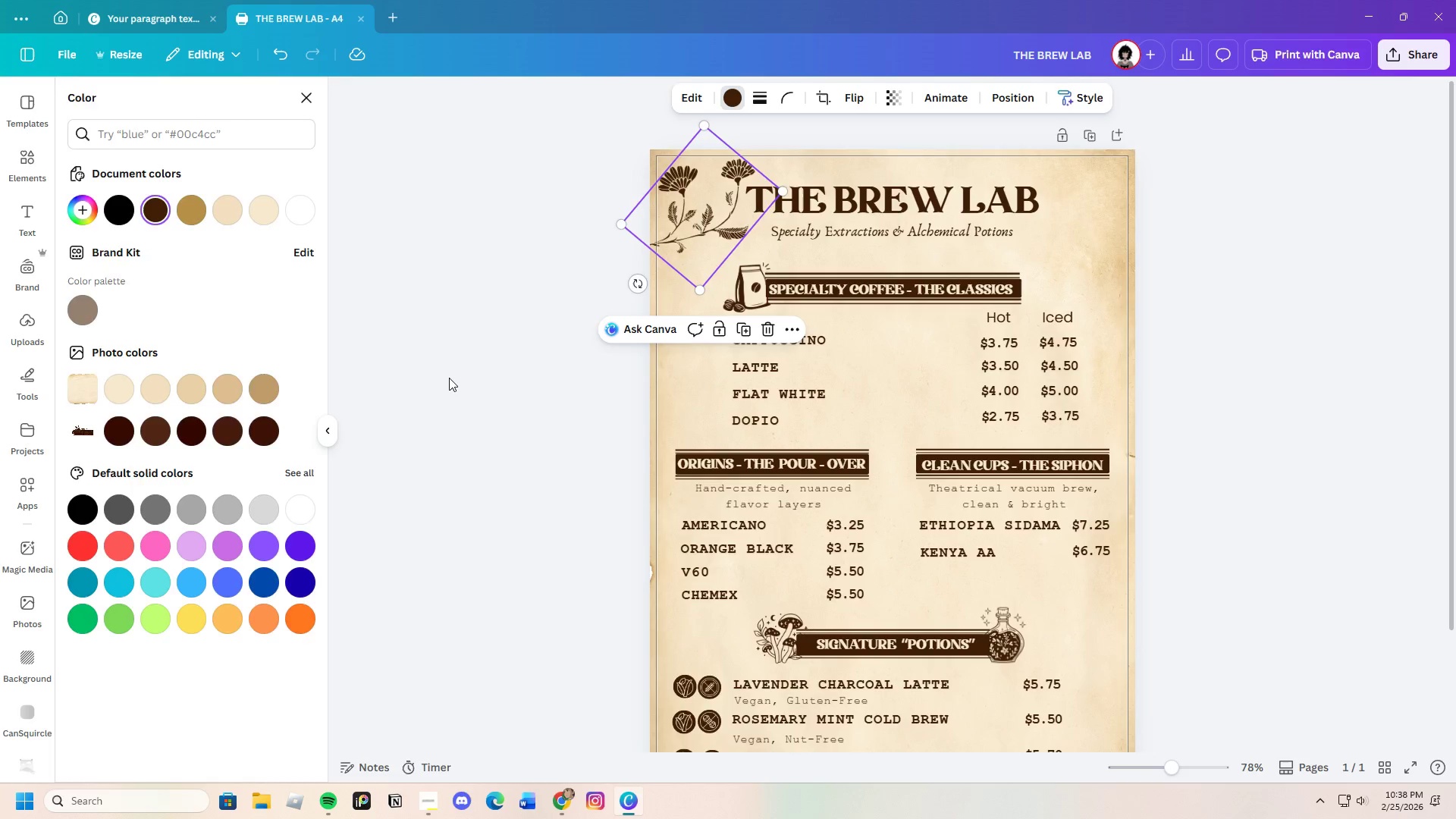 
left_click([449, 378])
 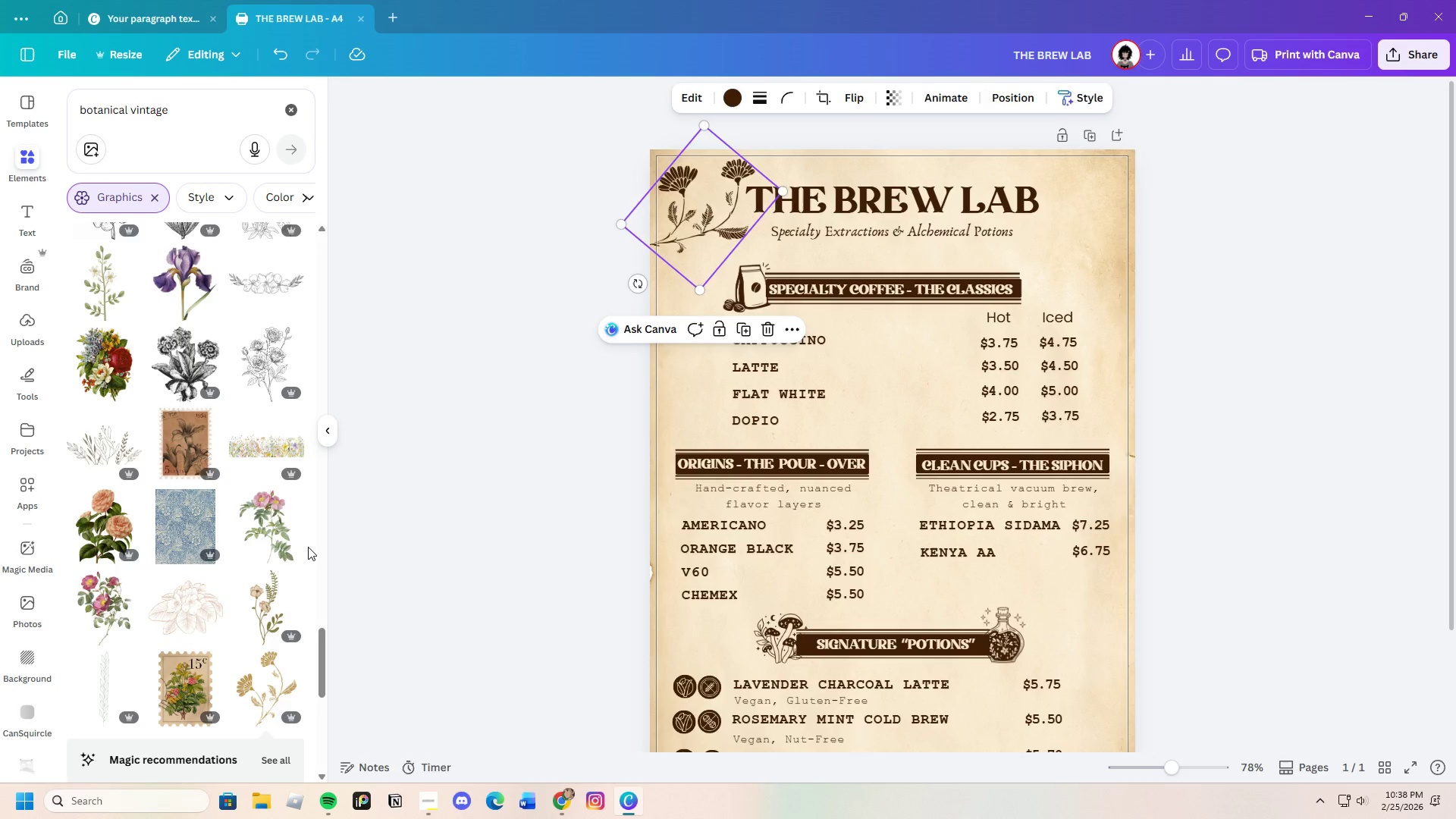 
scroll: coordinate [299, 541], scroll_direction: down, amount: 3.0
 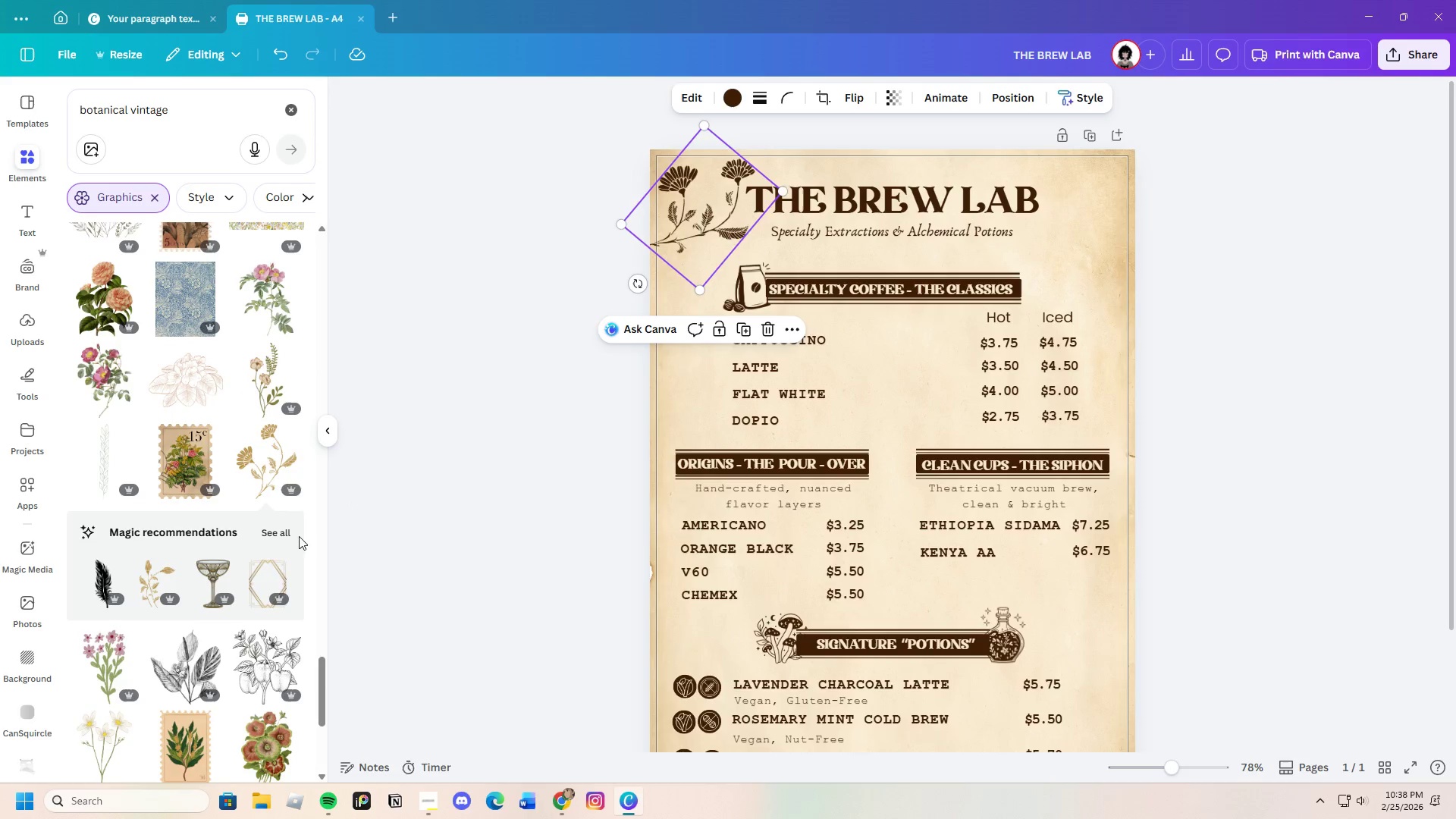 
left_click([290, 530])
 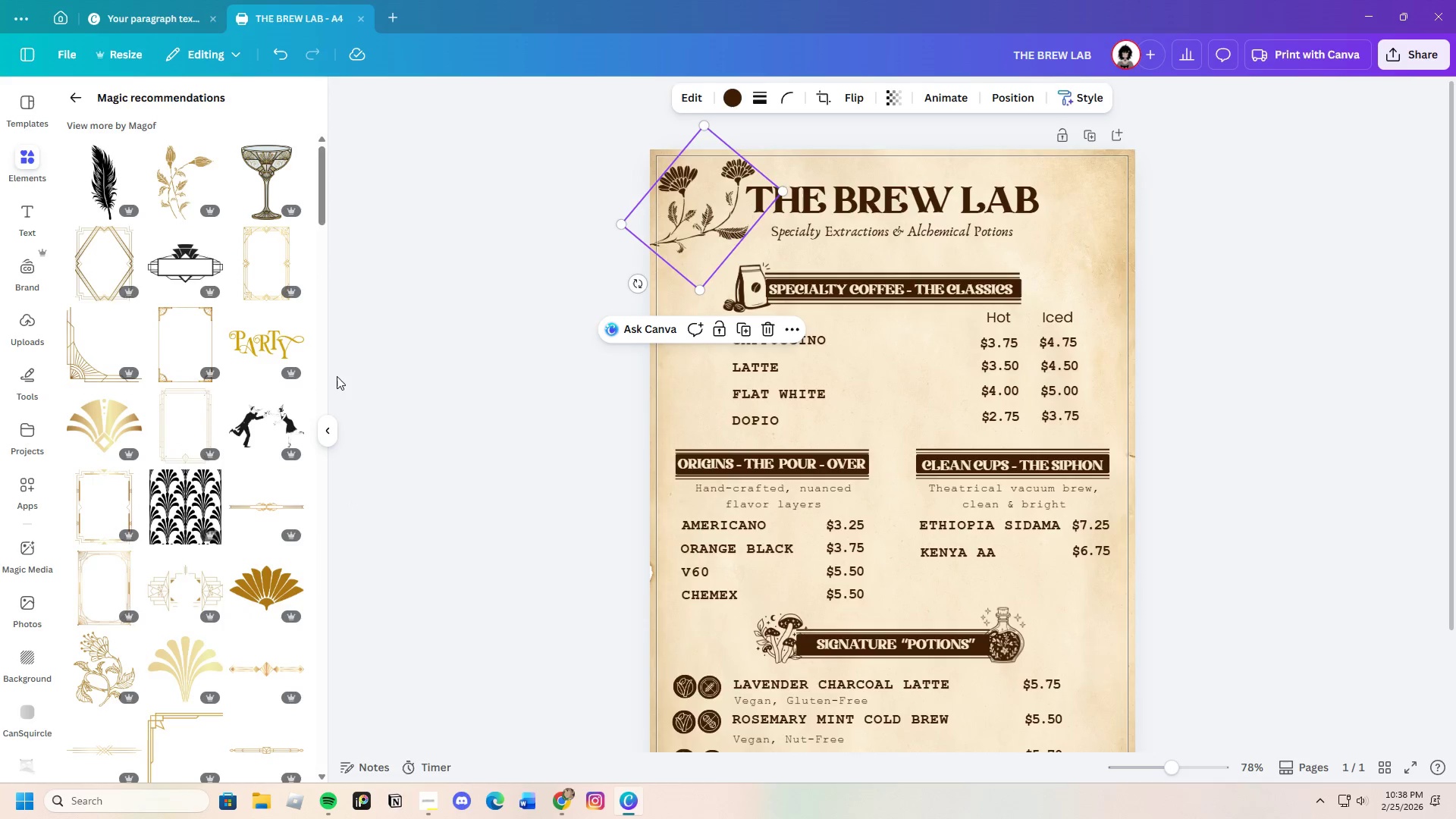 
scroll: coordinate [367, 428], scroll_direction: down, amount: 3.0
 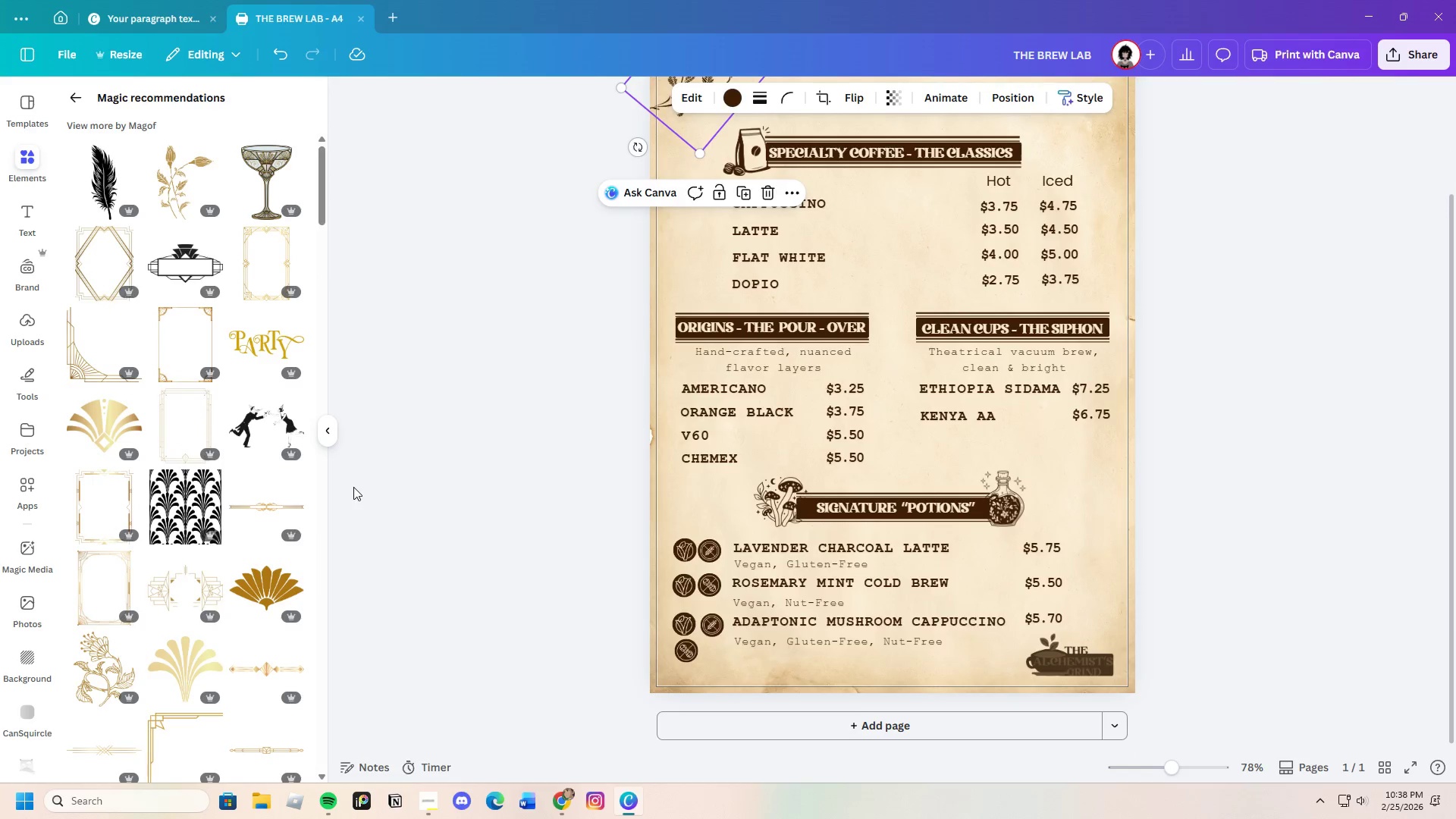 
scroll: coordinate [359, 489], scroll_direction: up, amount: 2.0
 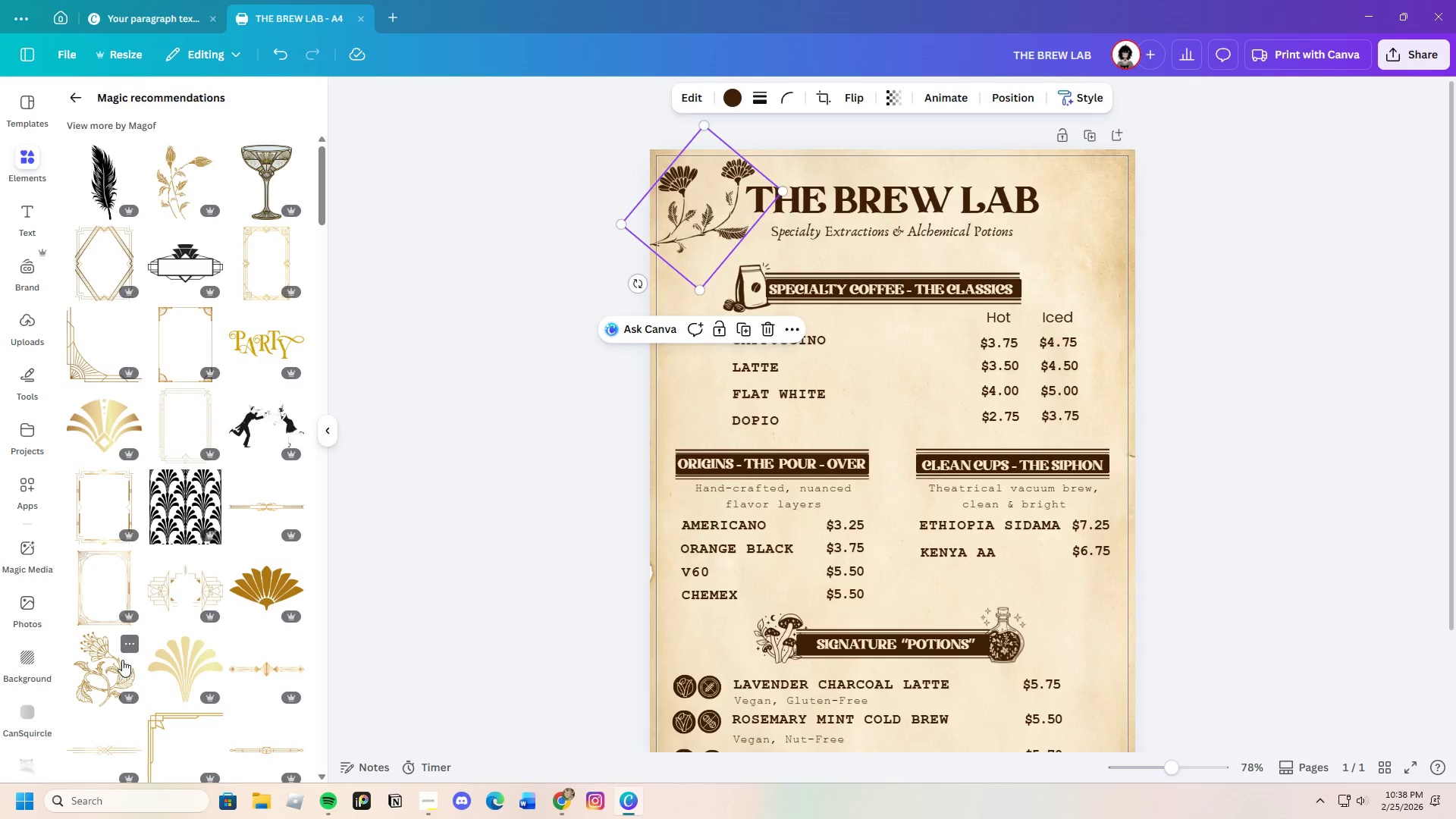 
left_click([122, 660])
 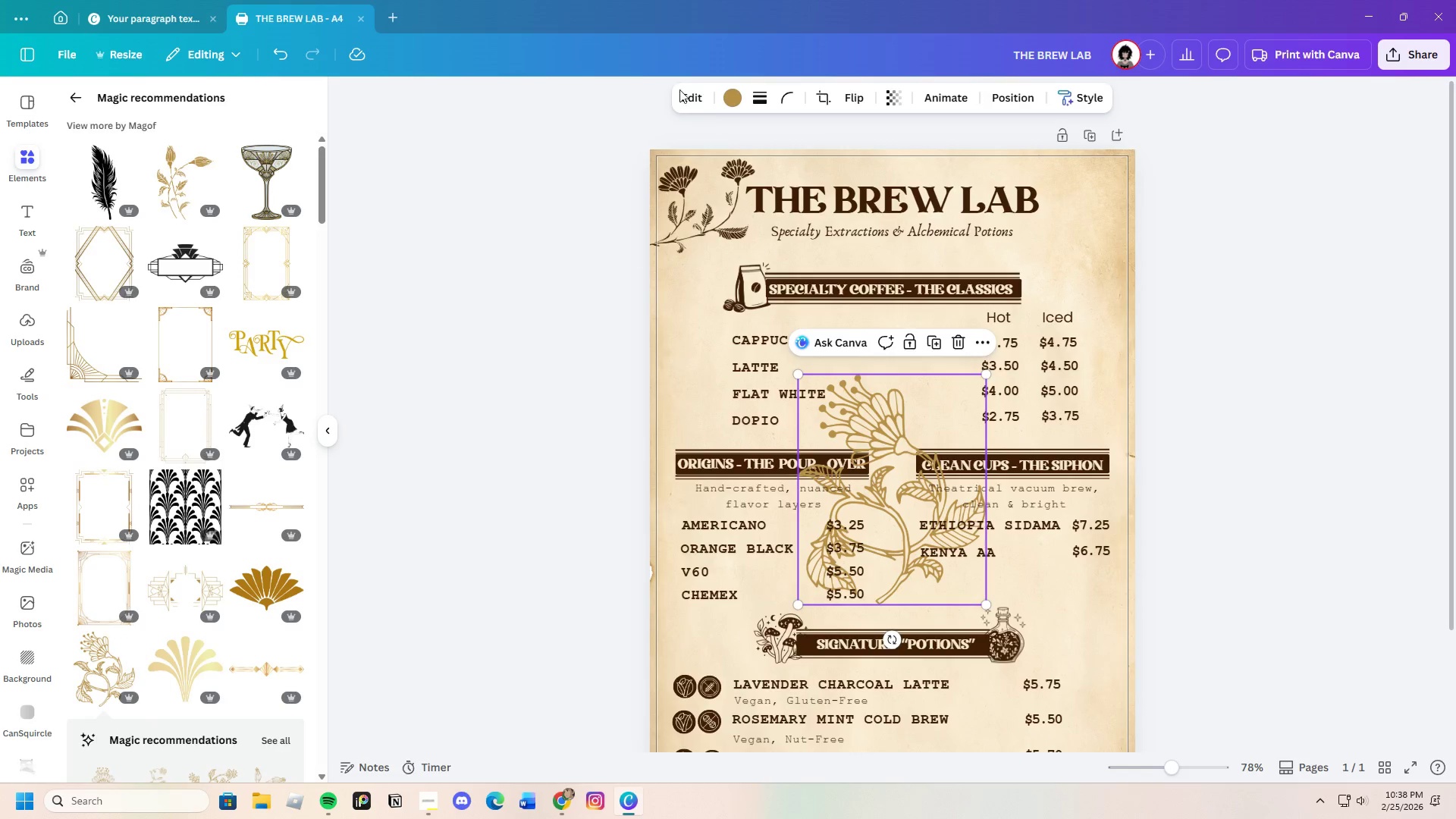 
left_click([741, 95])
 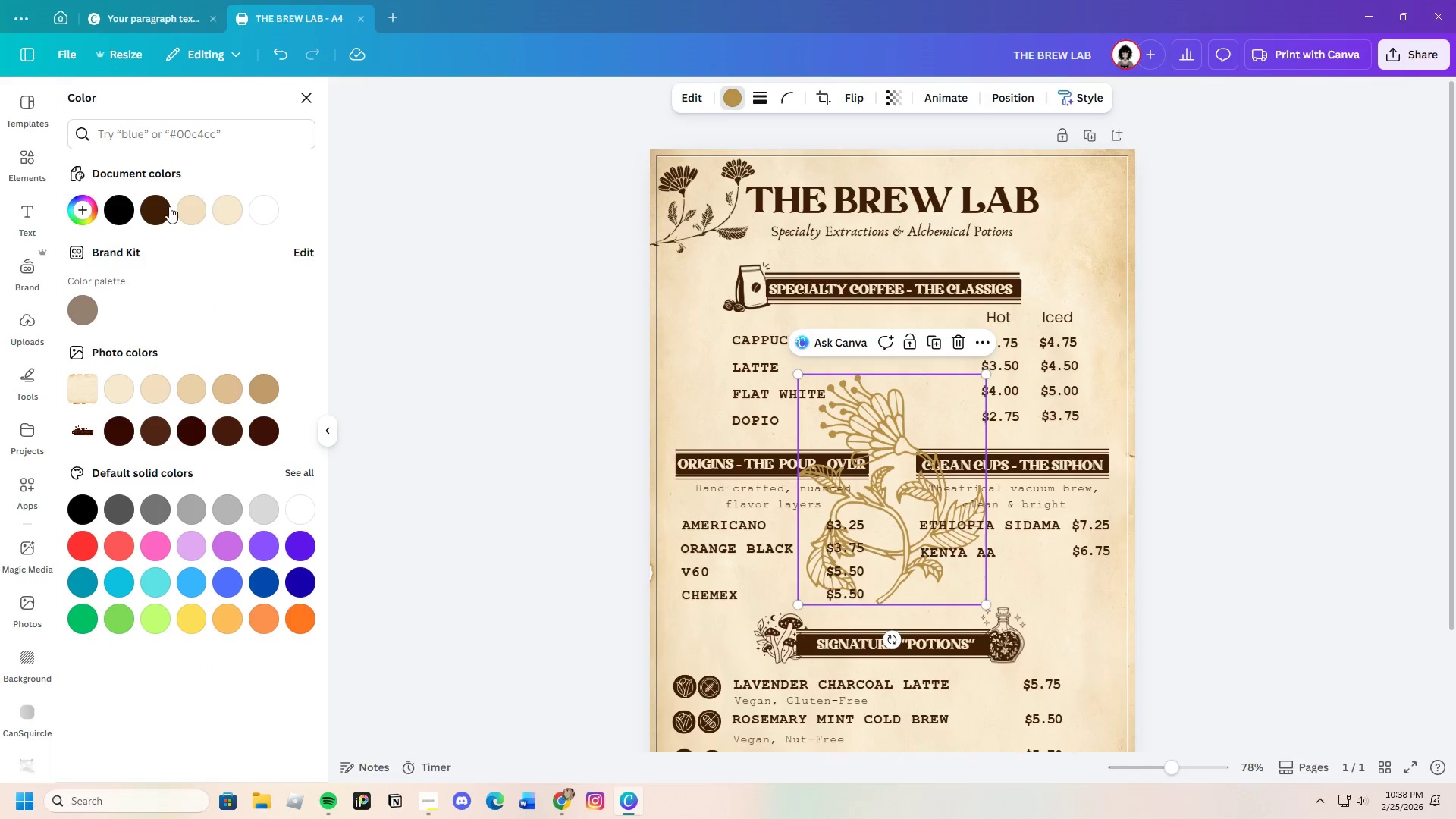 
left_click([161, 208])
 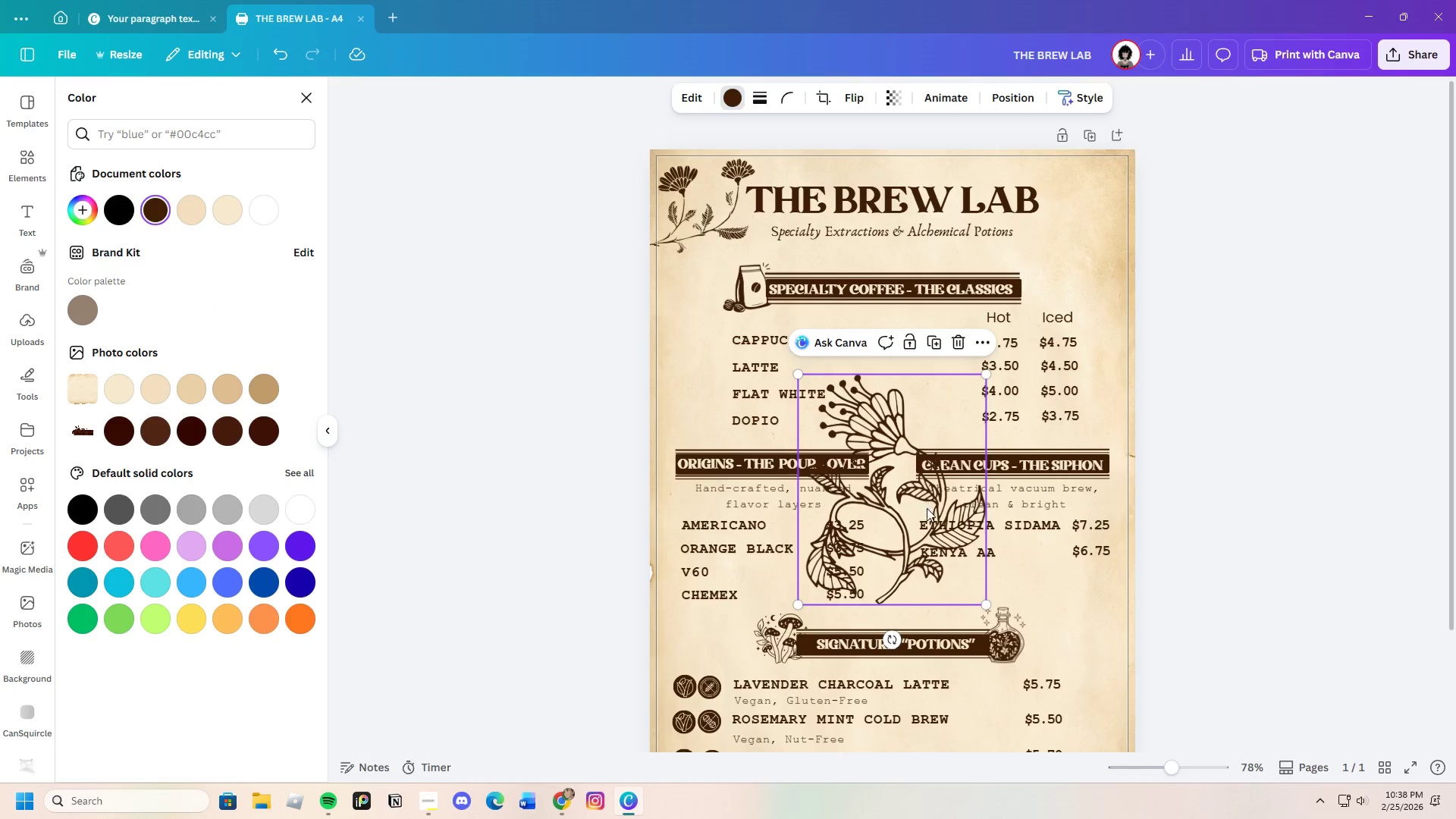 
left_click_drag(start_coordinate=[924, 523], to_coordinate=[962, 372])
 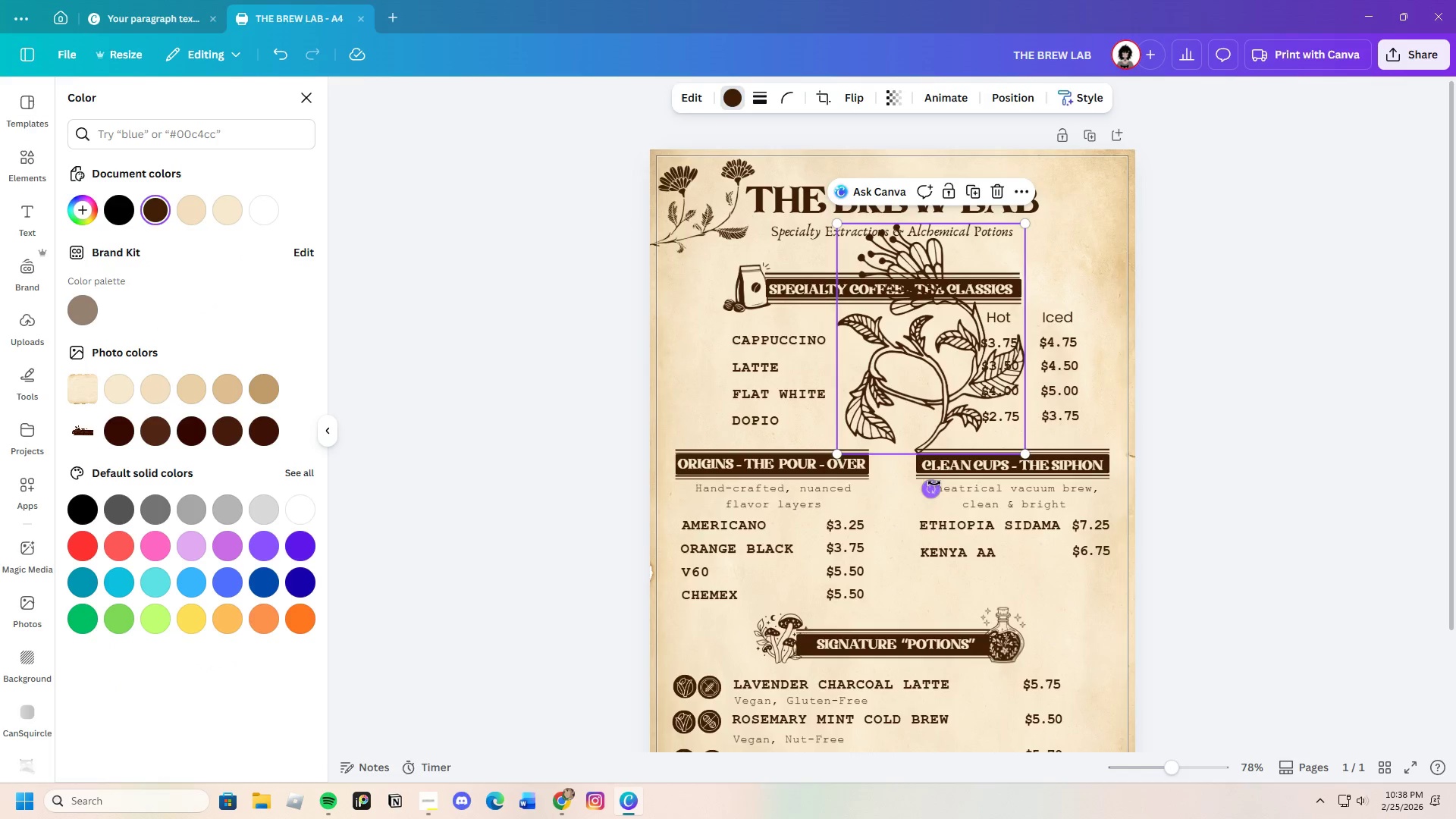 
left_click_drag(start_coordinate=[934, 485], to_coordinate=[979, 476])
 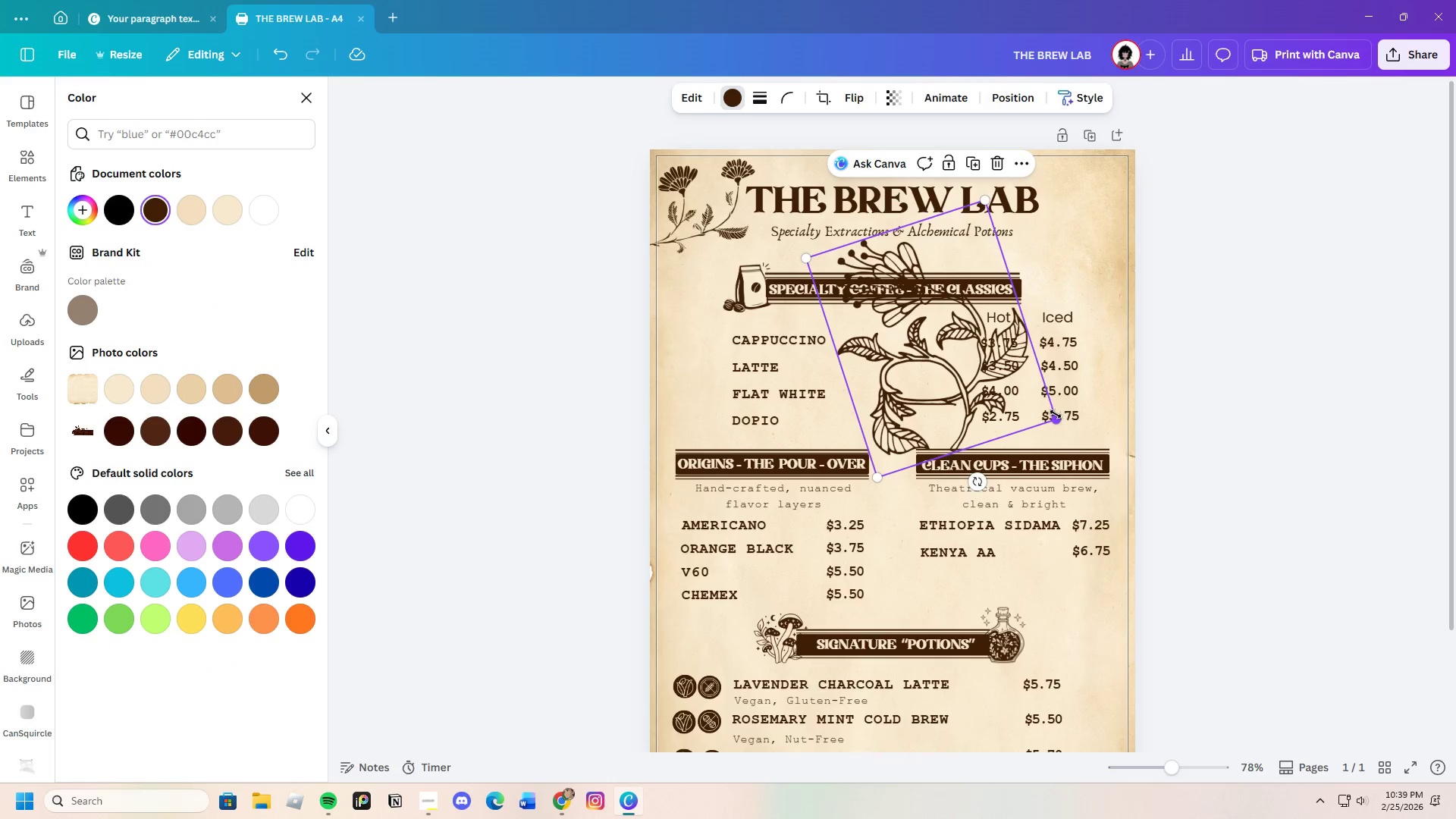 
left_click_drag(start_coordinate=[1054, 418], to_coordinate=[938, 363])
 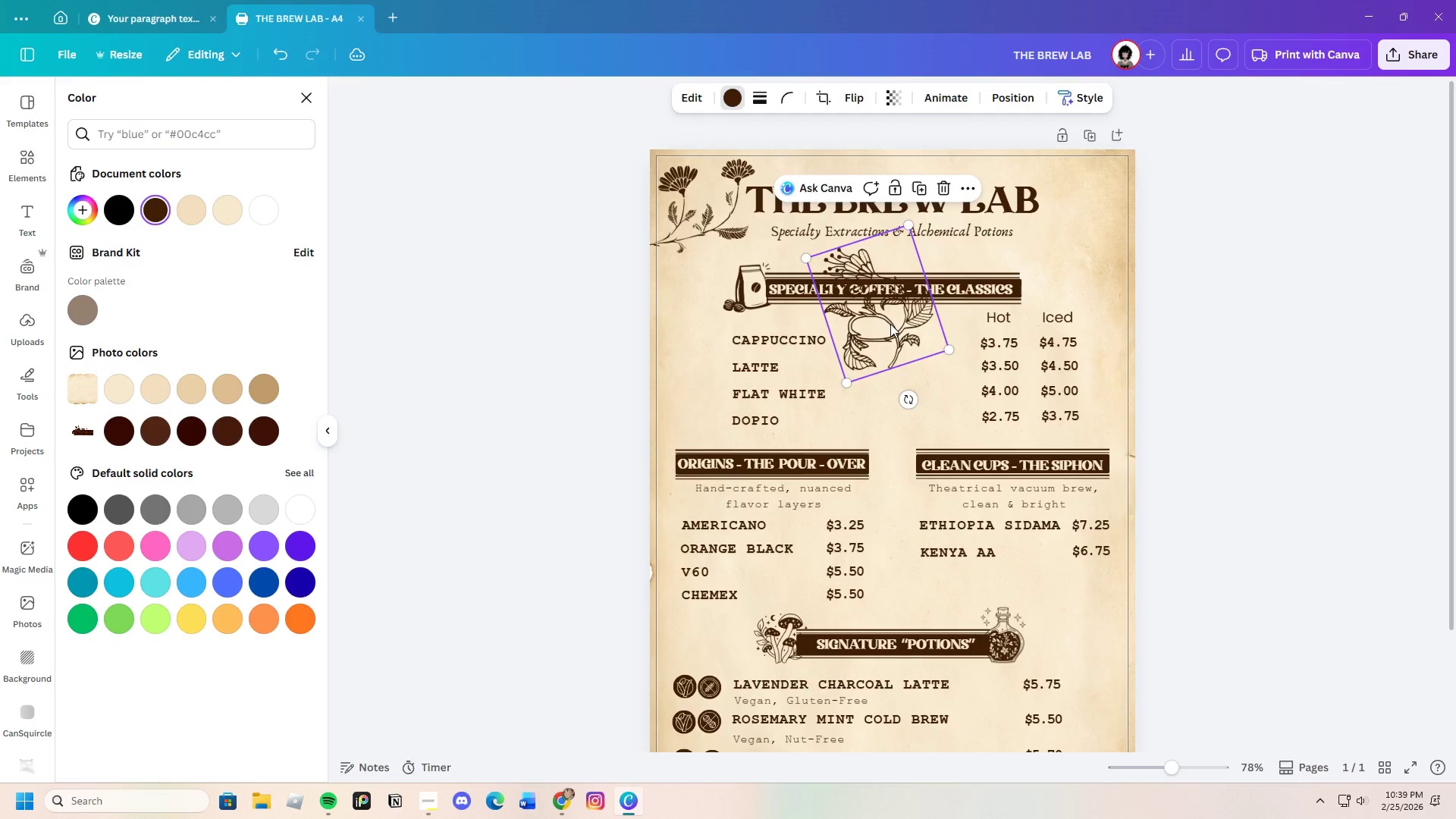 
left_click_drag(start_coordinate=[874, 328], to_coordinate=[1074, 234])
 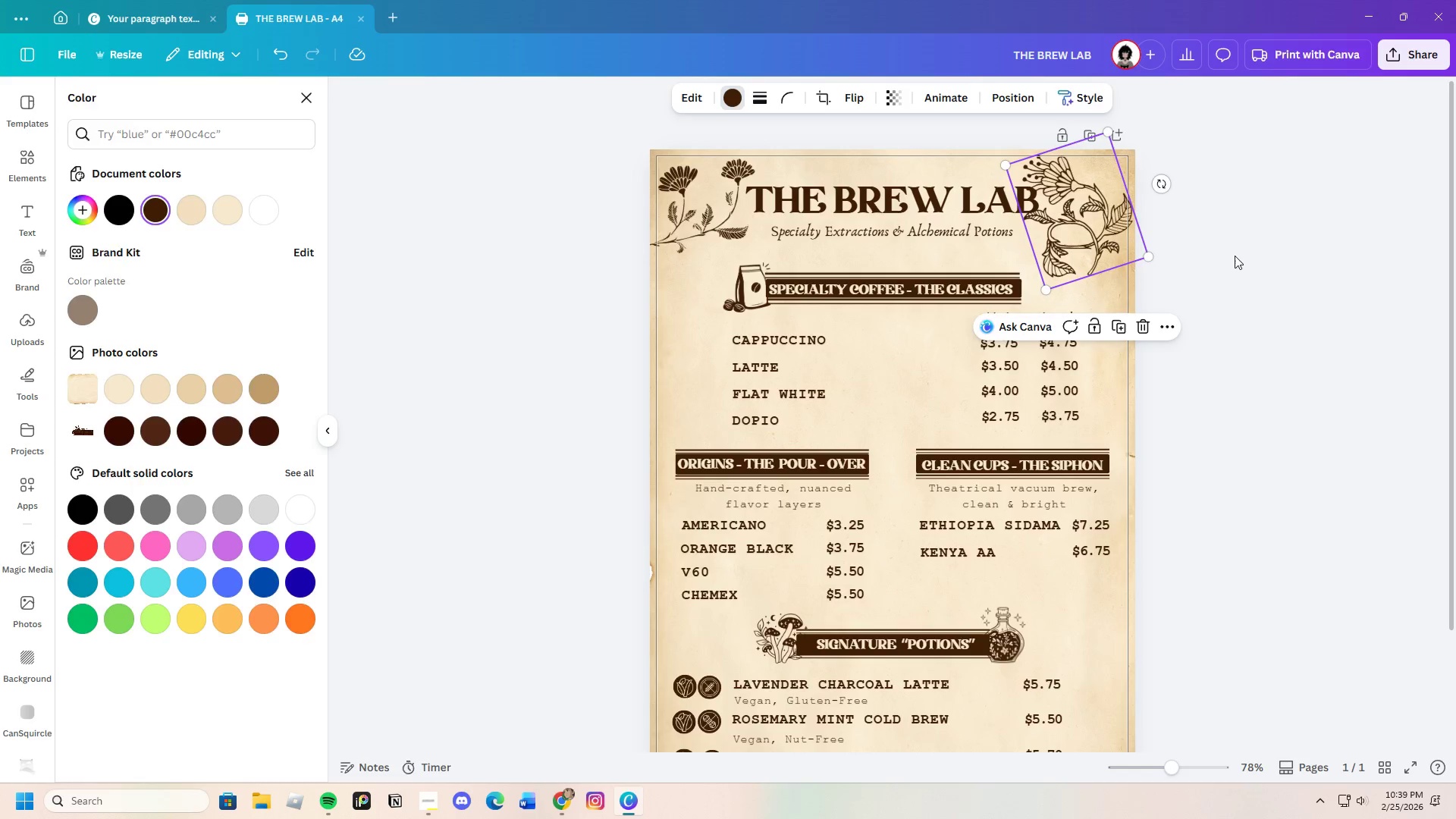 
left_click([1235, 256])
 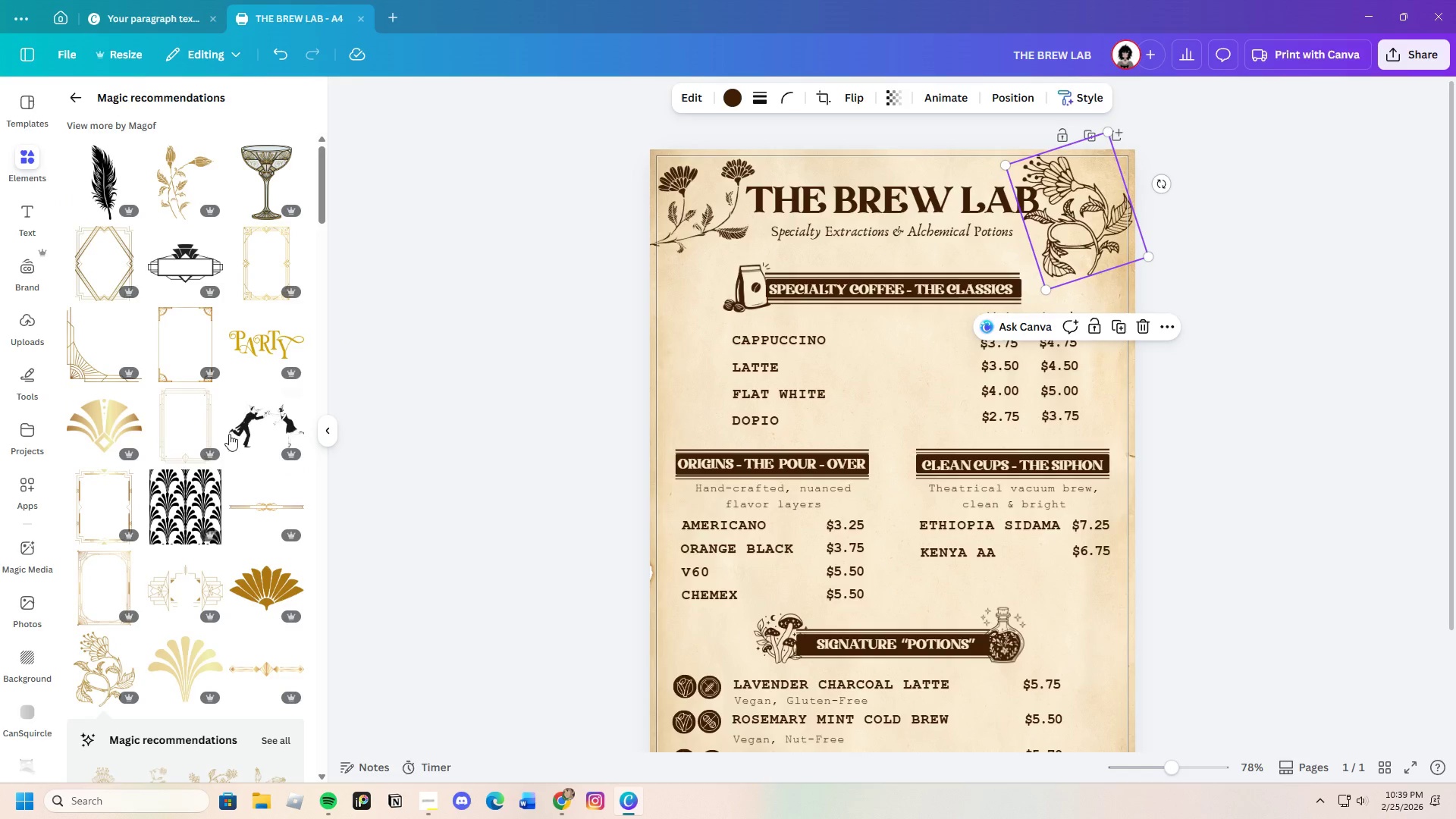 
scroll: coordinate [277, 612], scroll_direction: down, amount: 18.0
 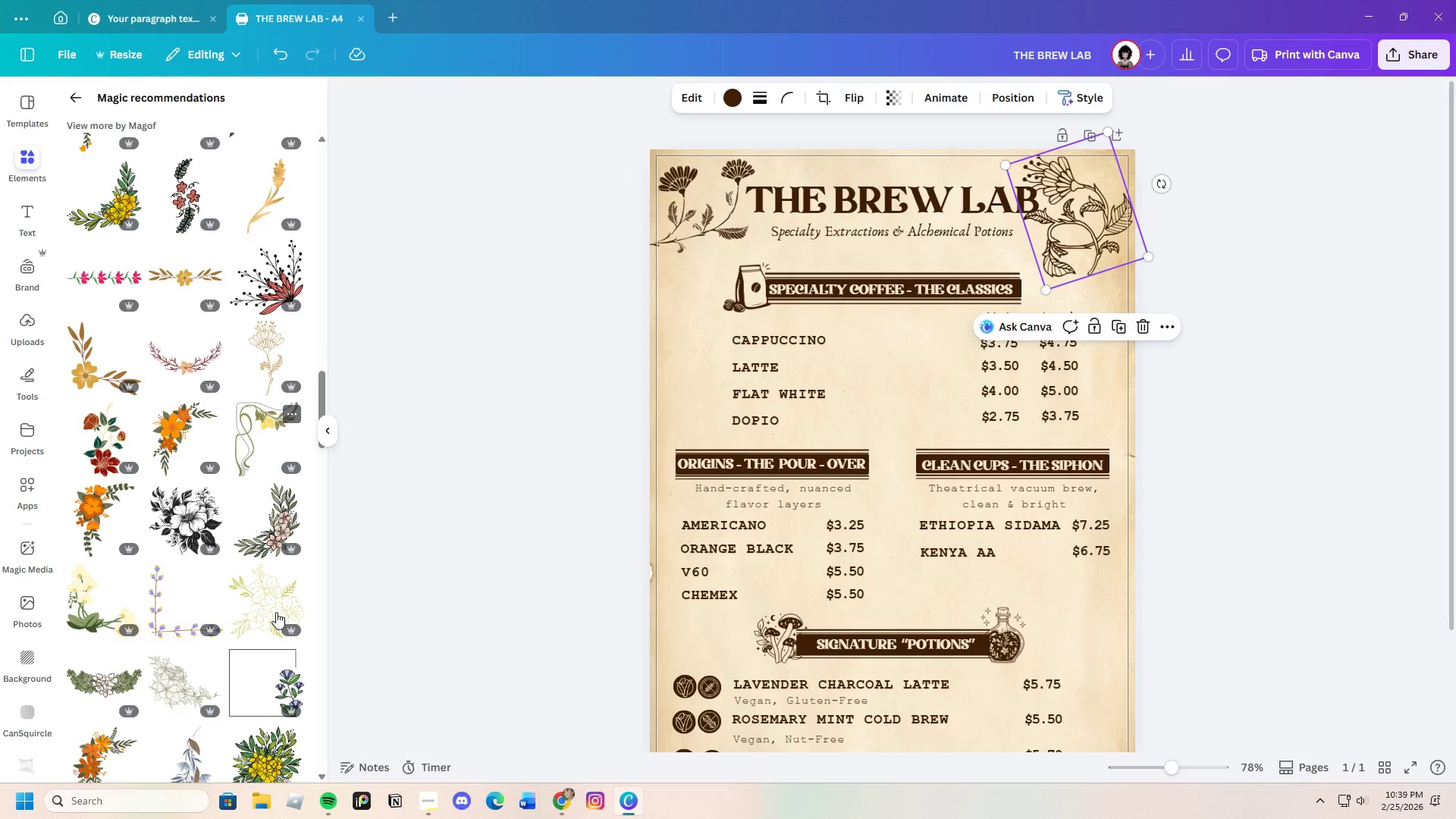 
scroll: coordinate [276, 612], scroll_direction: up, amount: 1.0
 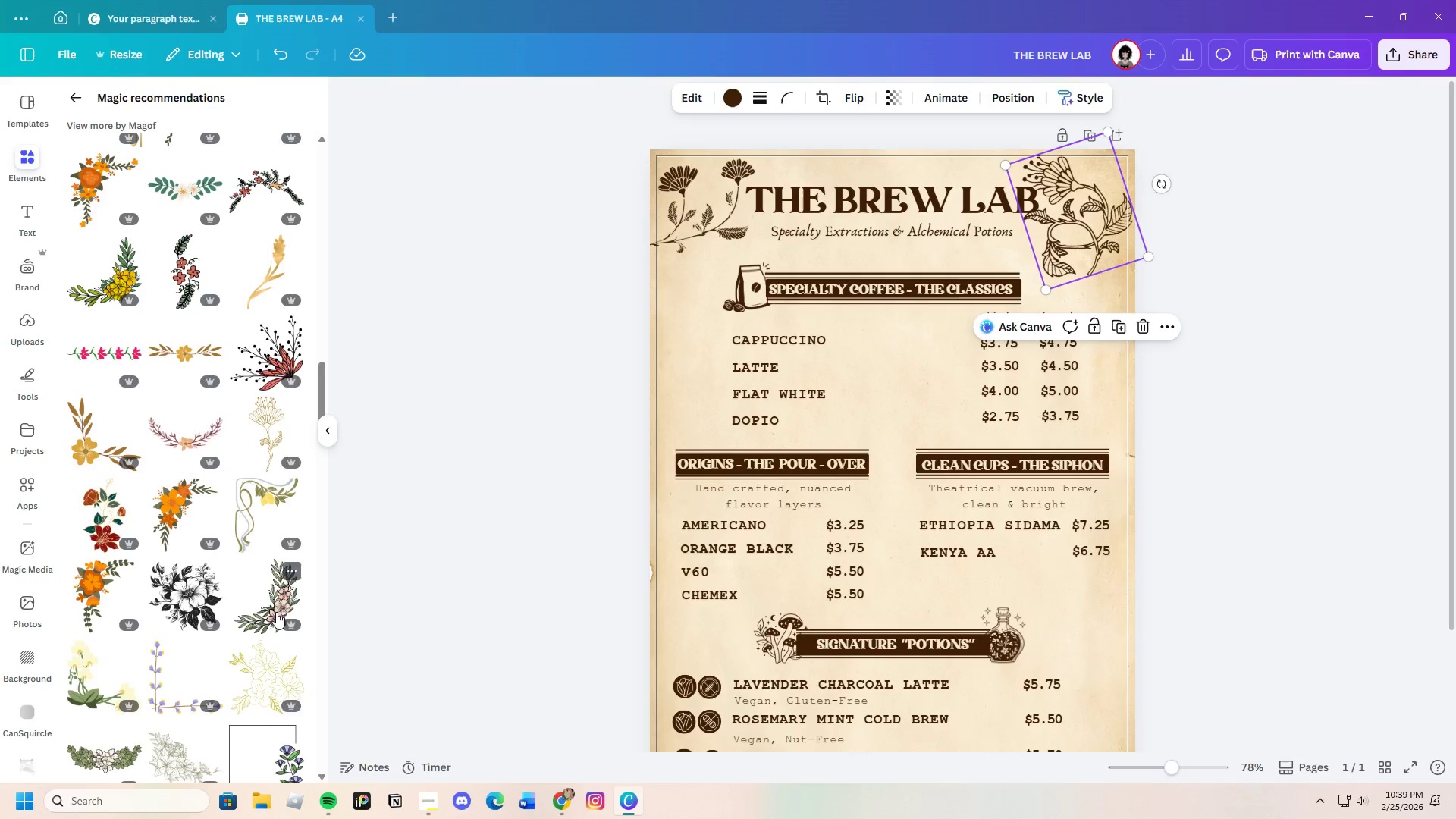 
scroll: coordinate [272, 617], scroll_direction: down, amount: 7.0
 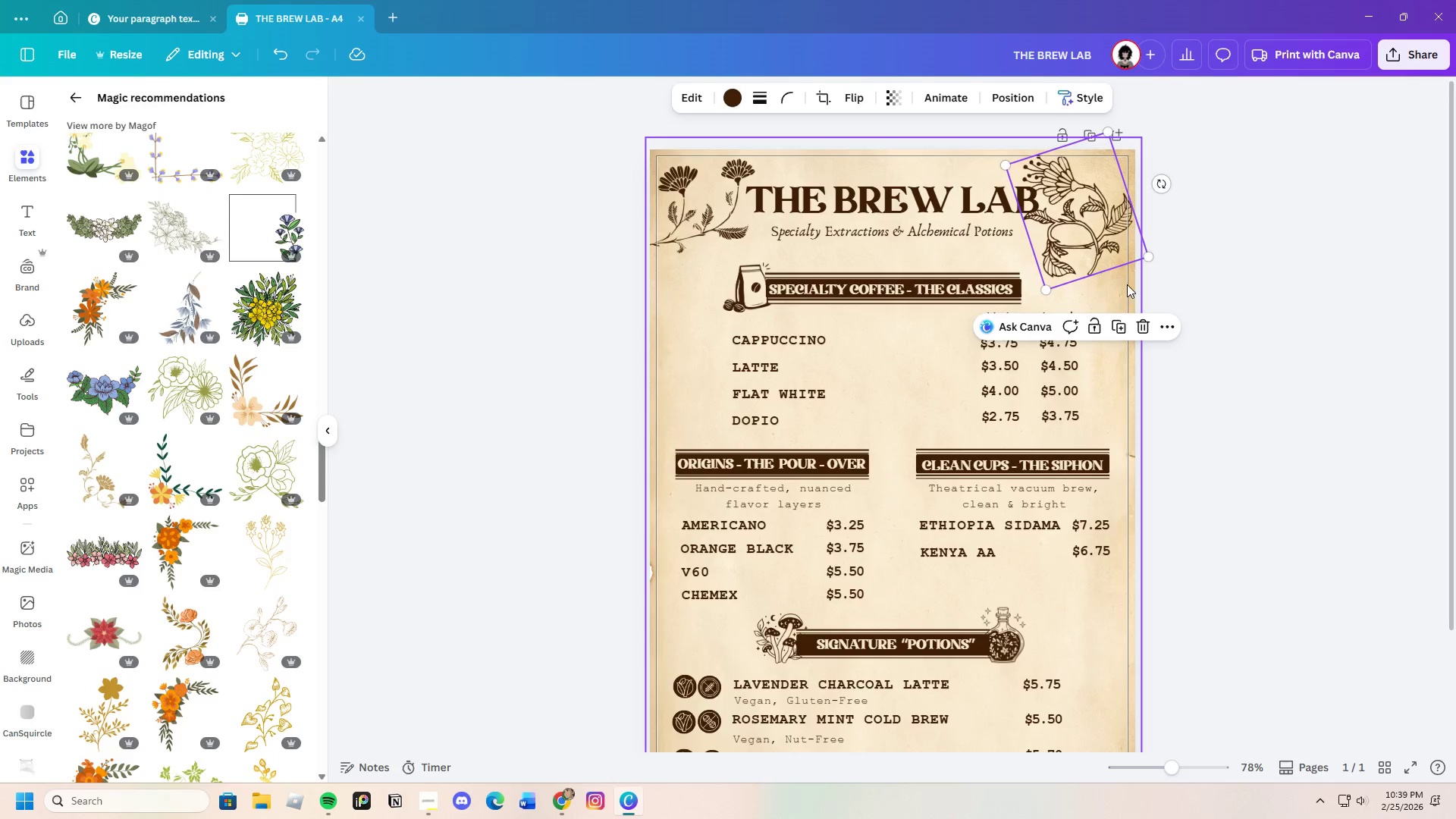 
left_click([1152, 328])
 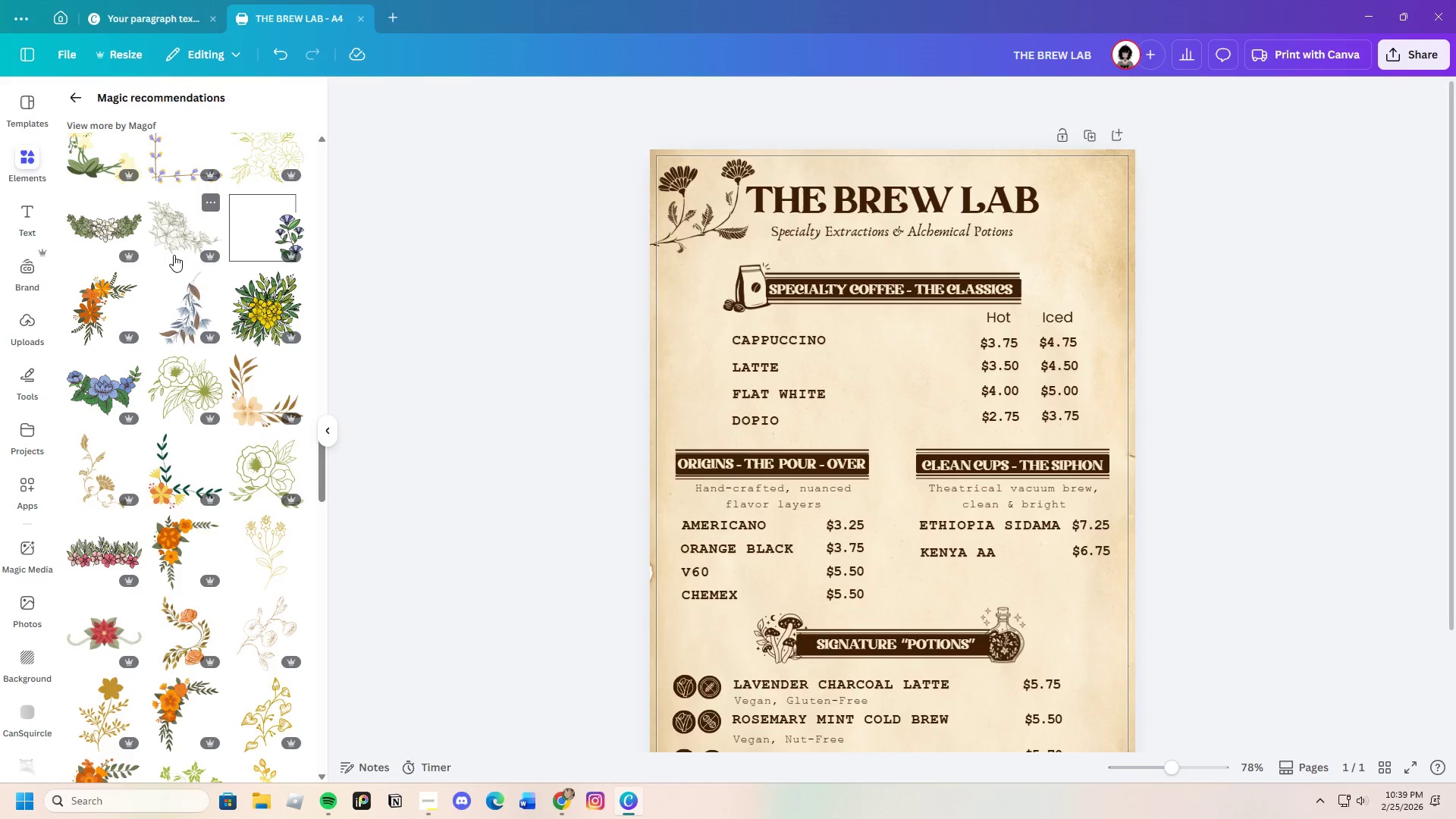 
scroll: coordinate [209, 558], scroll_direction: down, amount: 18.0
 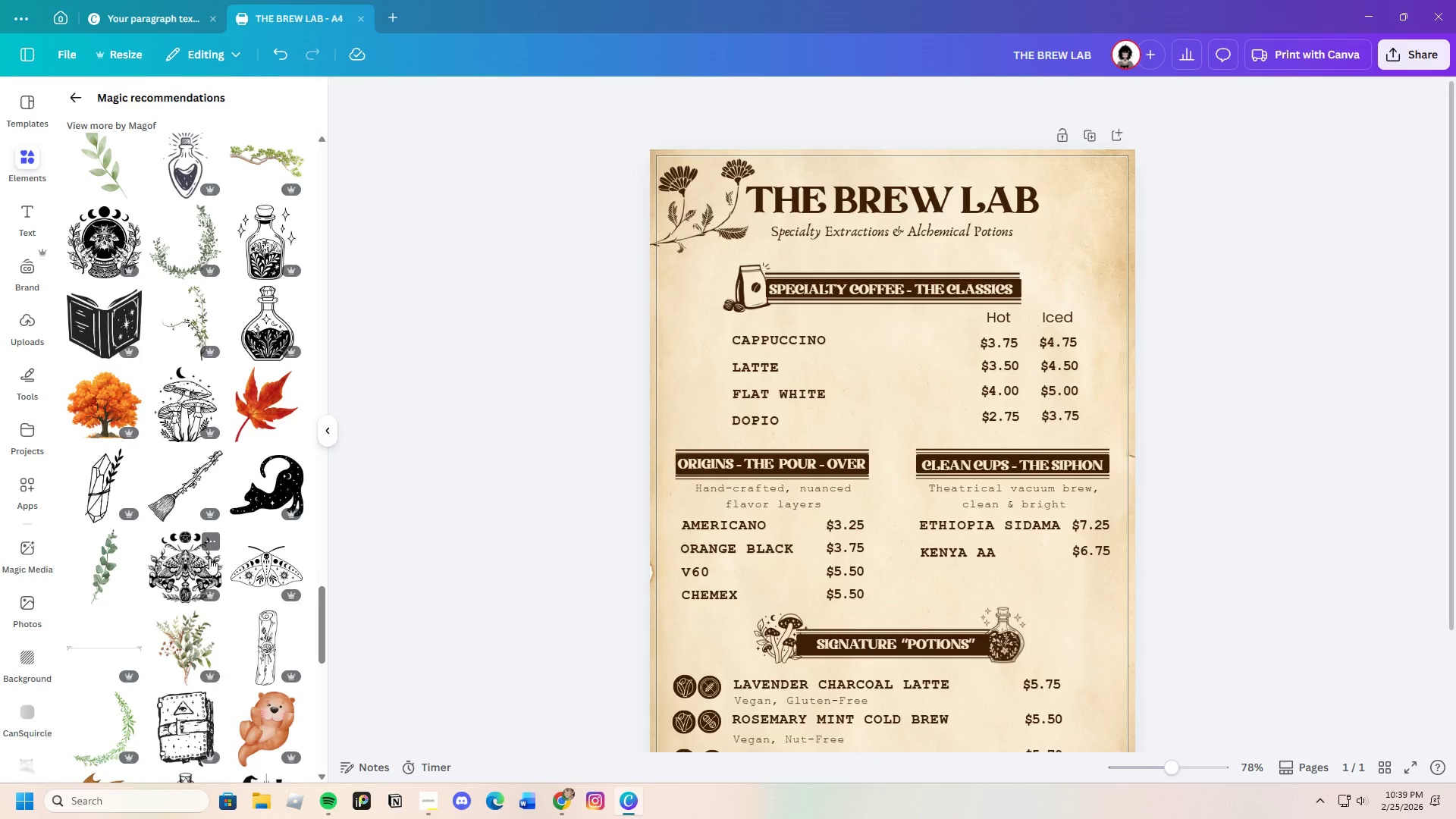 
scroll: coordinate [209, 558], scroll_direction: down, amount: 4.0
 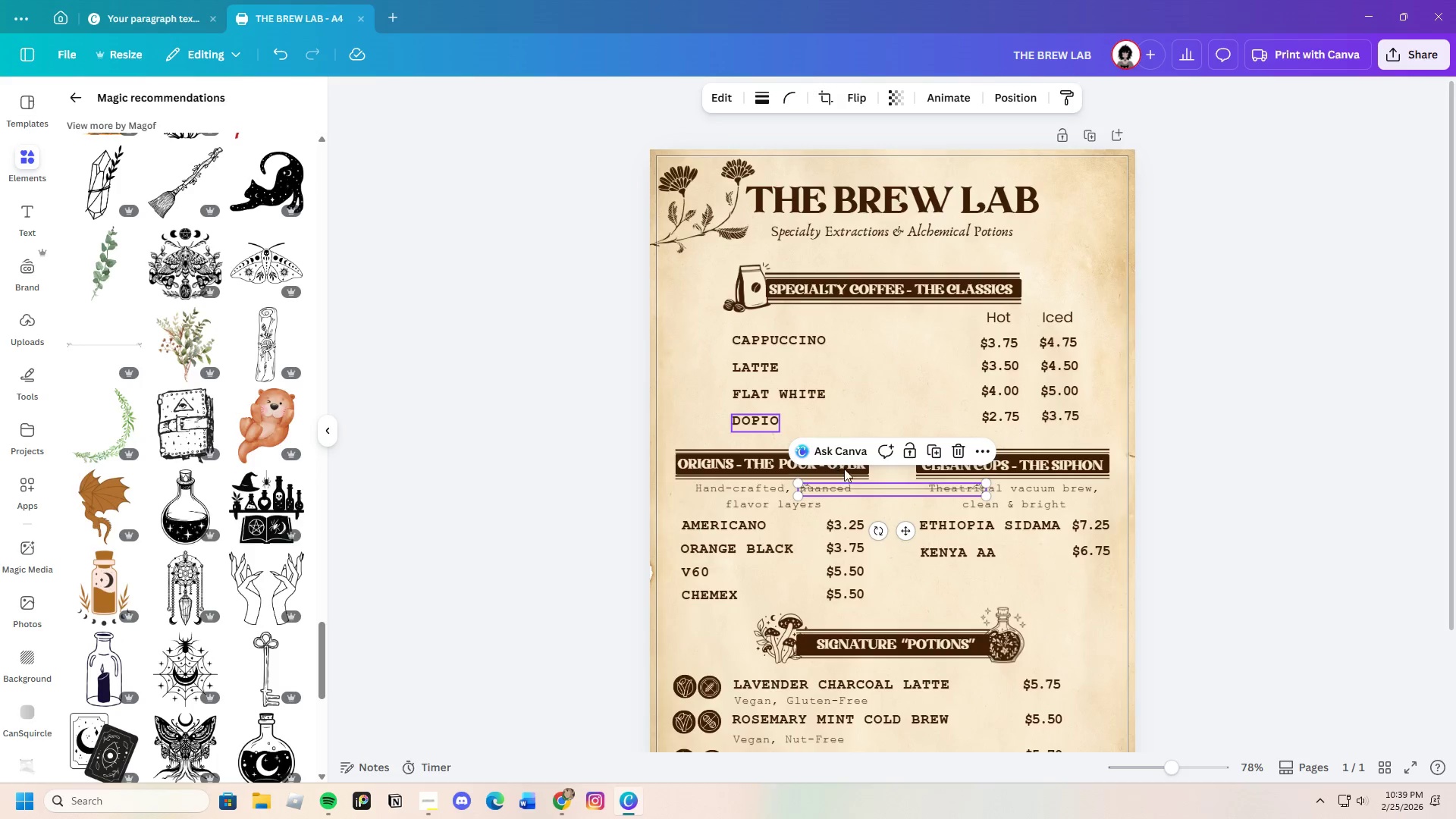 
left_click_drag(start_coordinate=[899, 485], to_coordinate=[884, 430])
 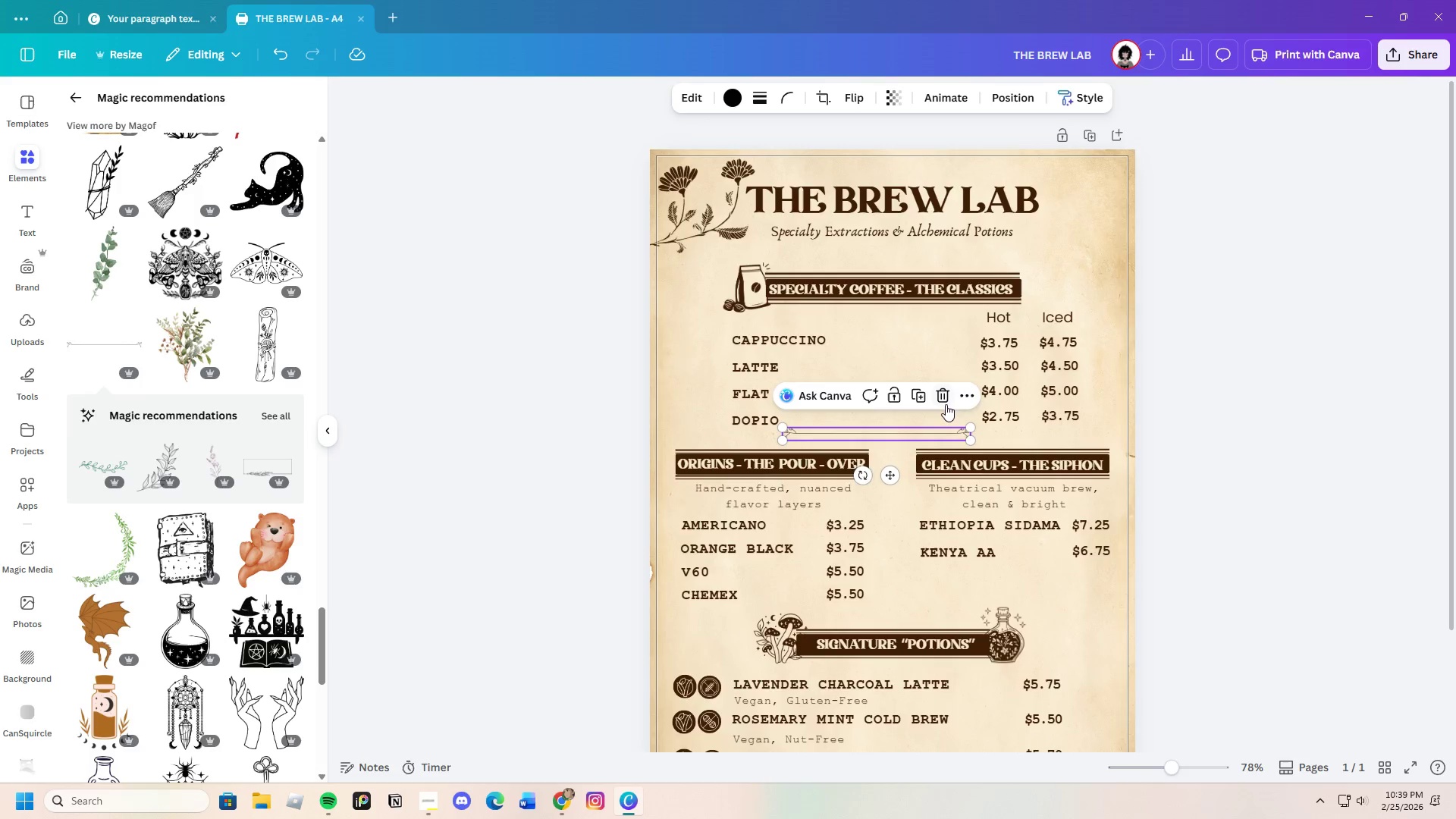 
left_click([947, 402])
 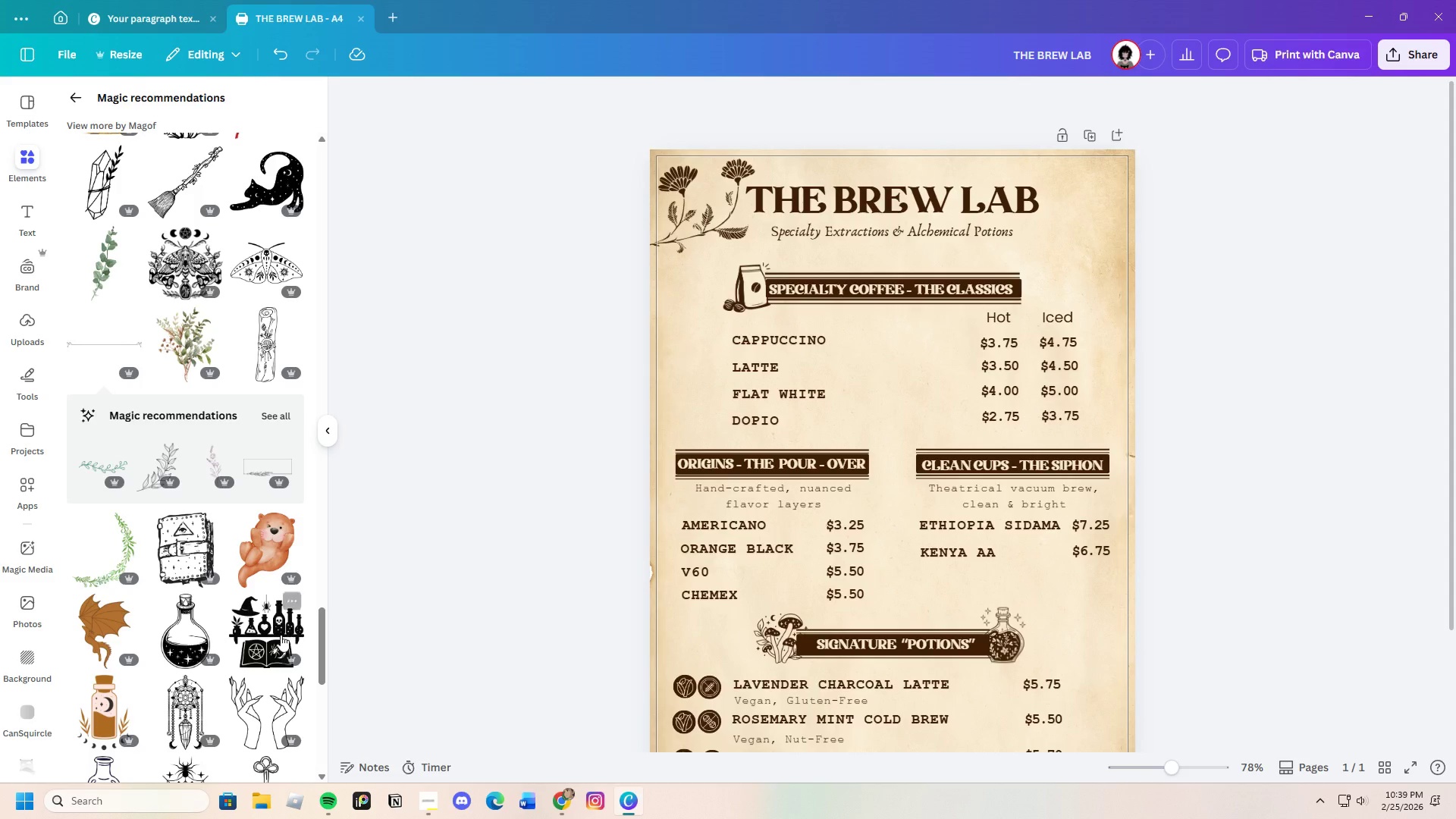 
scroll: coordinate [233, 618], scroll_direction: down, amount: 13.0
 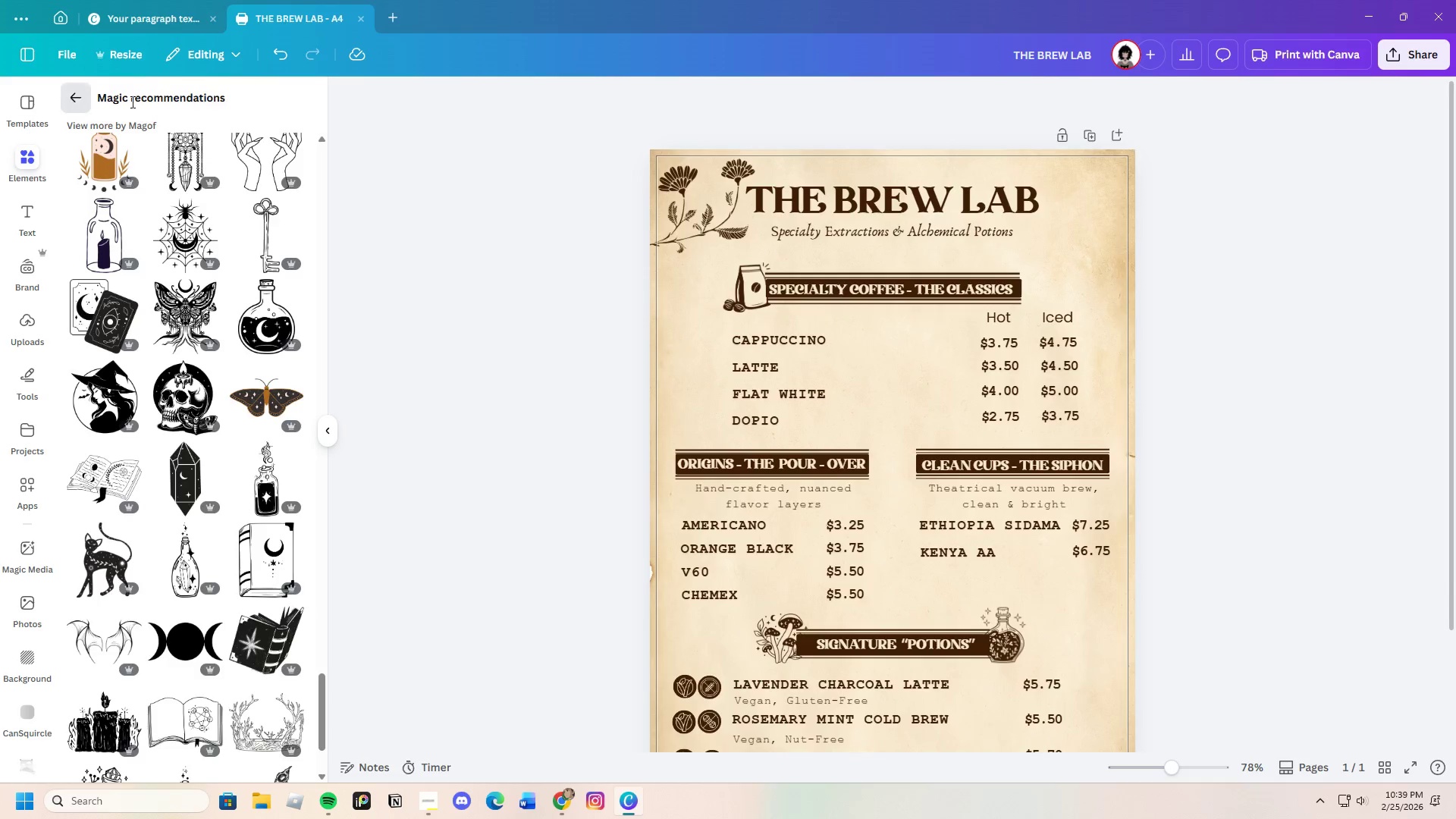 
left_click_drag(start_coordinate=[222, 102], to_coordinate=[88, 124])
 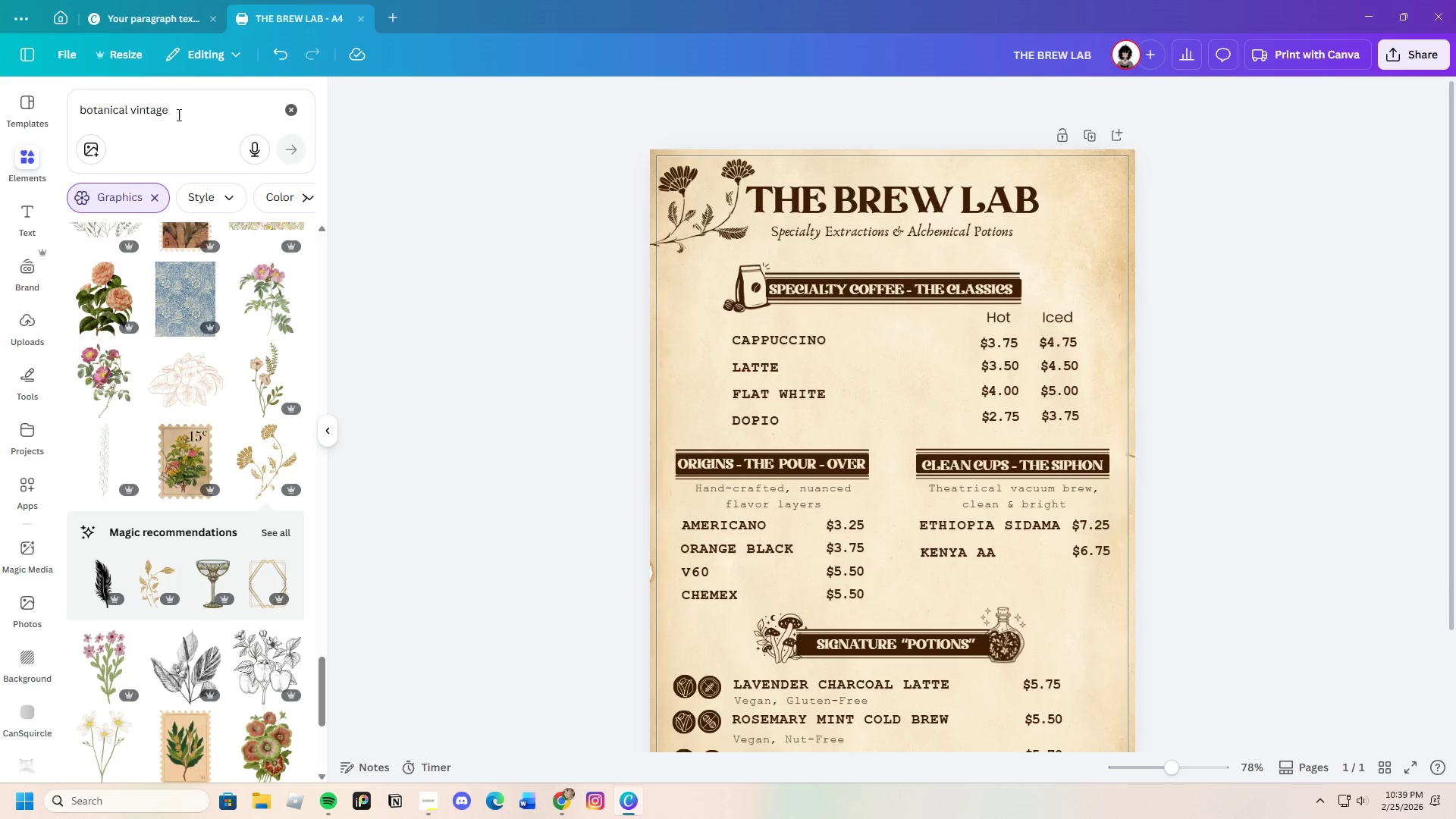 
left_click_drag(start_coordinate=[177, 115], to_coordinate=[80, 132])
 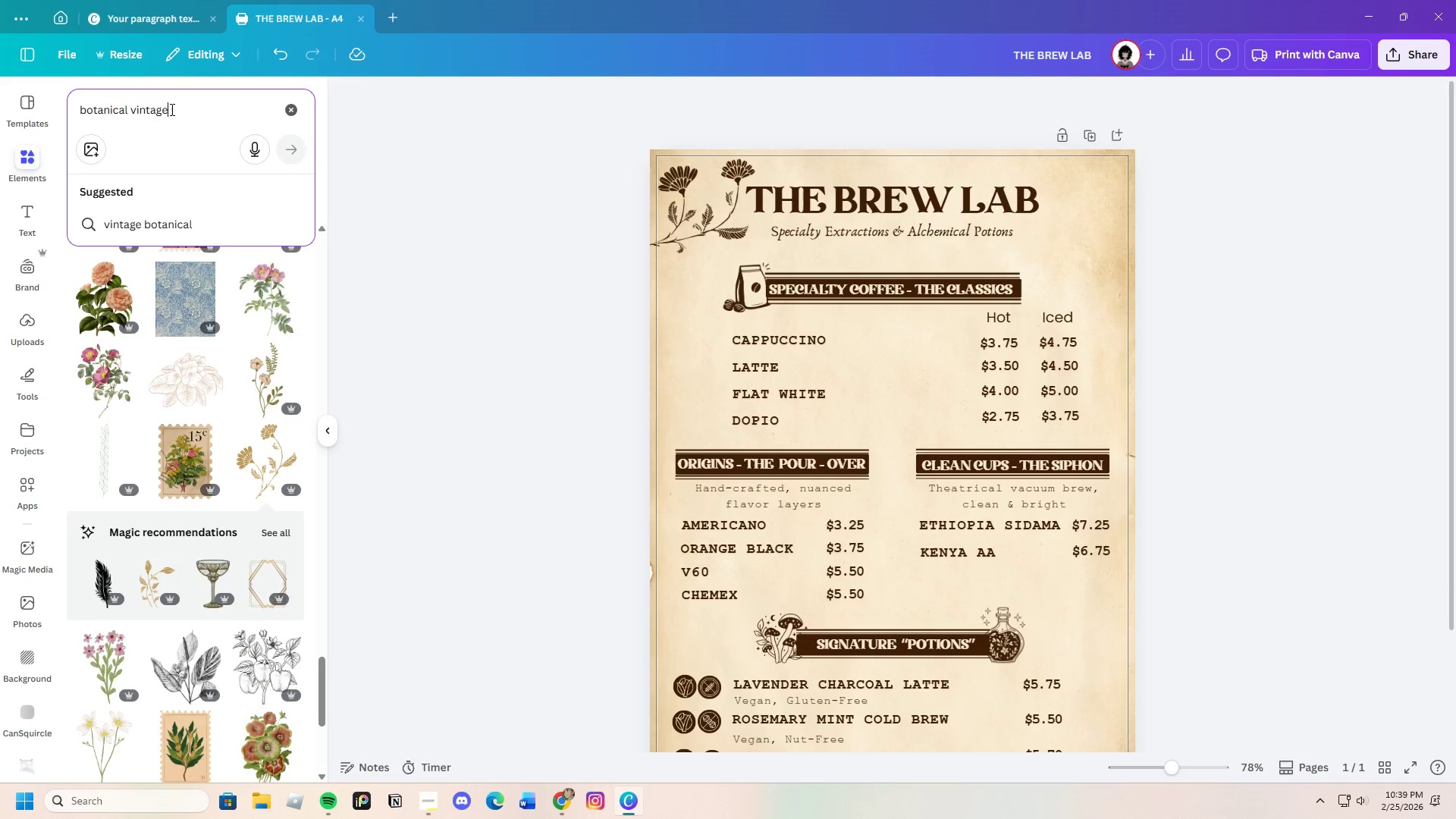 
left_click_drag(start_coordinate=[171, 109], to_coordinate=[68, 111])
 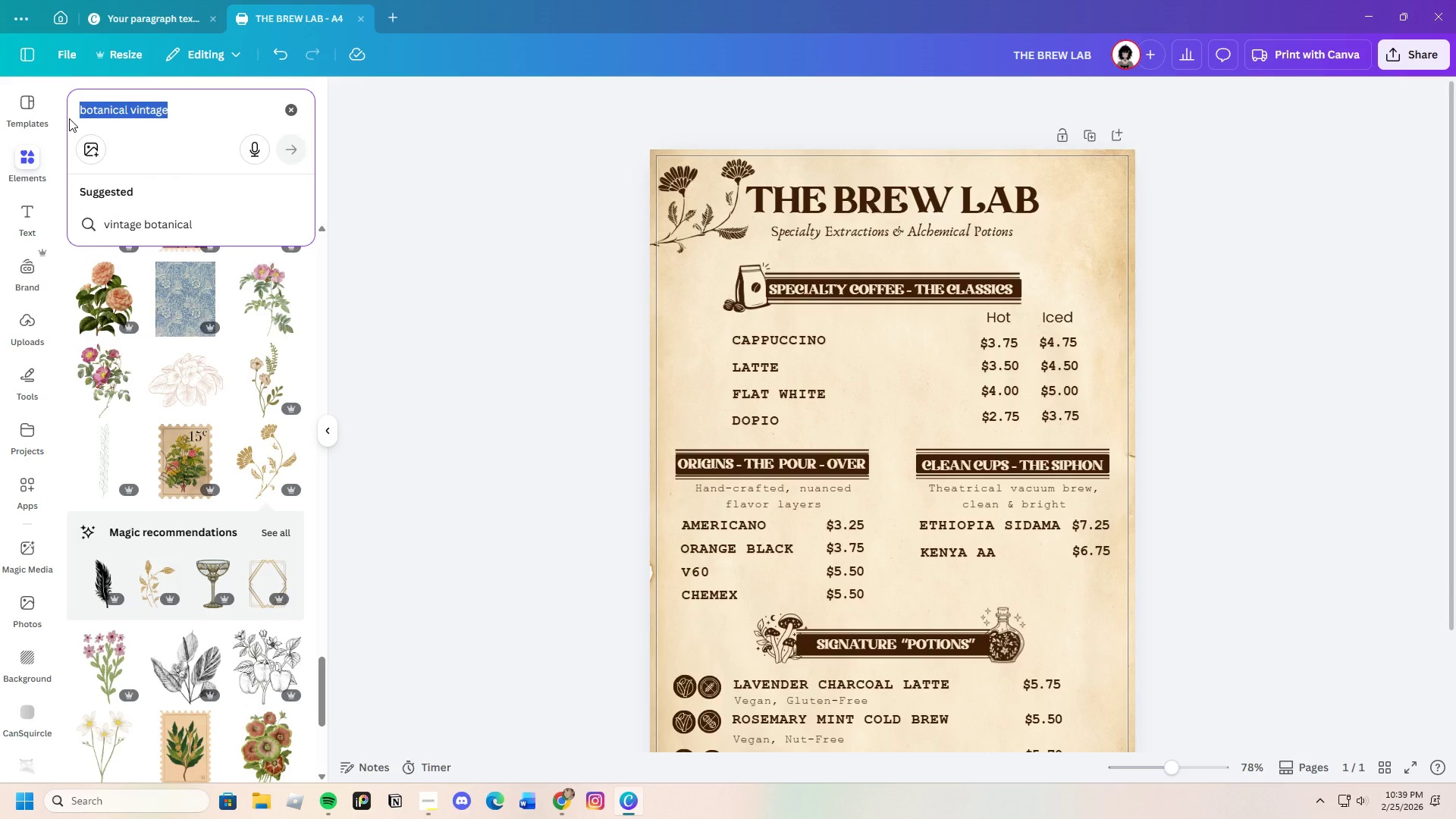 
key(Backspace)
type(apy)
 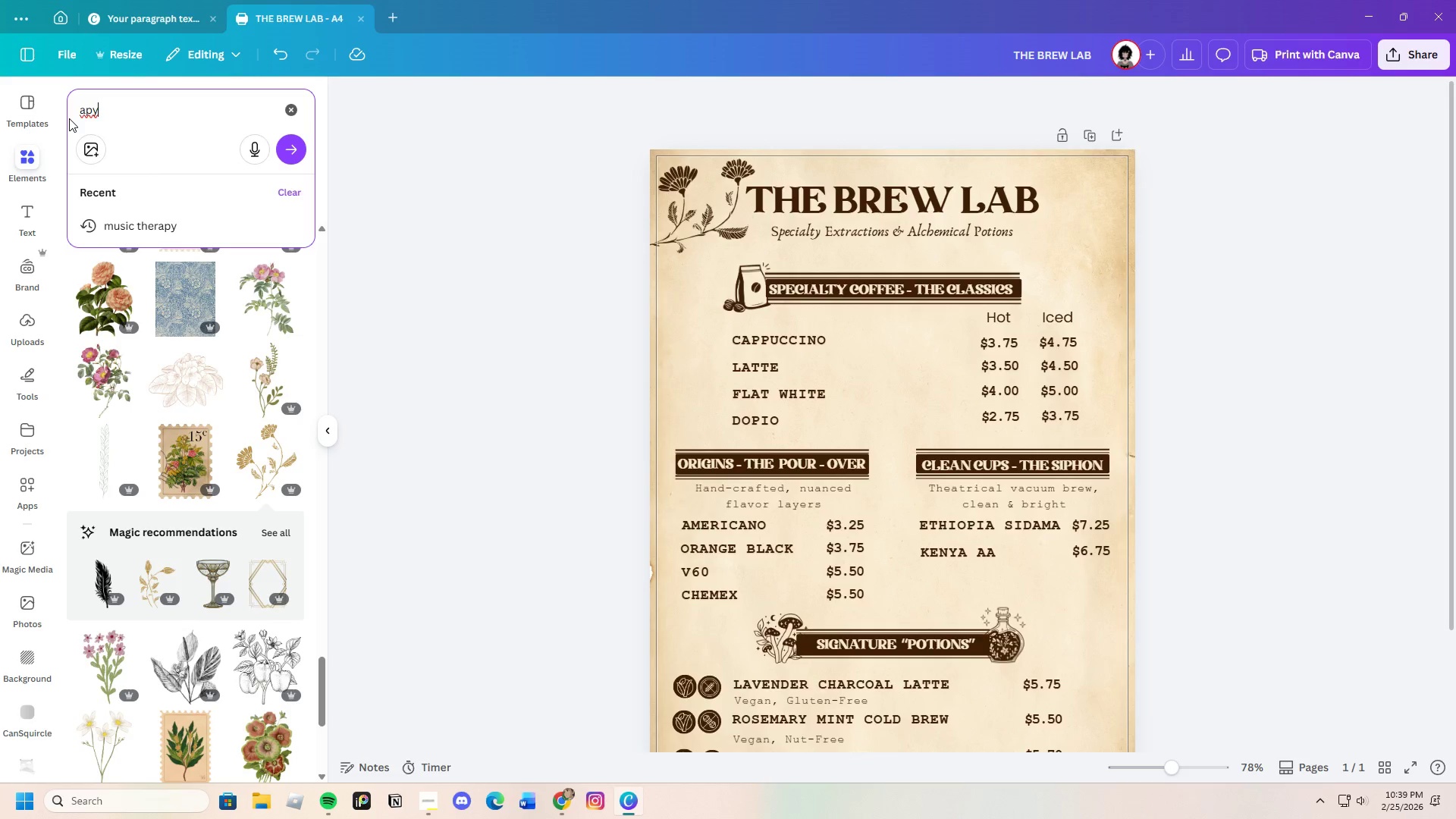 
wait(5.64)
 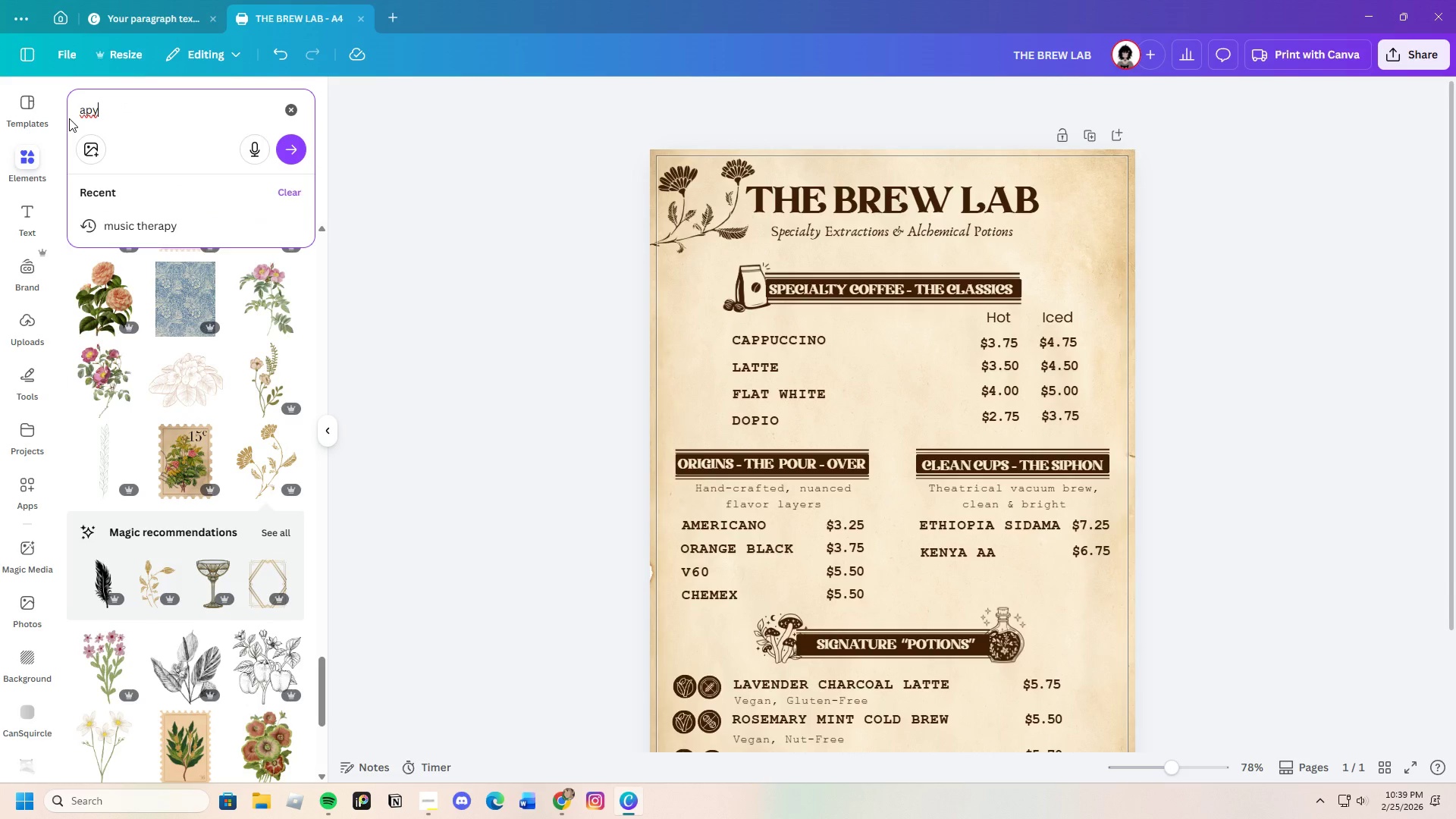 
key(Backspace)
type(othecaru)
 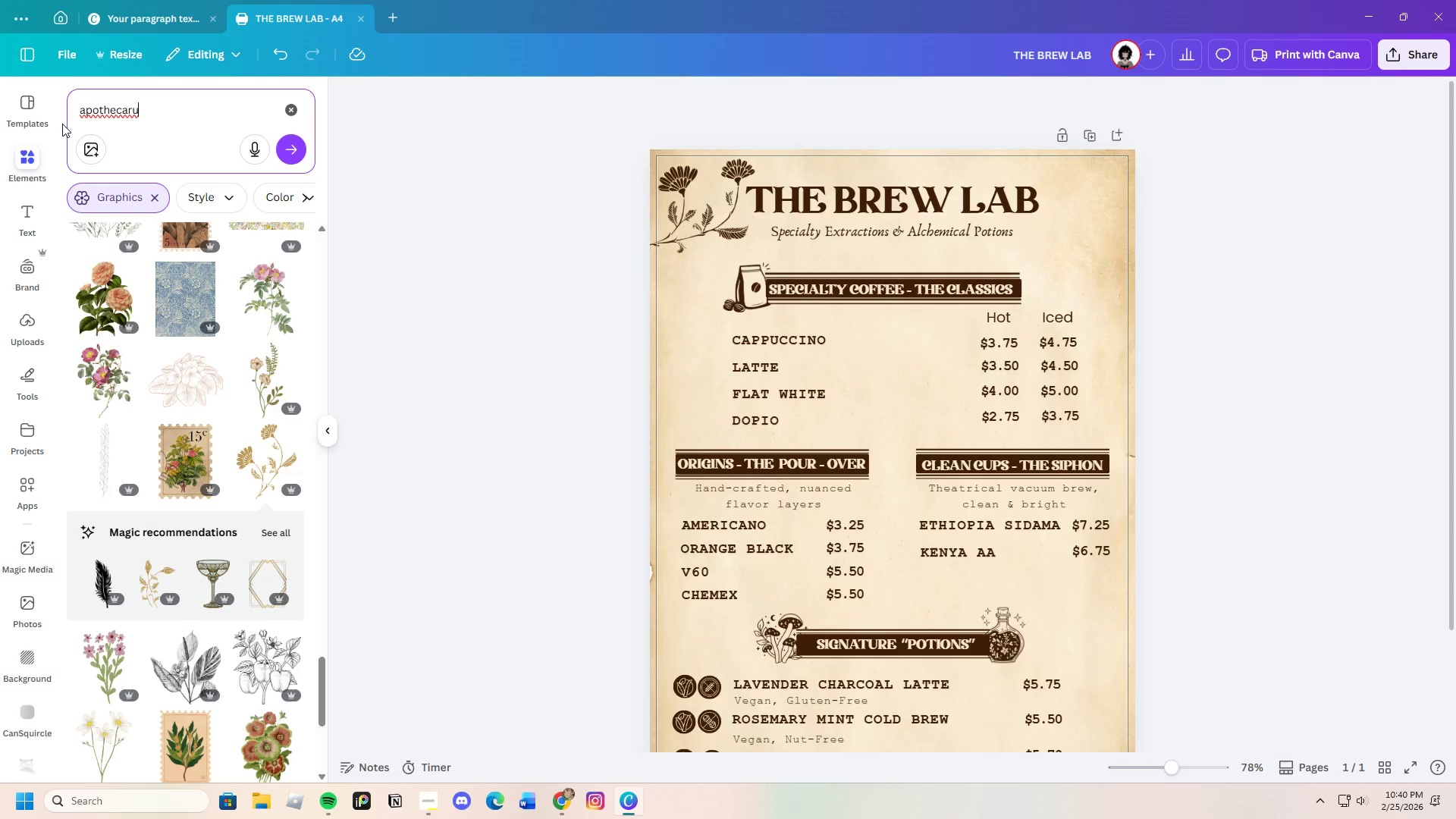 
key(Backspace)
 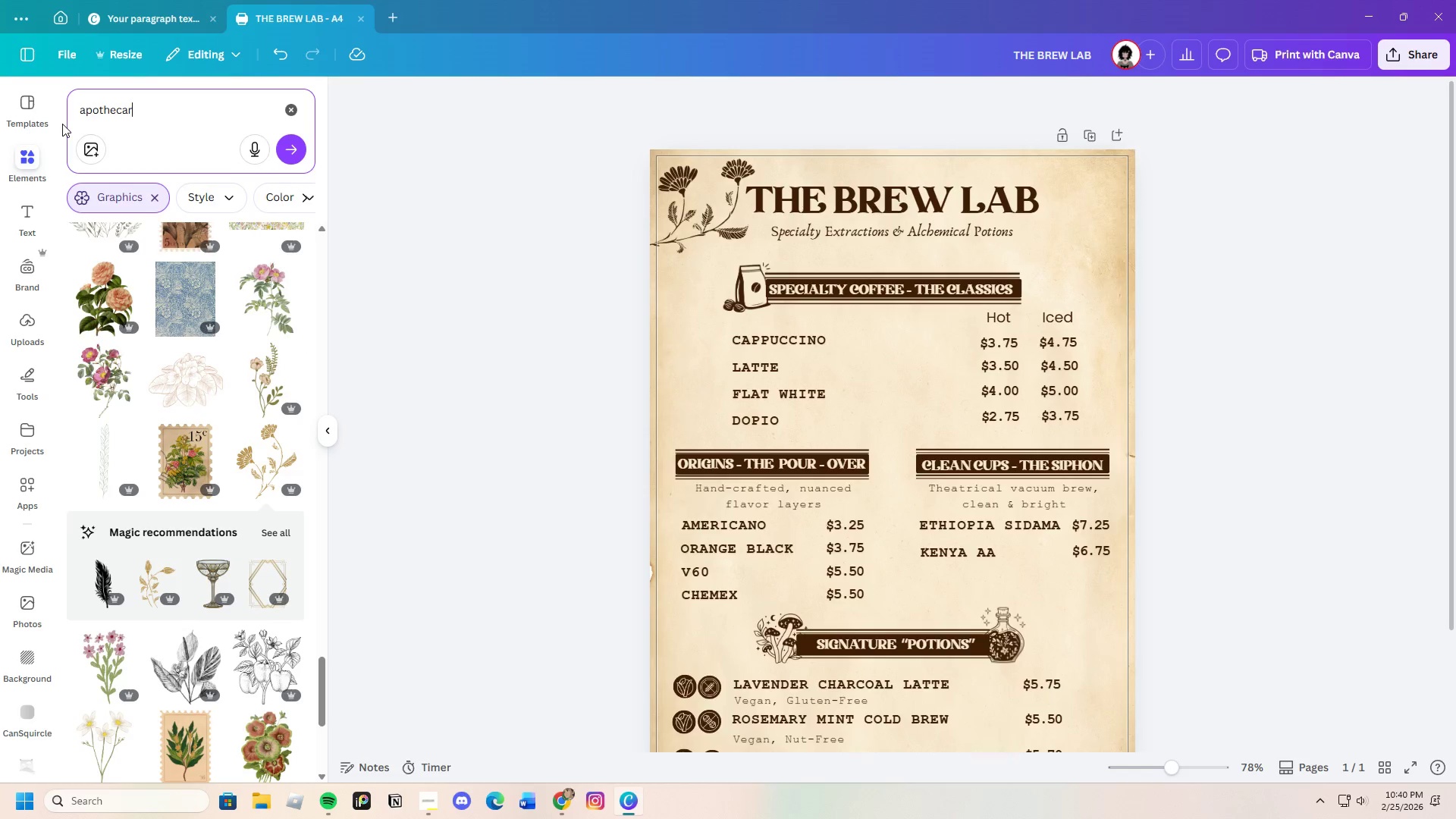 
key(Y)
 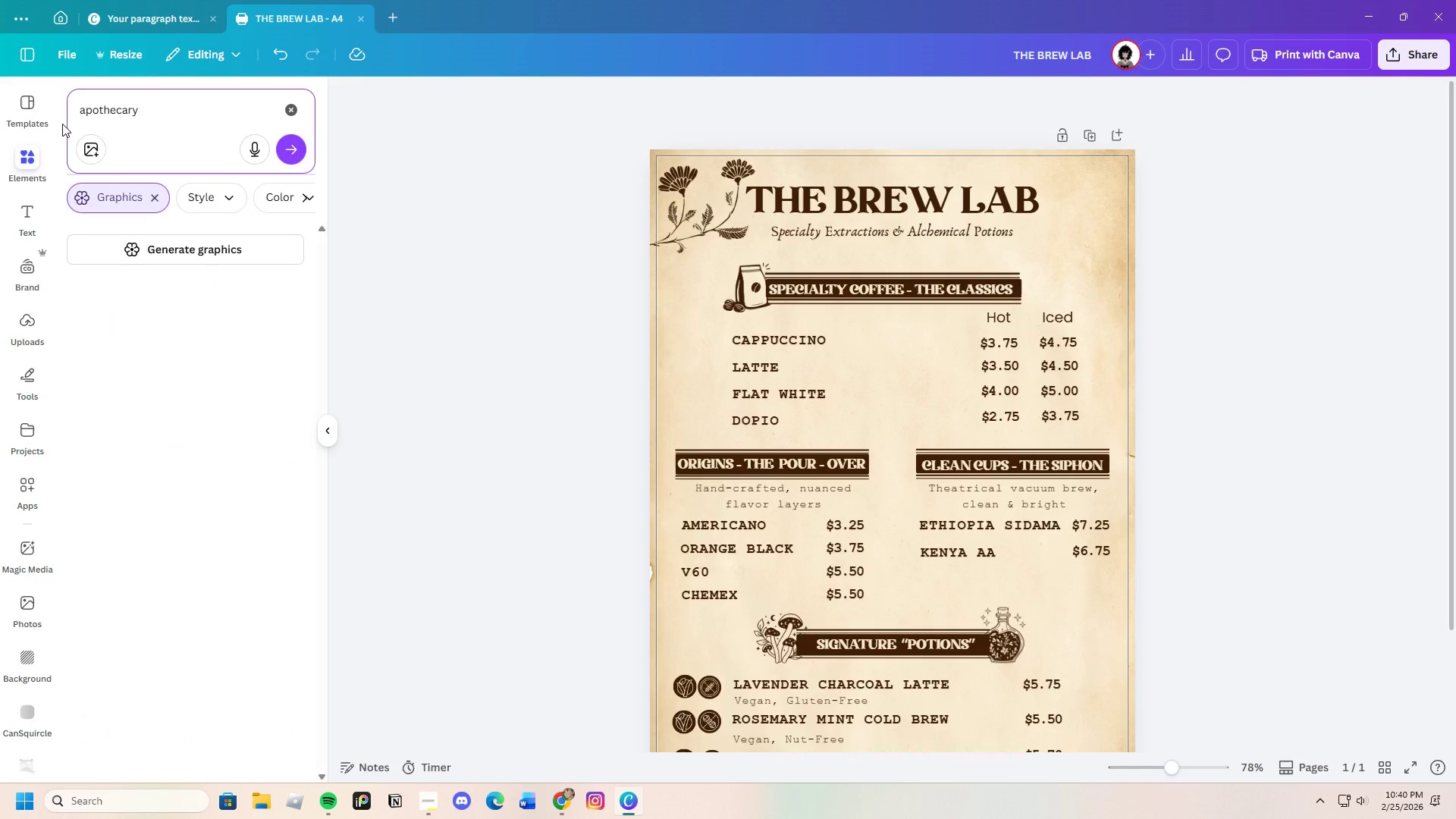 
key(Enter)
 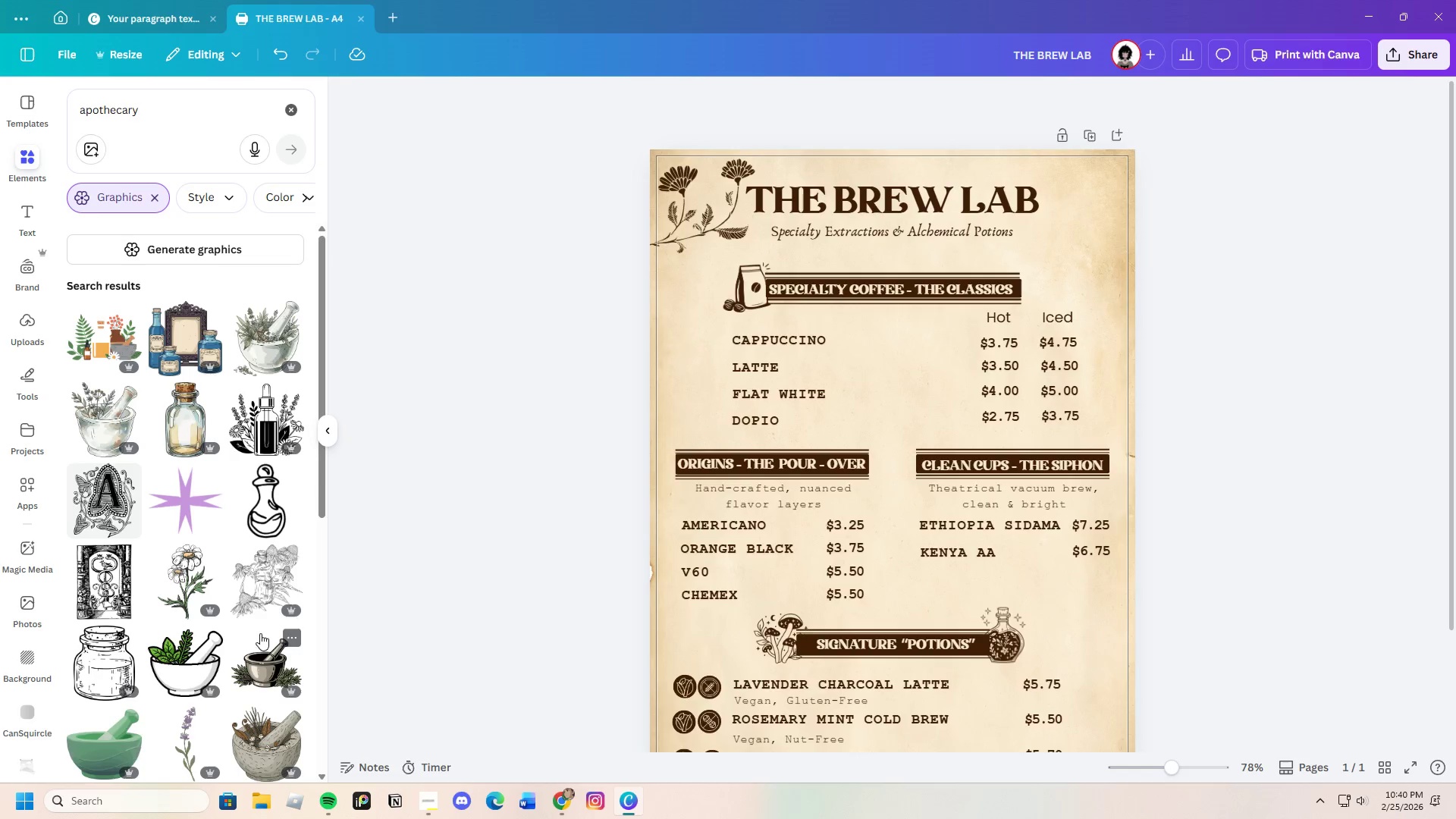 
scroll: coordinate [245, 613], scroll_direction: down, amount: 10.0
 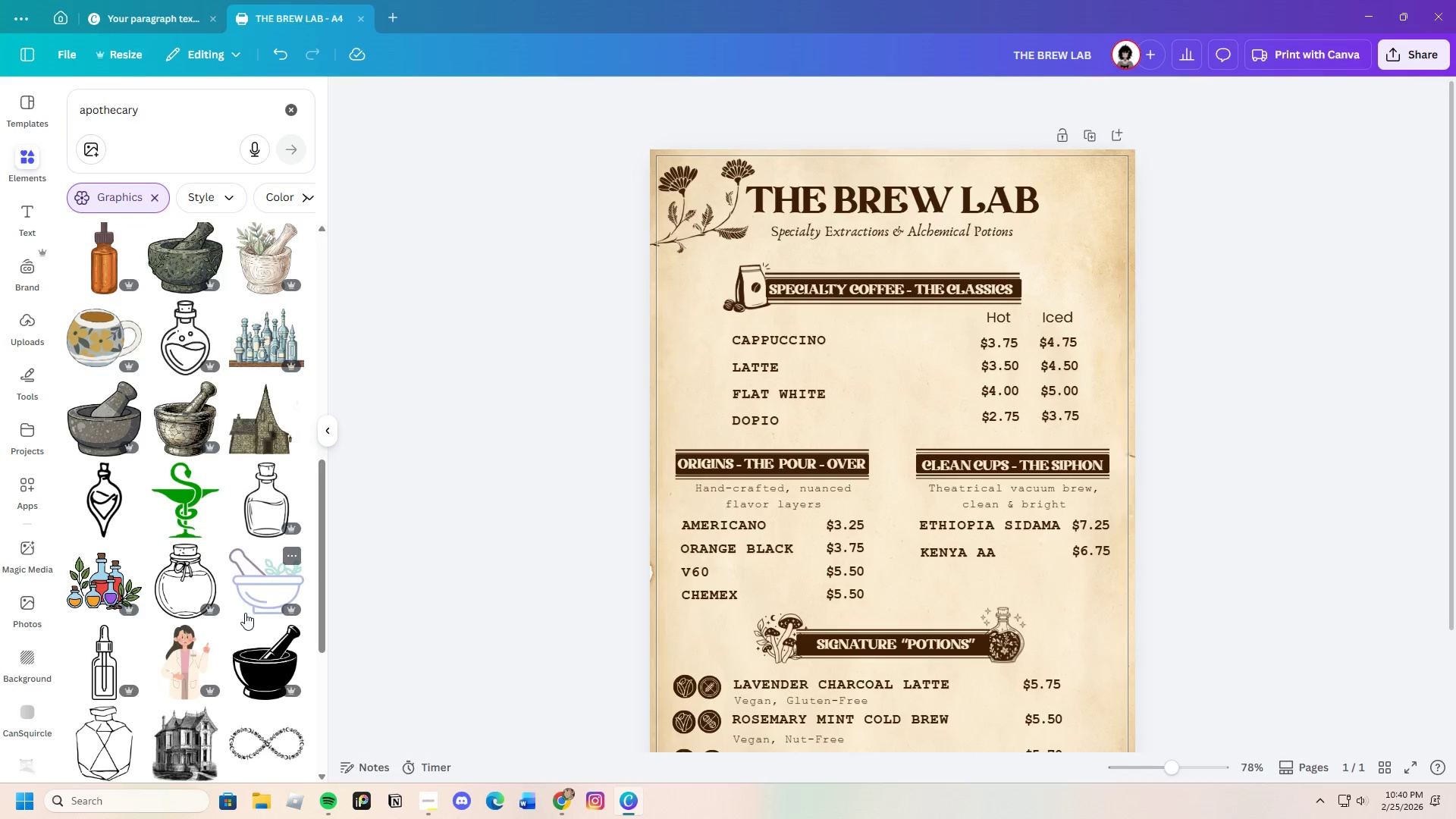 
scroll: coordinate [245, 613], scroll_direction: up, amount: 2.0
 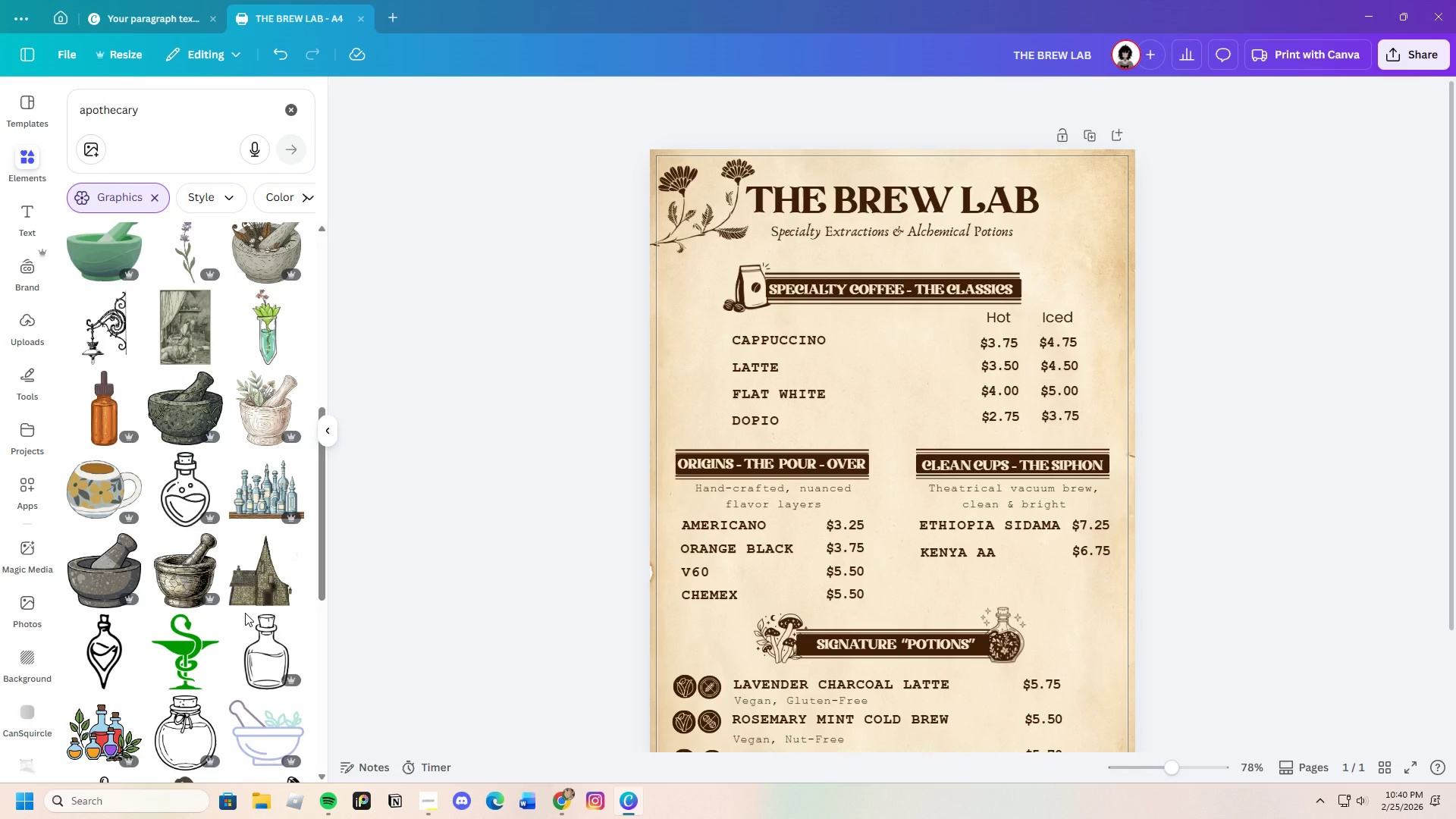 
scroll: coordinate [245, 613], scroll_direction: down, amount: 8.0
 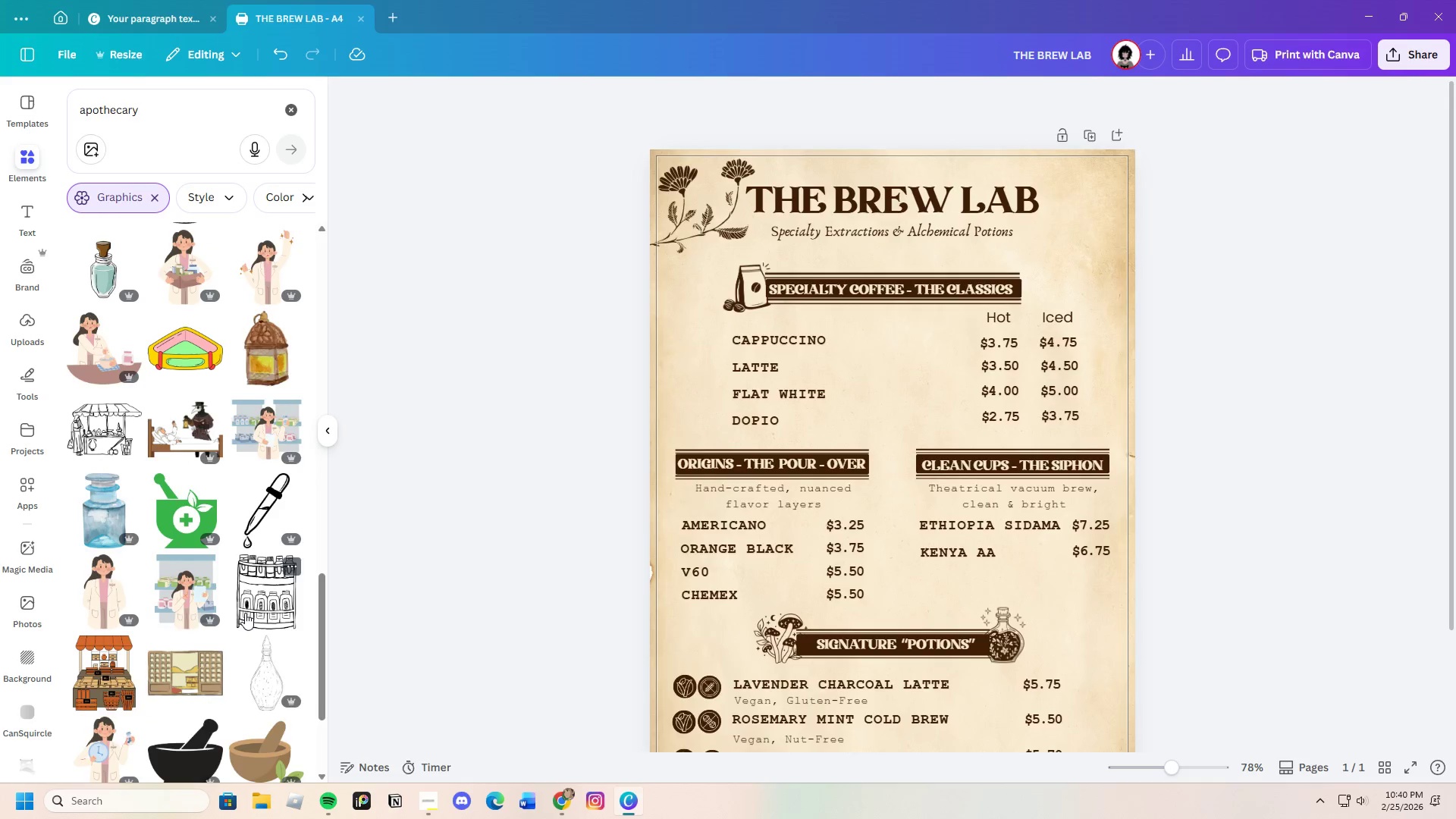 
scroll: coordinate [243, 610], scroll_direction: up, amount: 18.0
 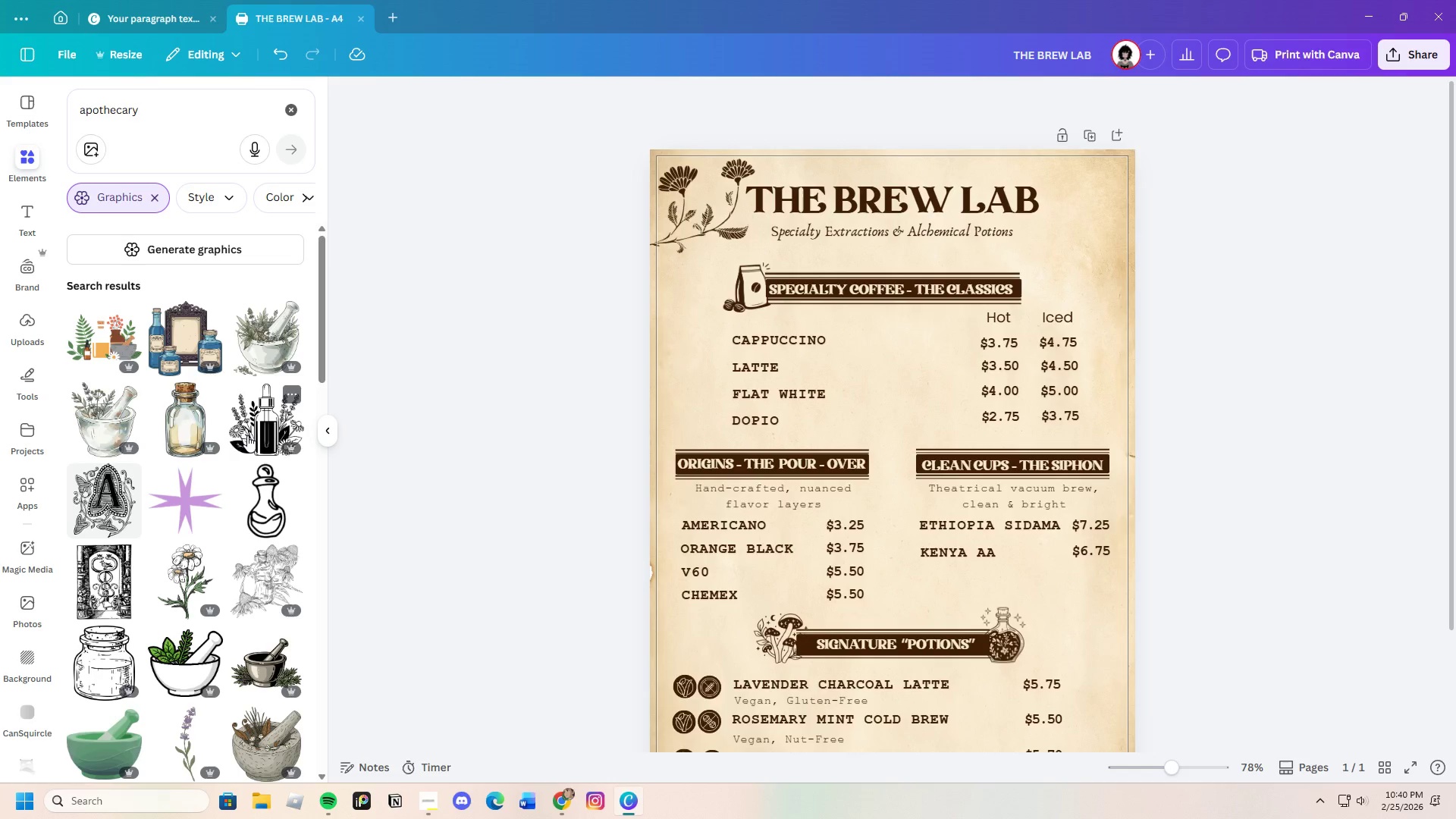 
wait(6.55)
 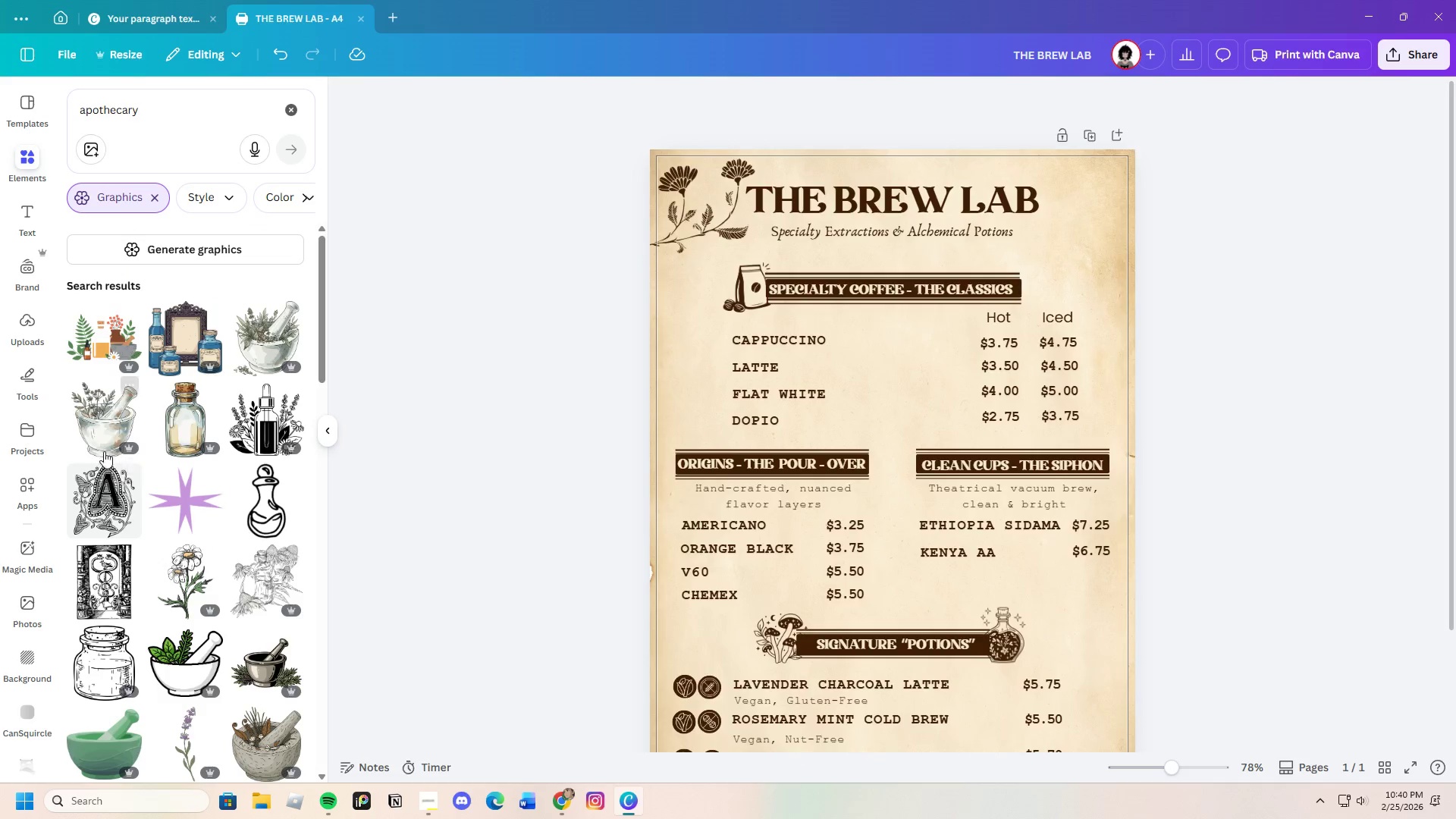 
scroll: coordinate [210, 610], scroll_direction: down, amount: 16.0
 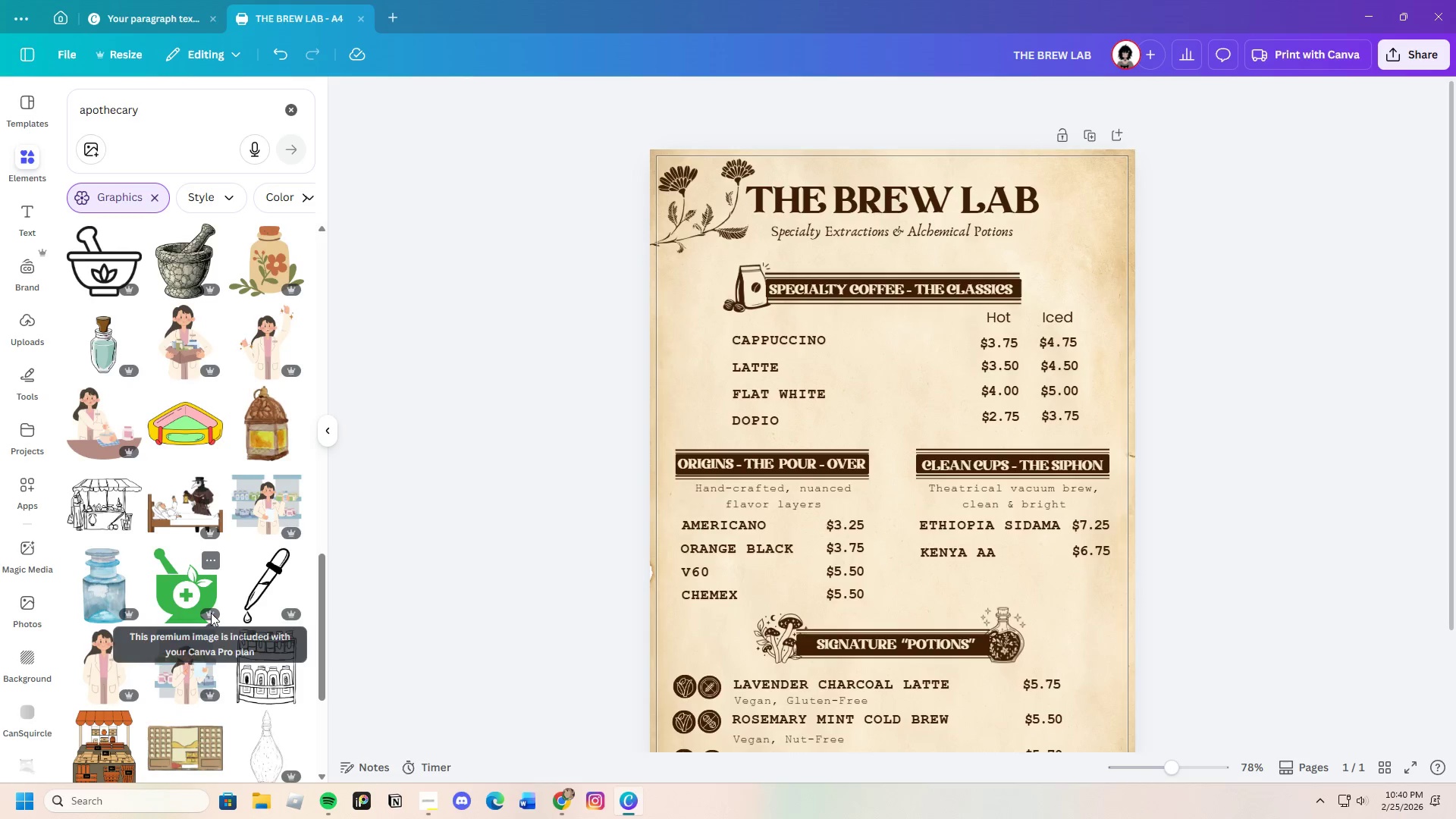 
scroll: coordinate [211, 613], scroll_direction: down, amount: 6.0
 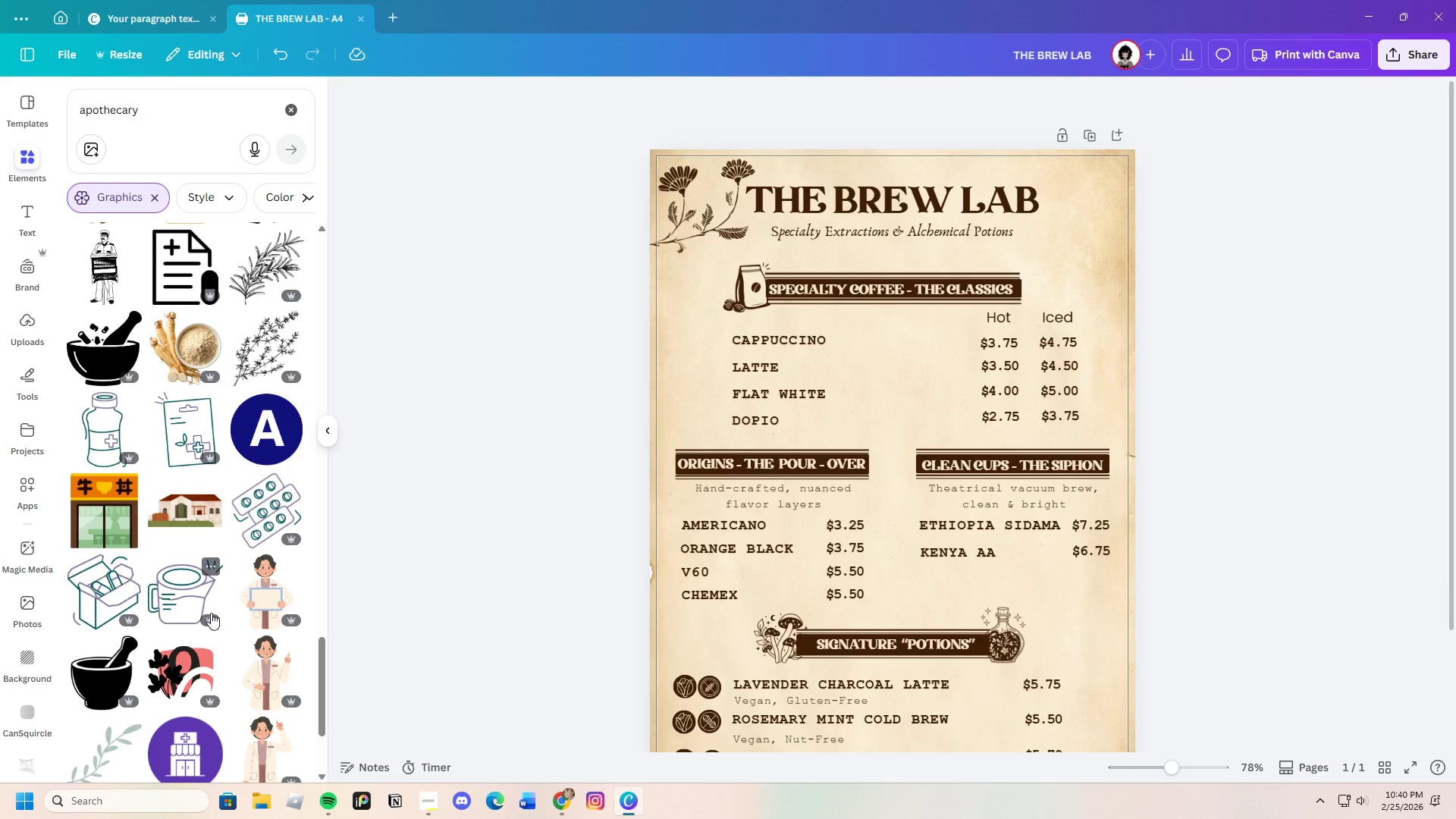 
wait(8.64)
 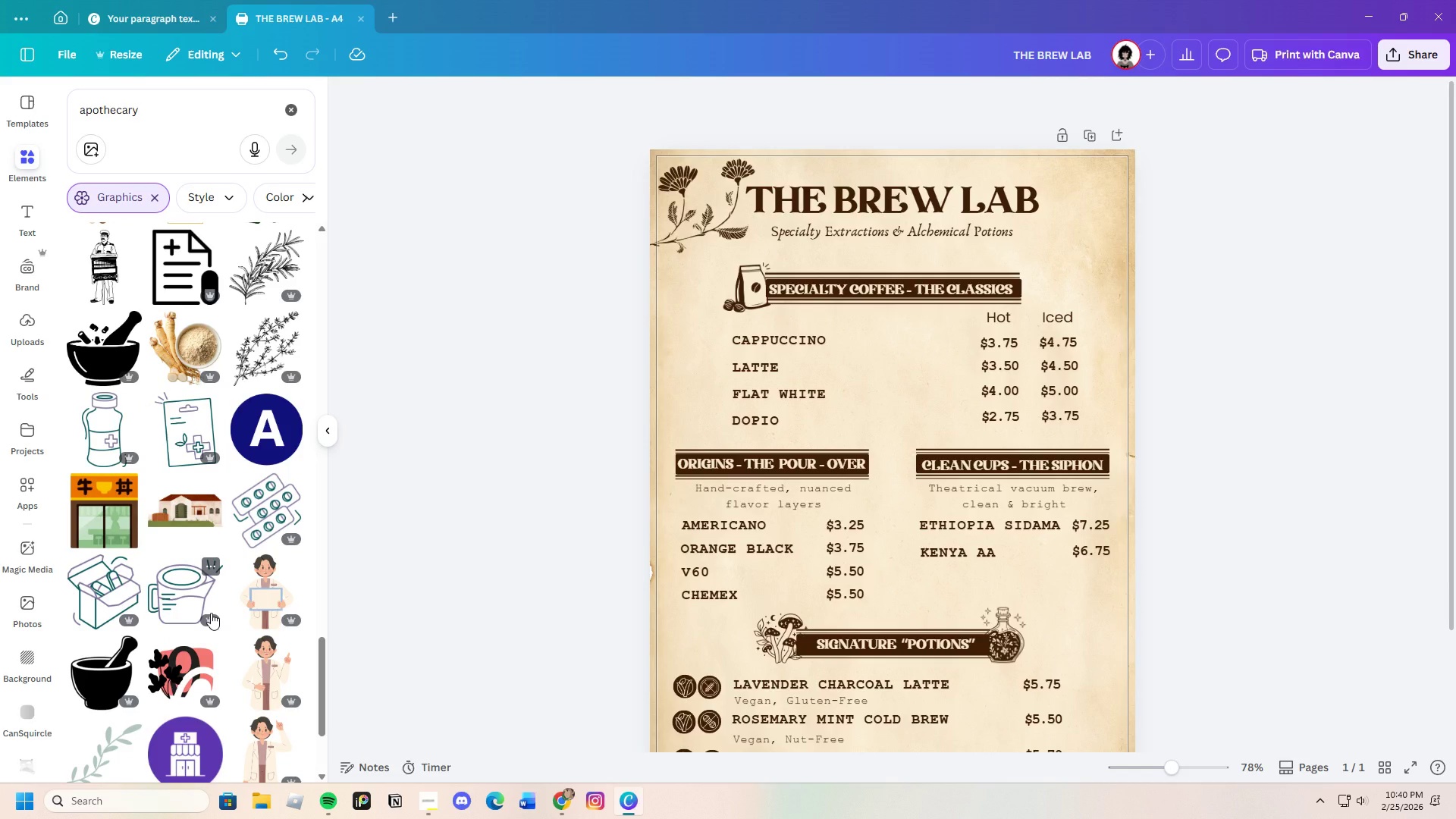 
mouse_move([239, 587])
 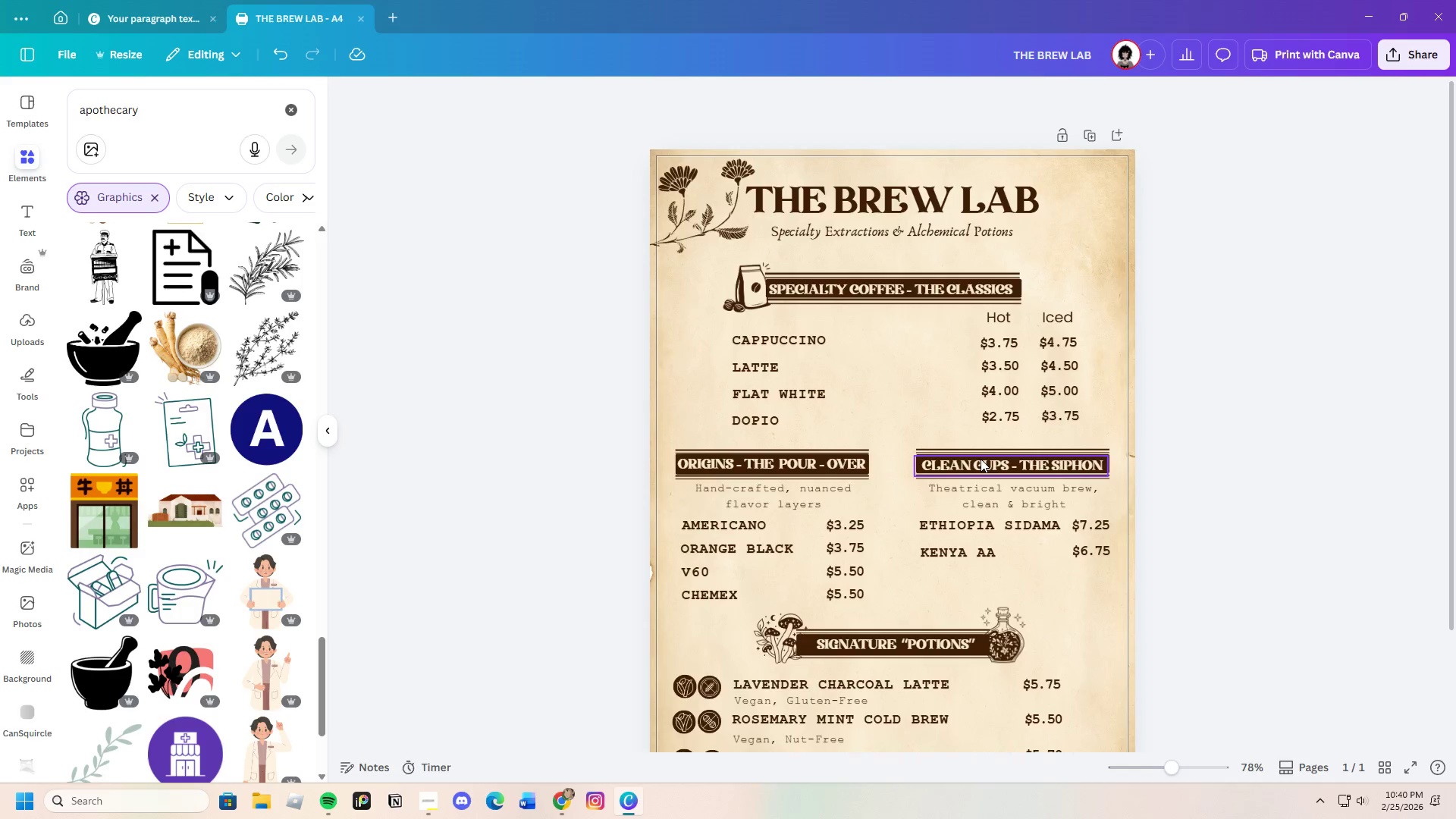 
left_click([981, 460])
 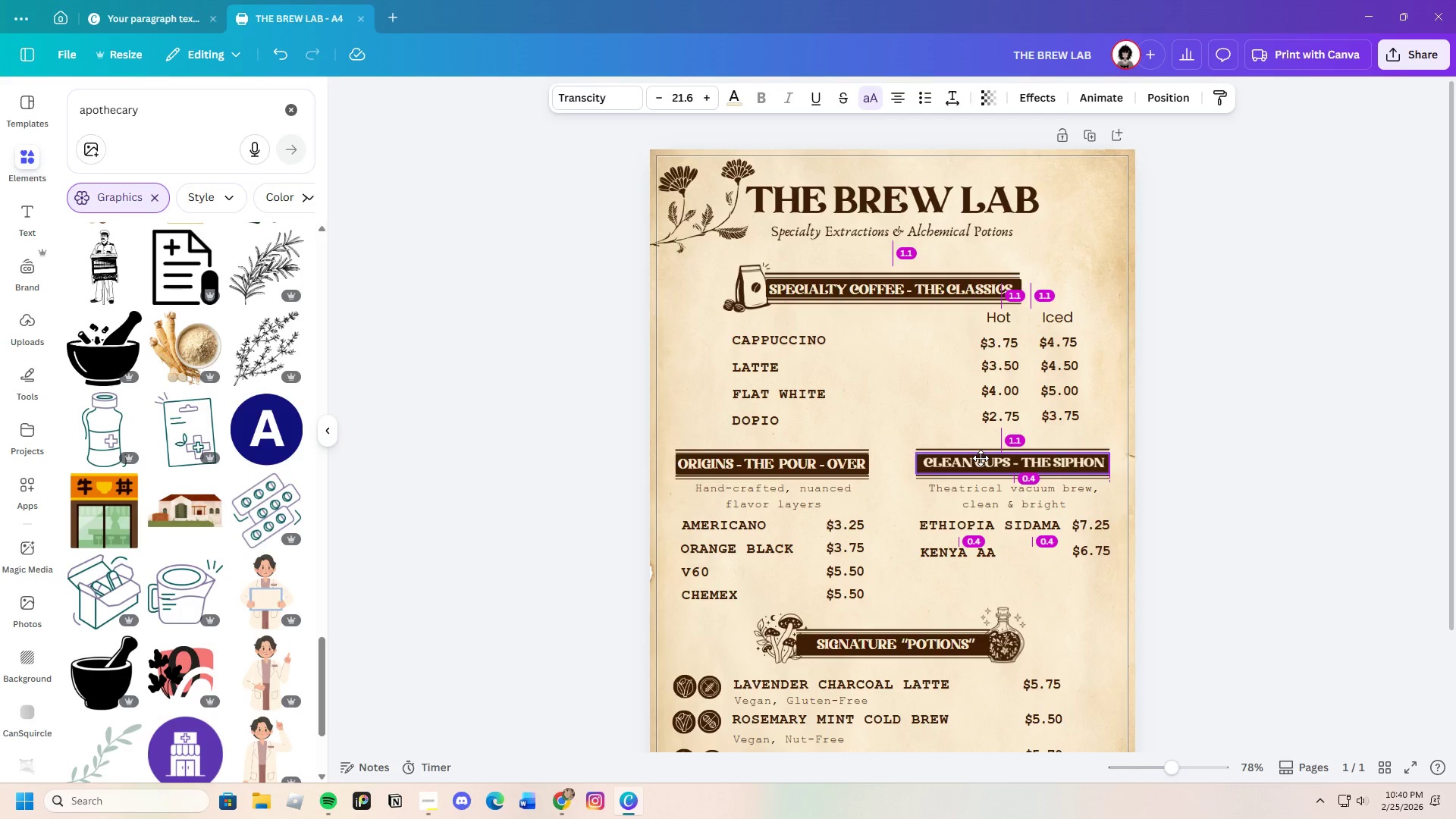 
left_click([1214, 496])
 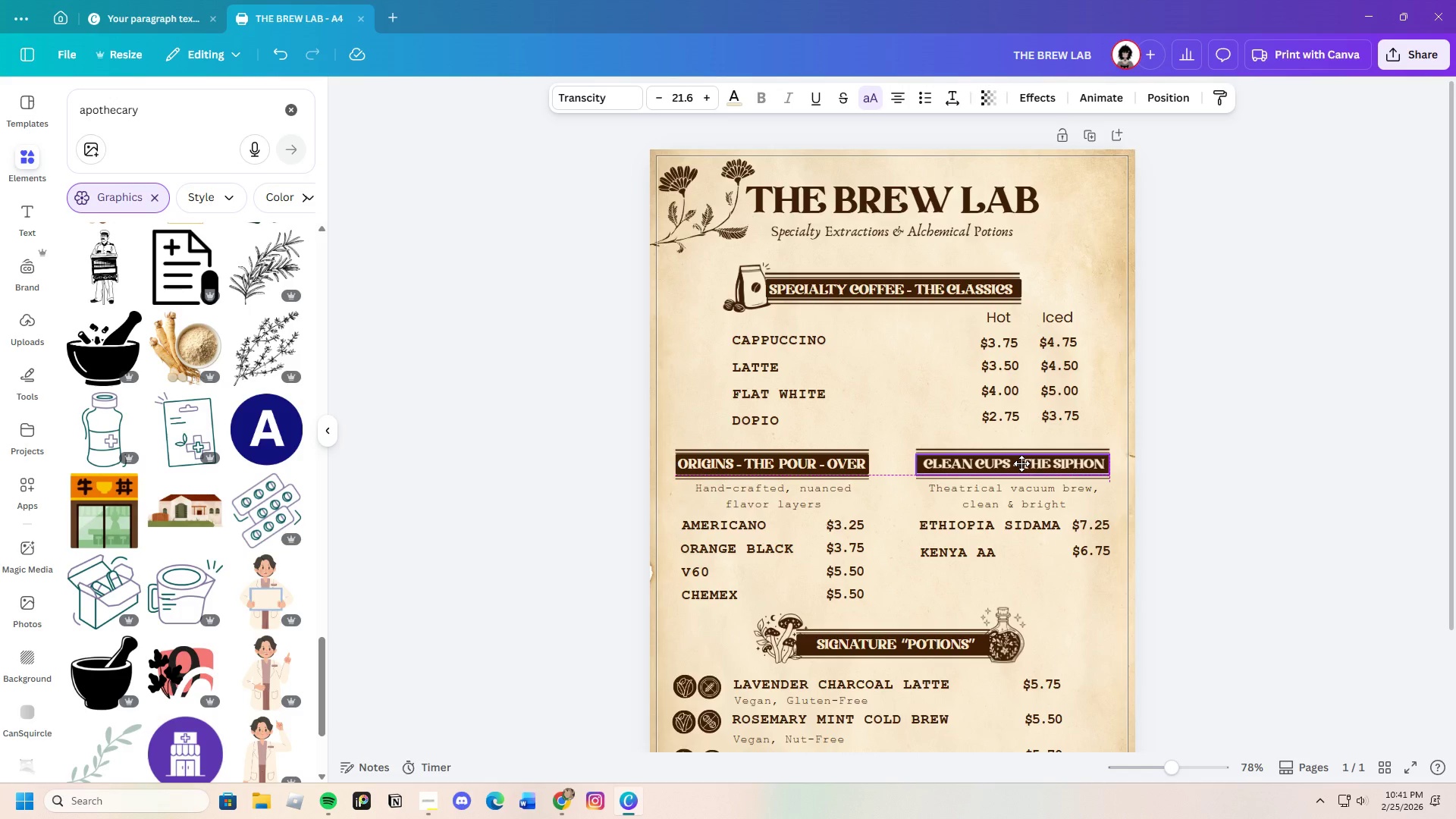 
left_click([1182, 475])
 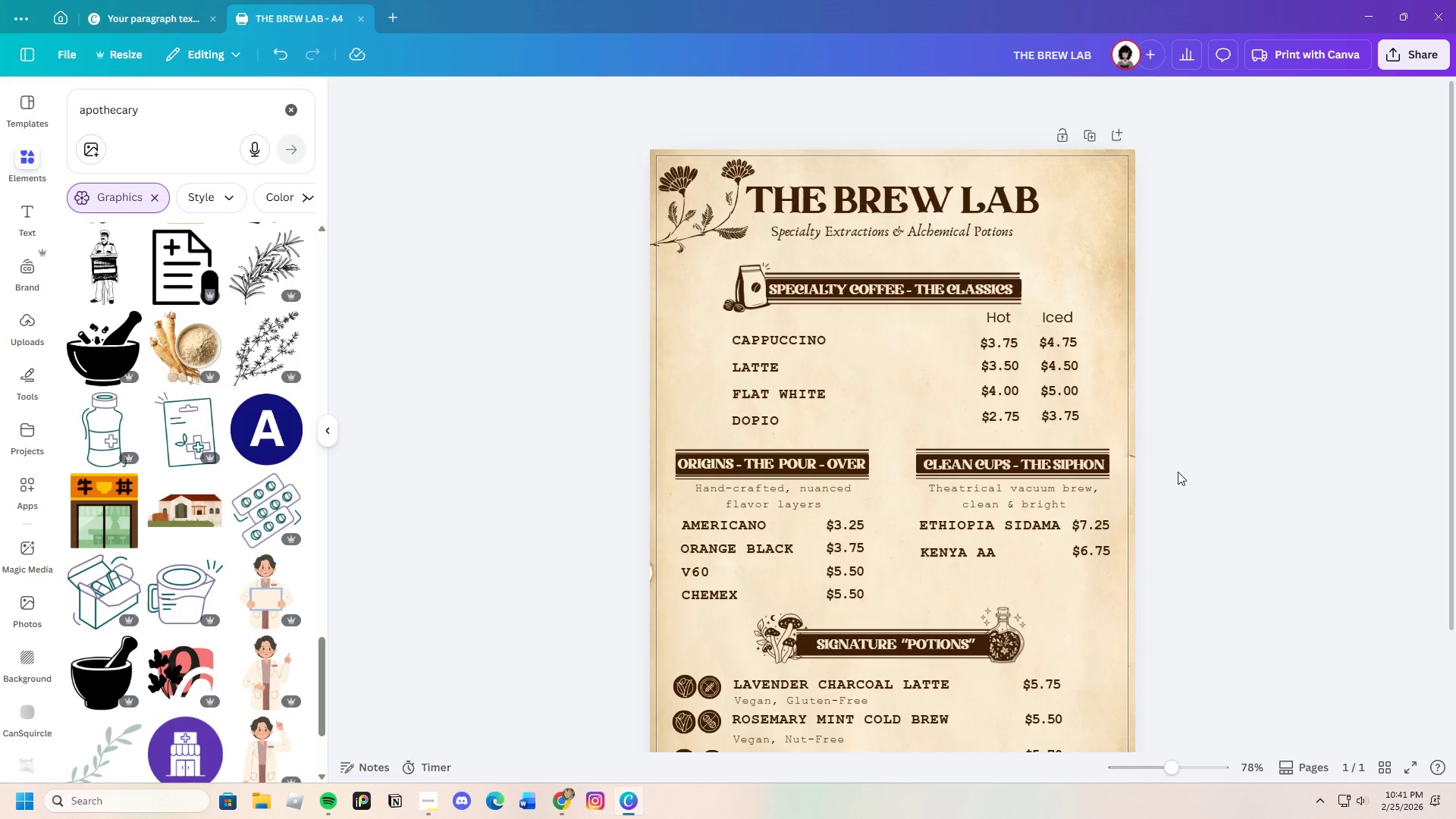 
scroll: coordinate [143, 603], scroll_direction: down, amount: 4.0
 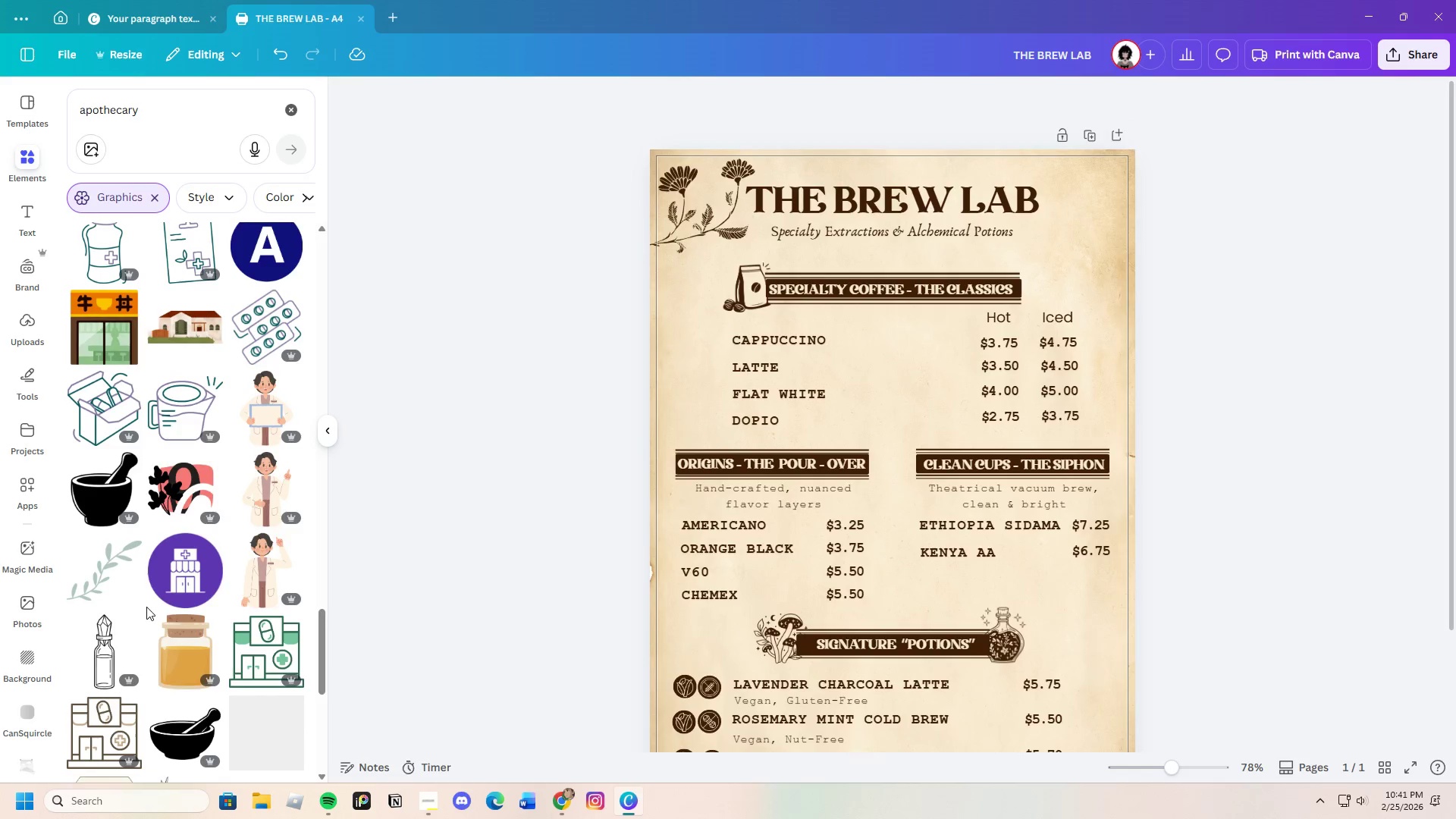 
scroll: coordinate [146, 607], scroll_direction: up, amount: 4.0
 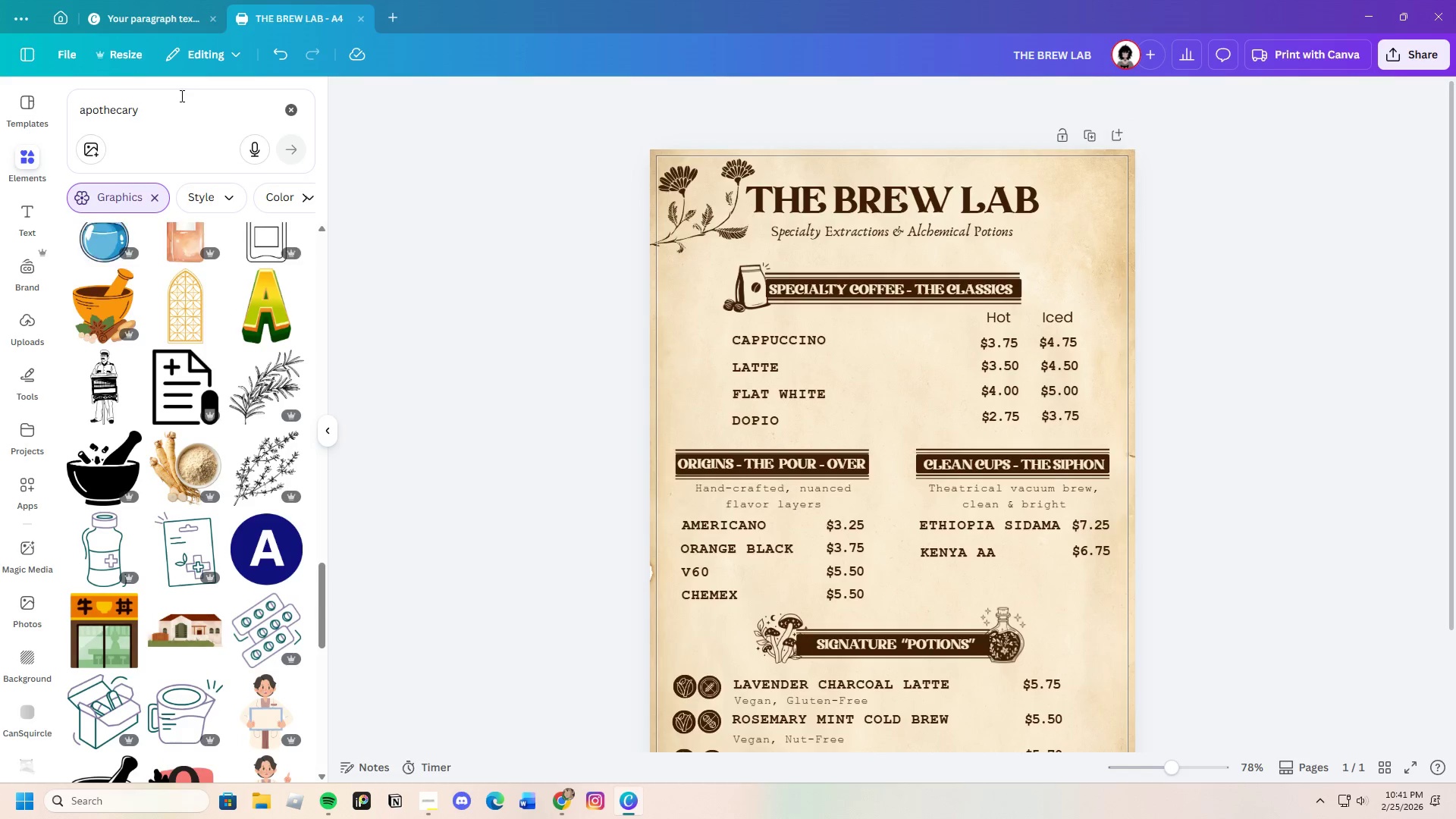 
left_click_drag(start_coordinate=[178, 102], to_coordinate=[58, 128])
 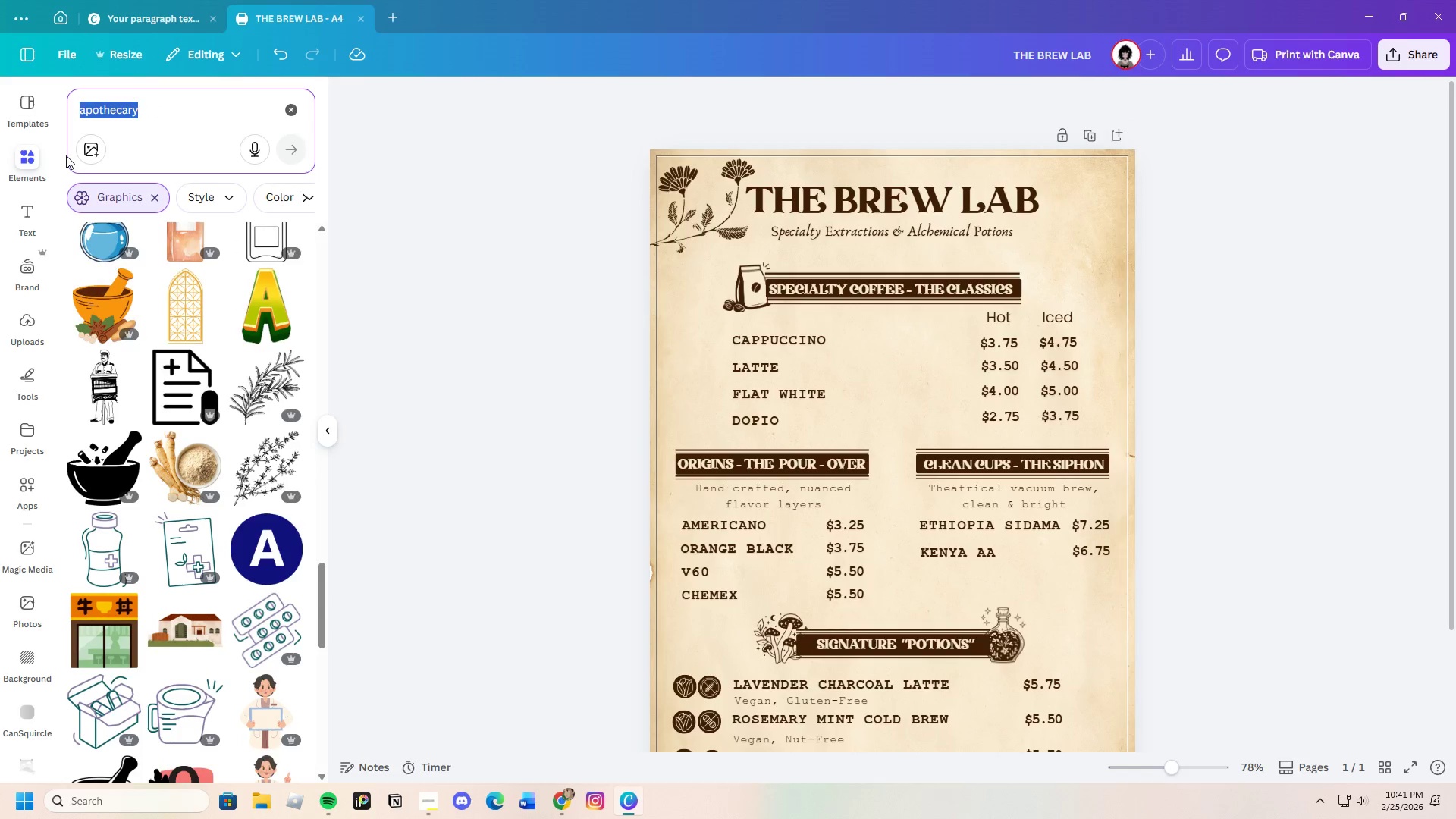 
key(Backspace)
type(botanical vinatage\)
key(Backspace)
key(Backspace)
key(Backspace)
key(Backspace)
key(Backspace)
key(Backspace)
type(tage illustrations)
 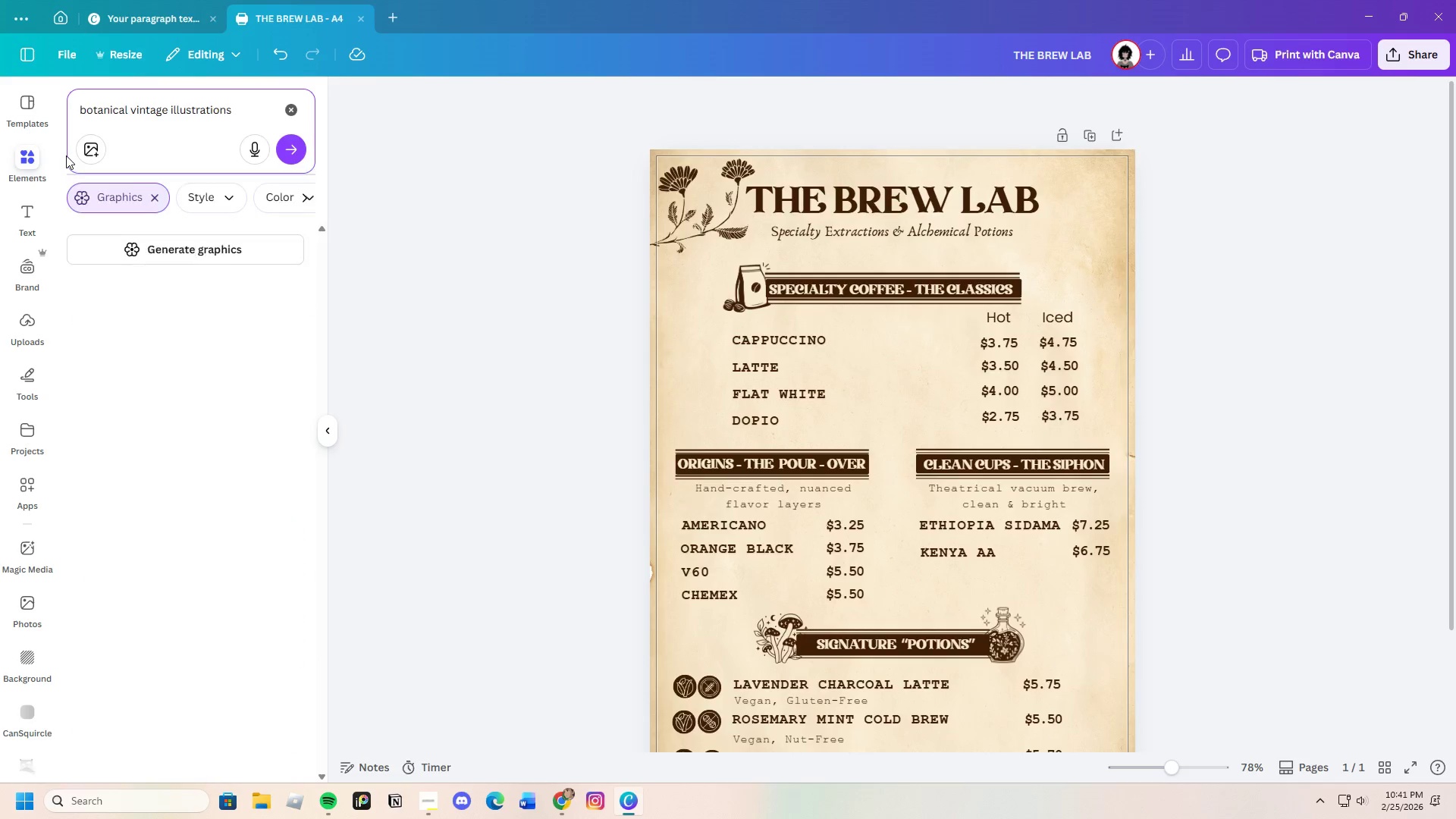 
key(Enter)
 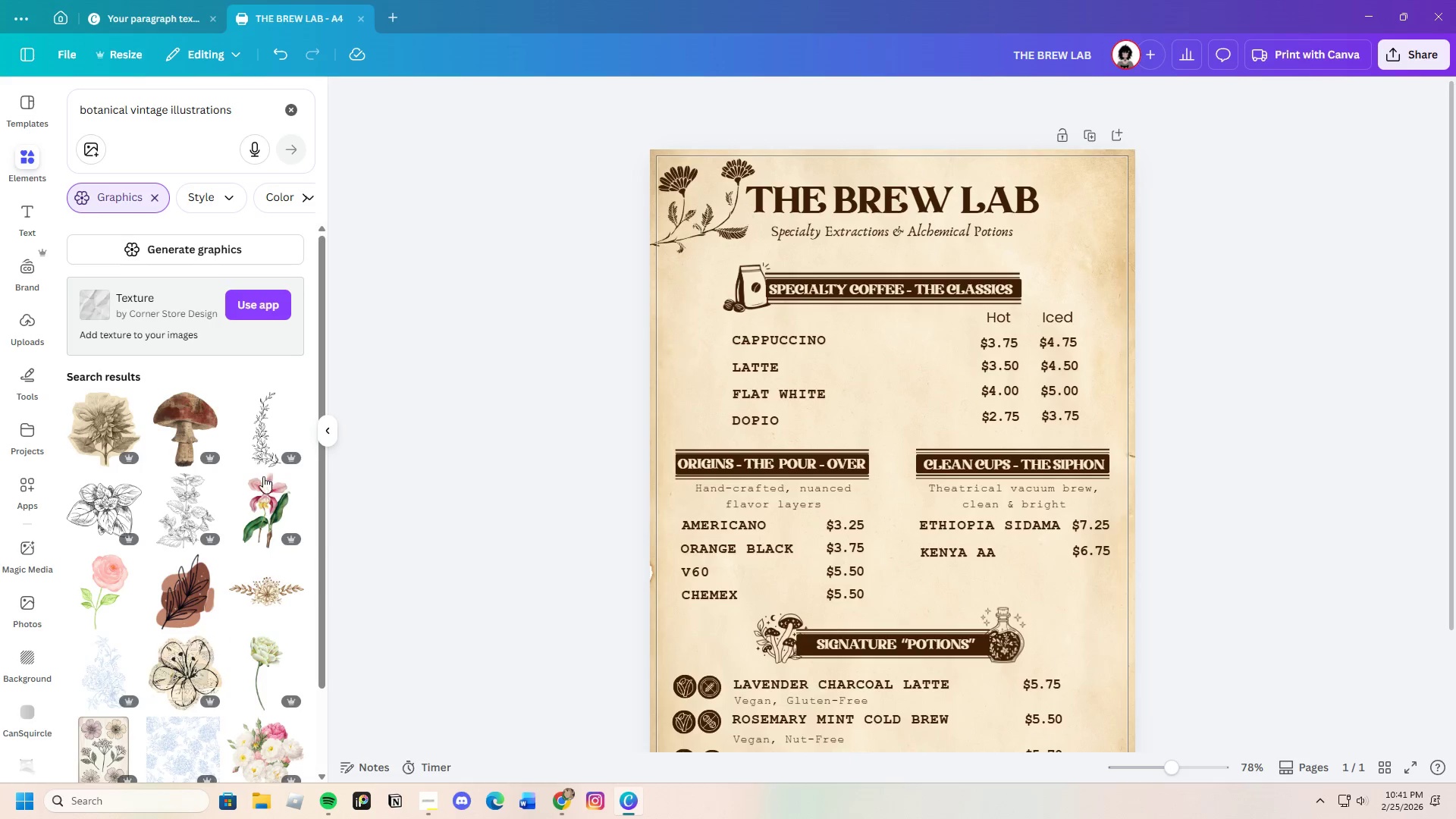 
scroll: coordinate [161, 613], scroll_direction: down, amount: 19.0
 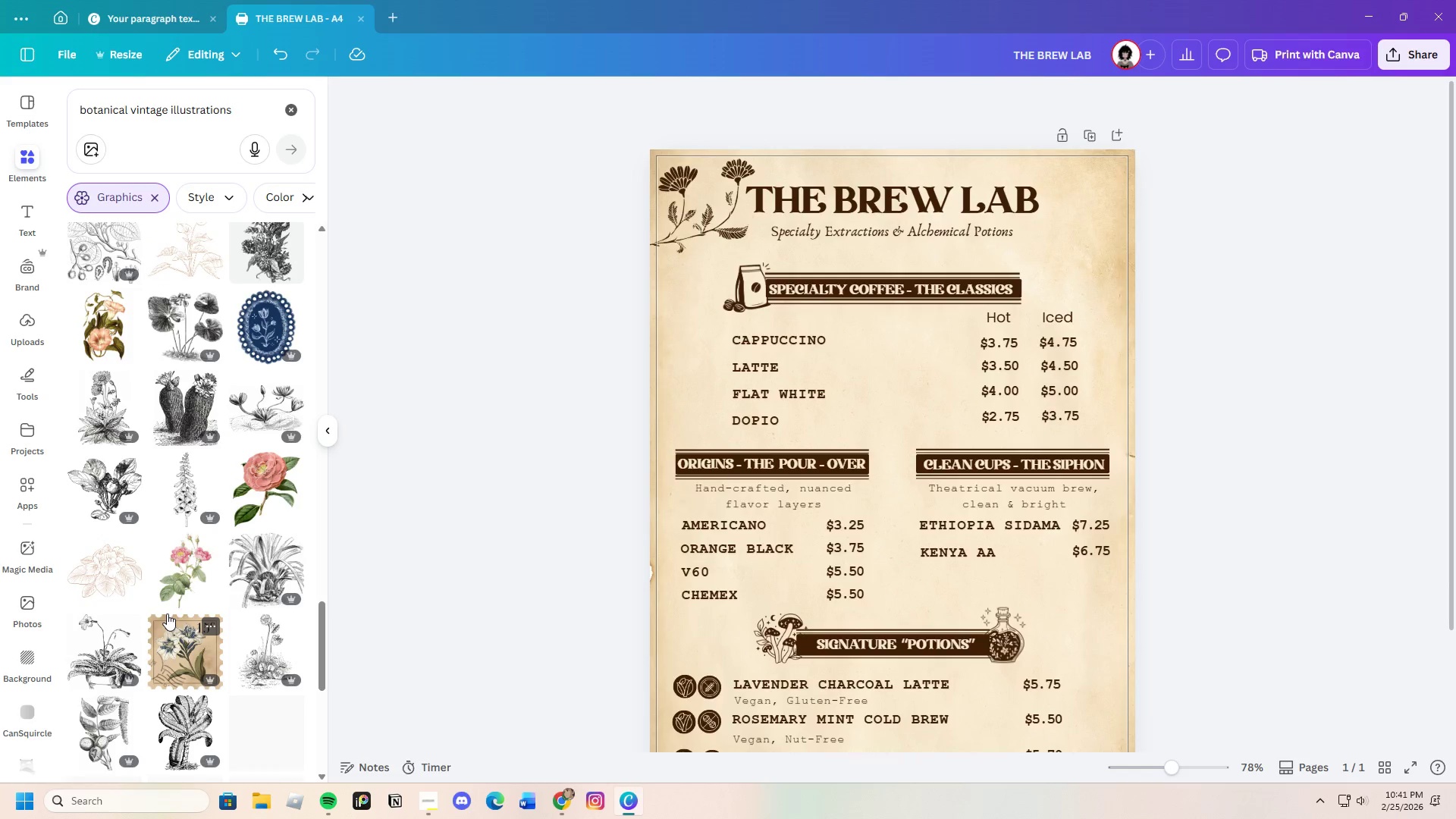 
scroll: coordinate [169, 612], scroll_direction: down, amount: 8.0
 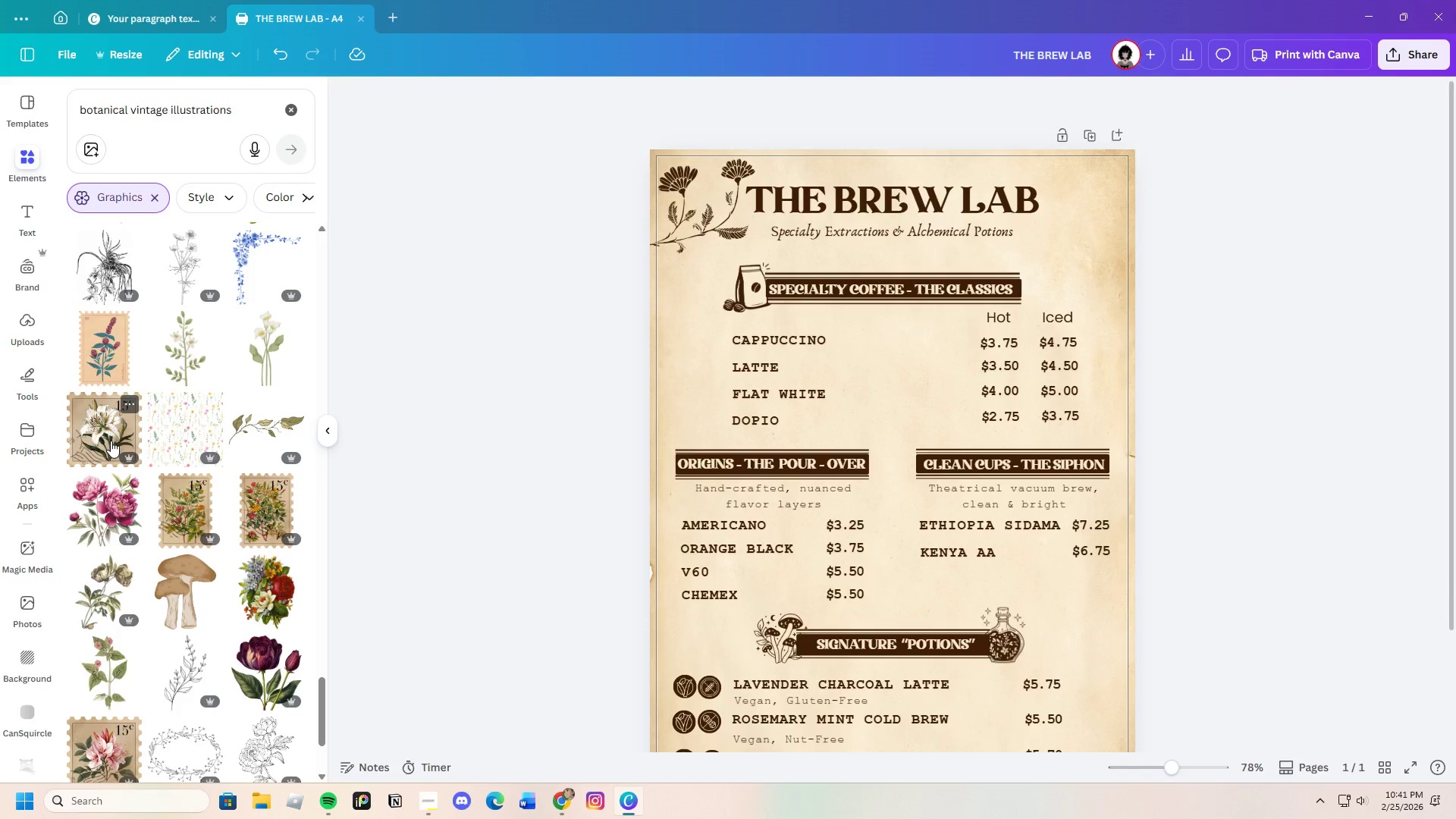 
left_click([108, 437])
 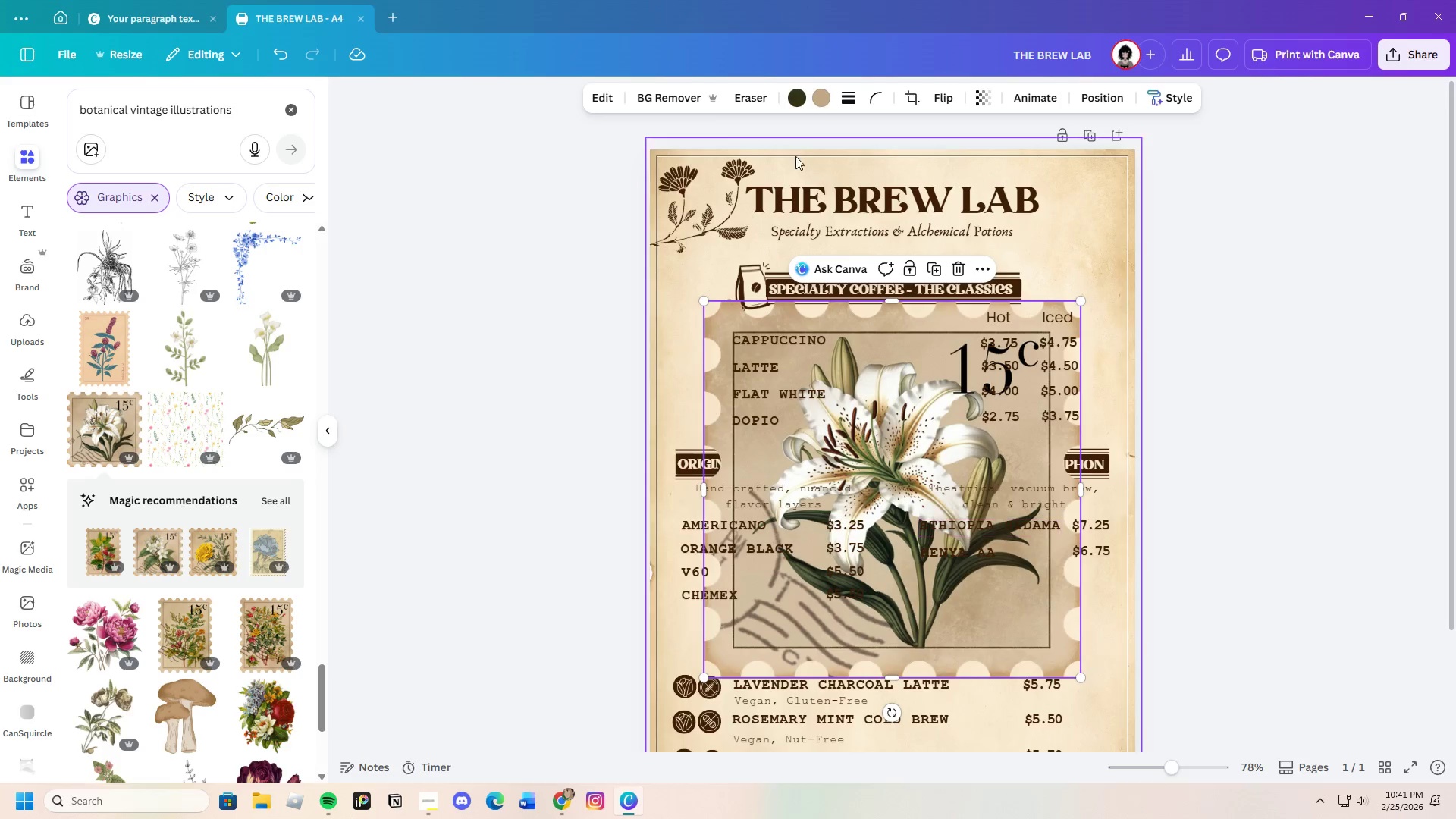 
left_click([821, 96])
 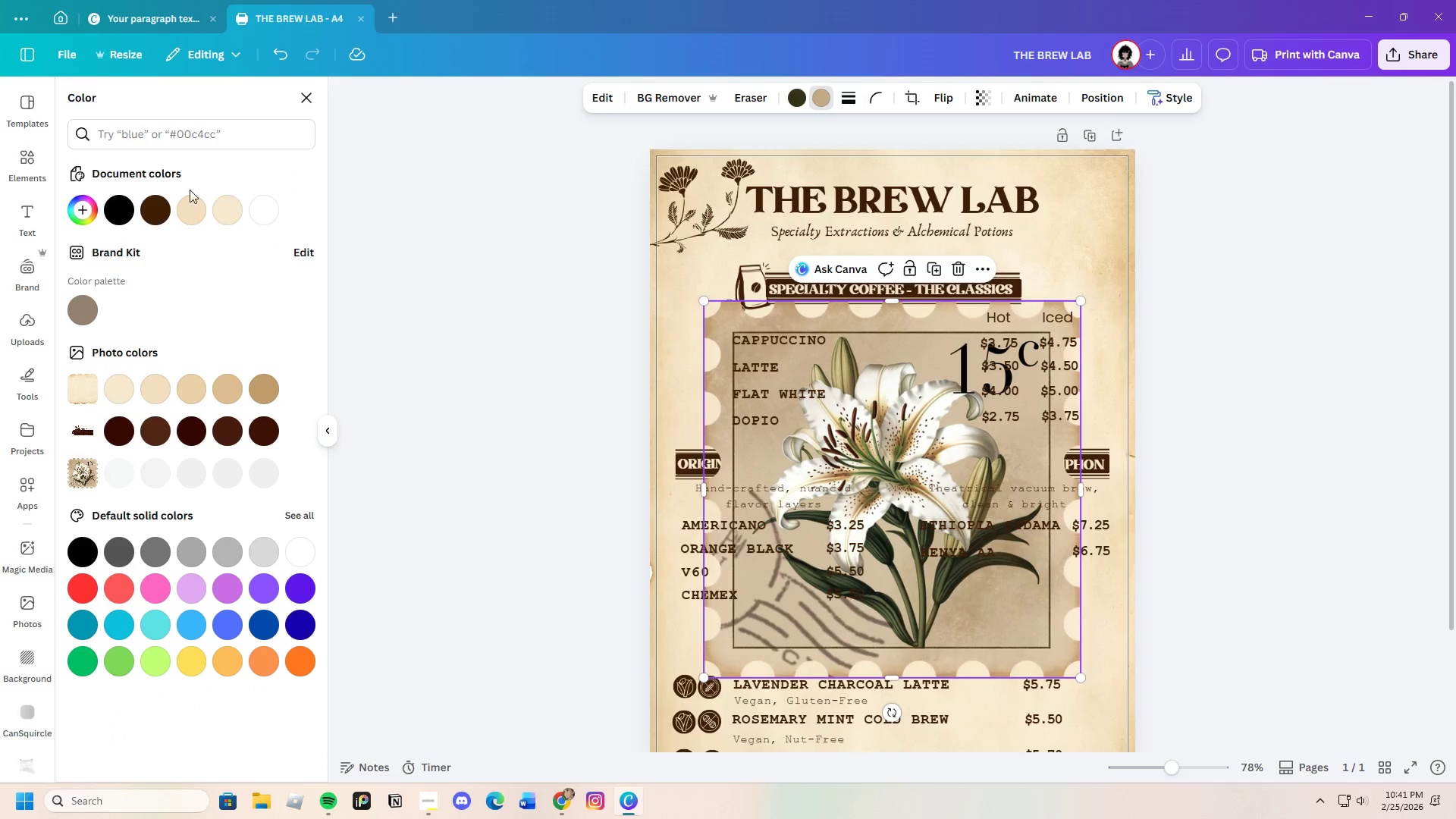 
mouse_move([174, 203])
 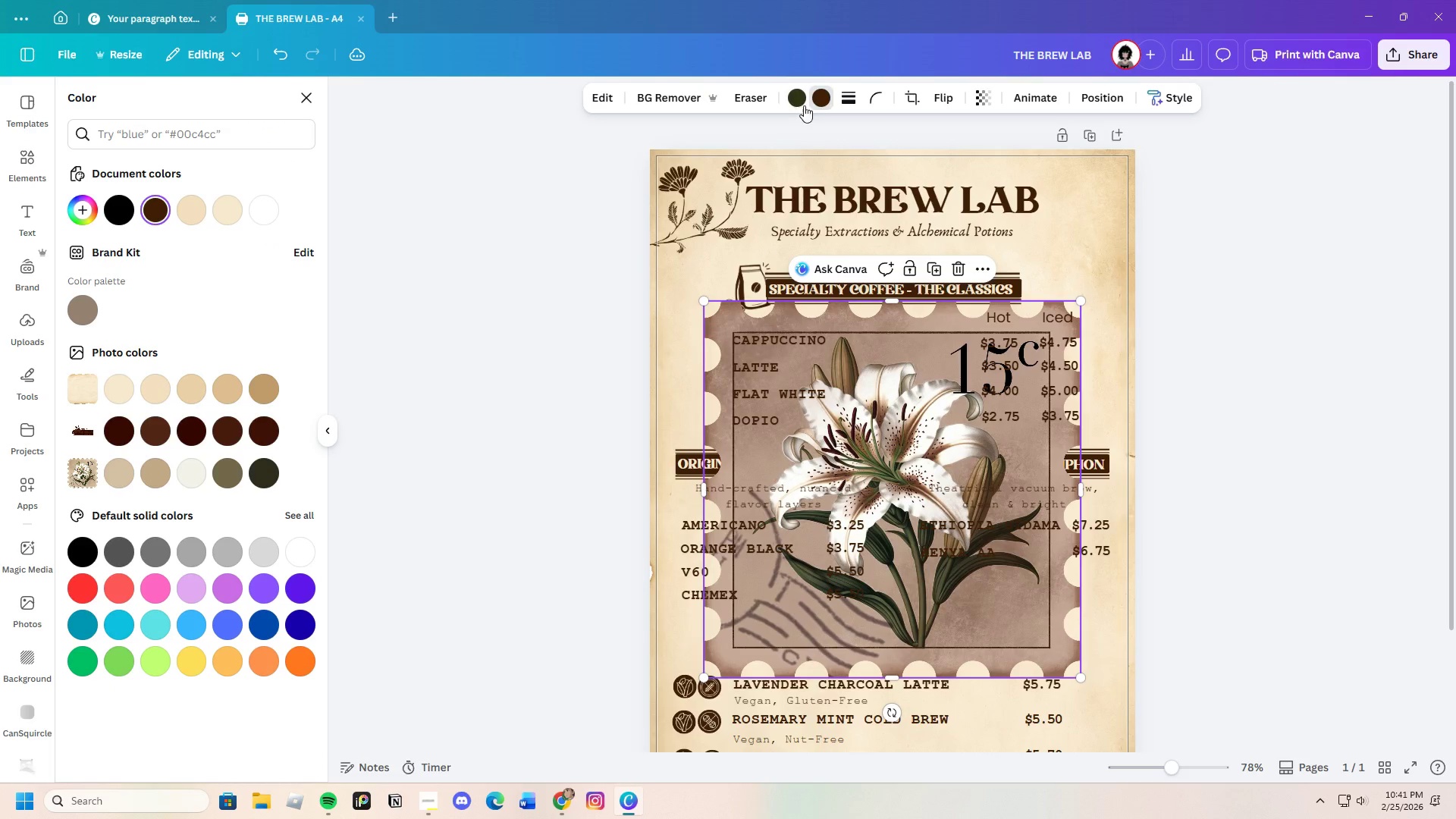 
left_click([799, 98])
 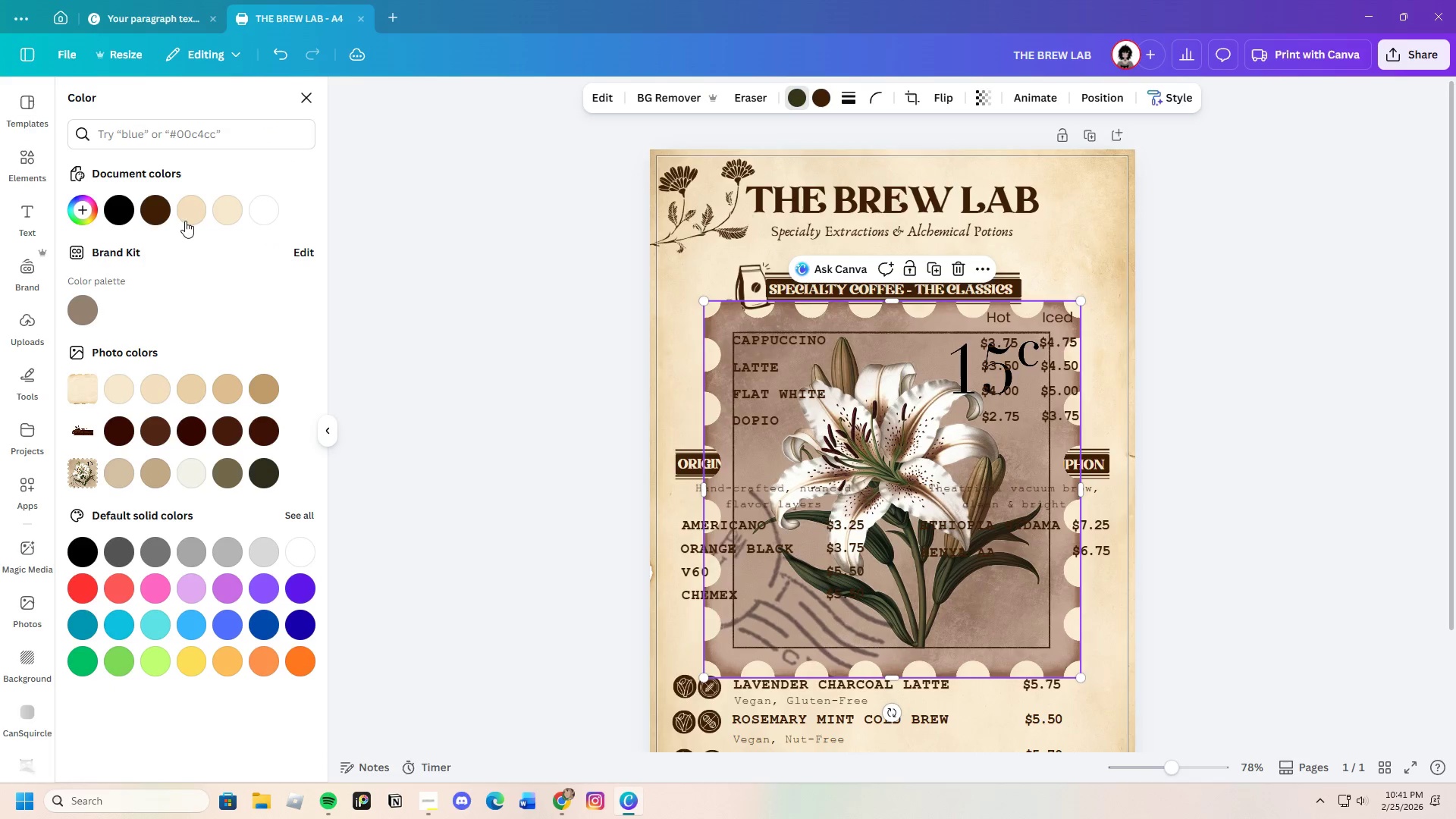 
left_click([194, 213])
 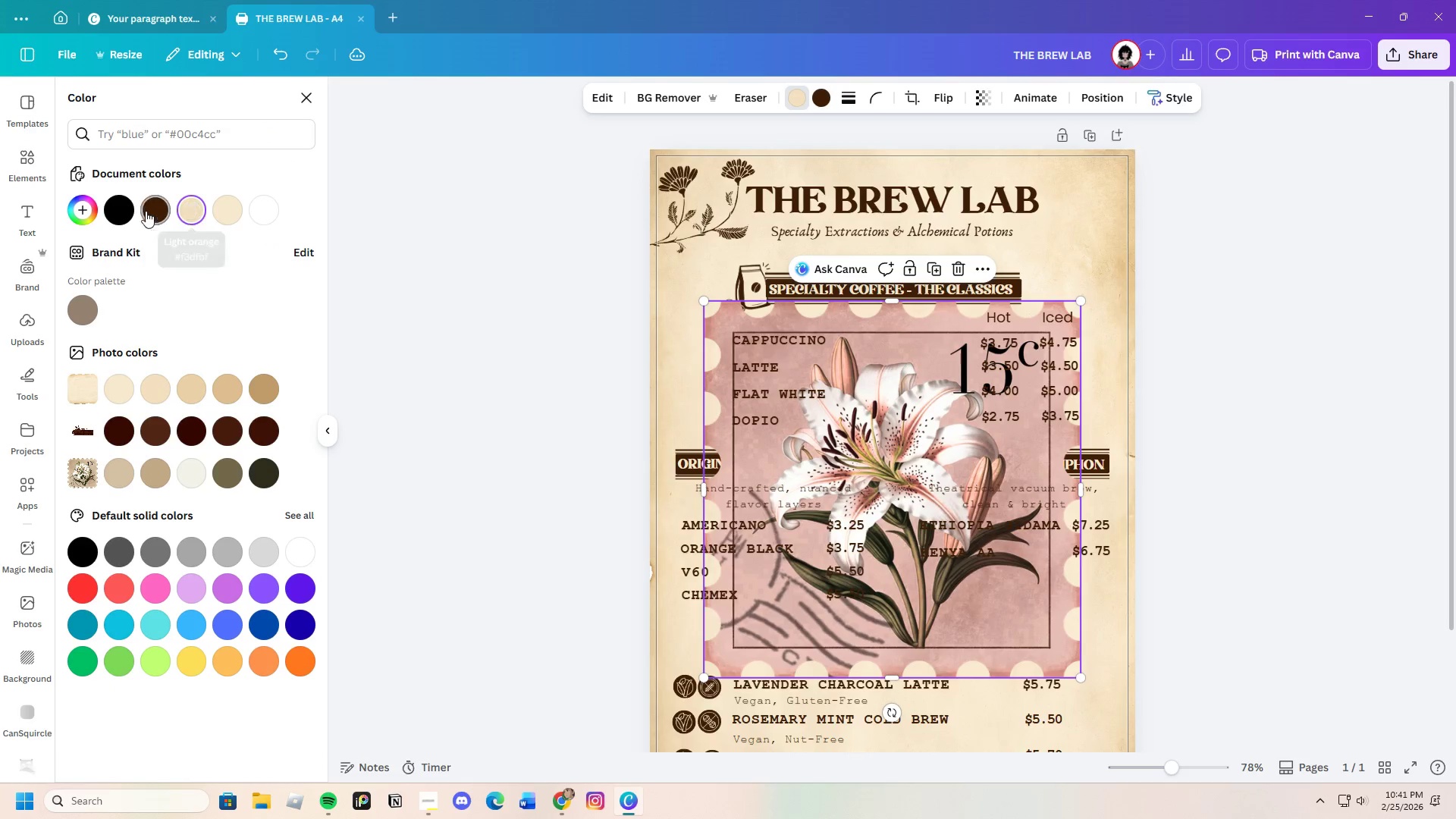 
left_click([143, 209])
 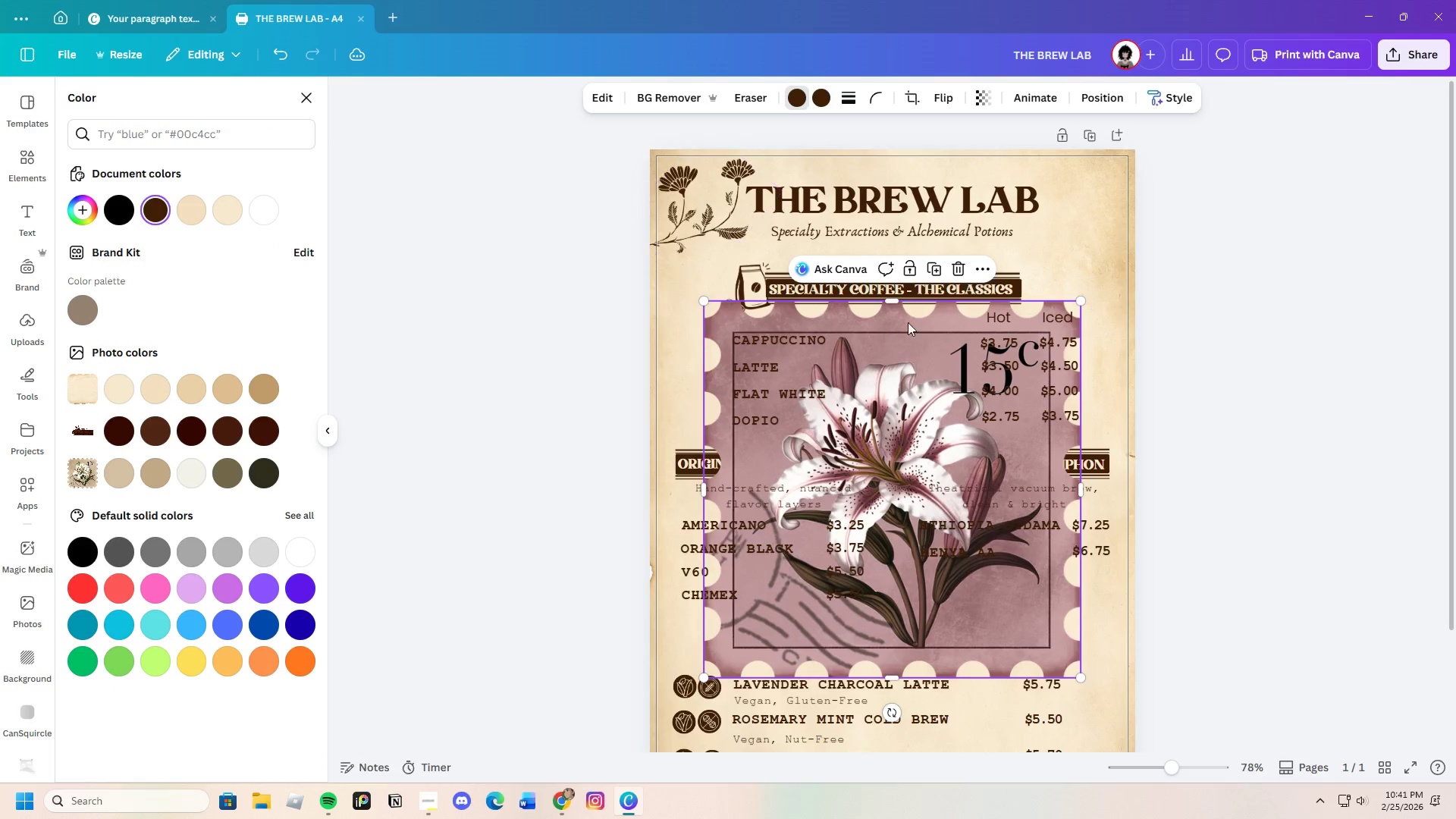 
left_click([964, 274])
 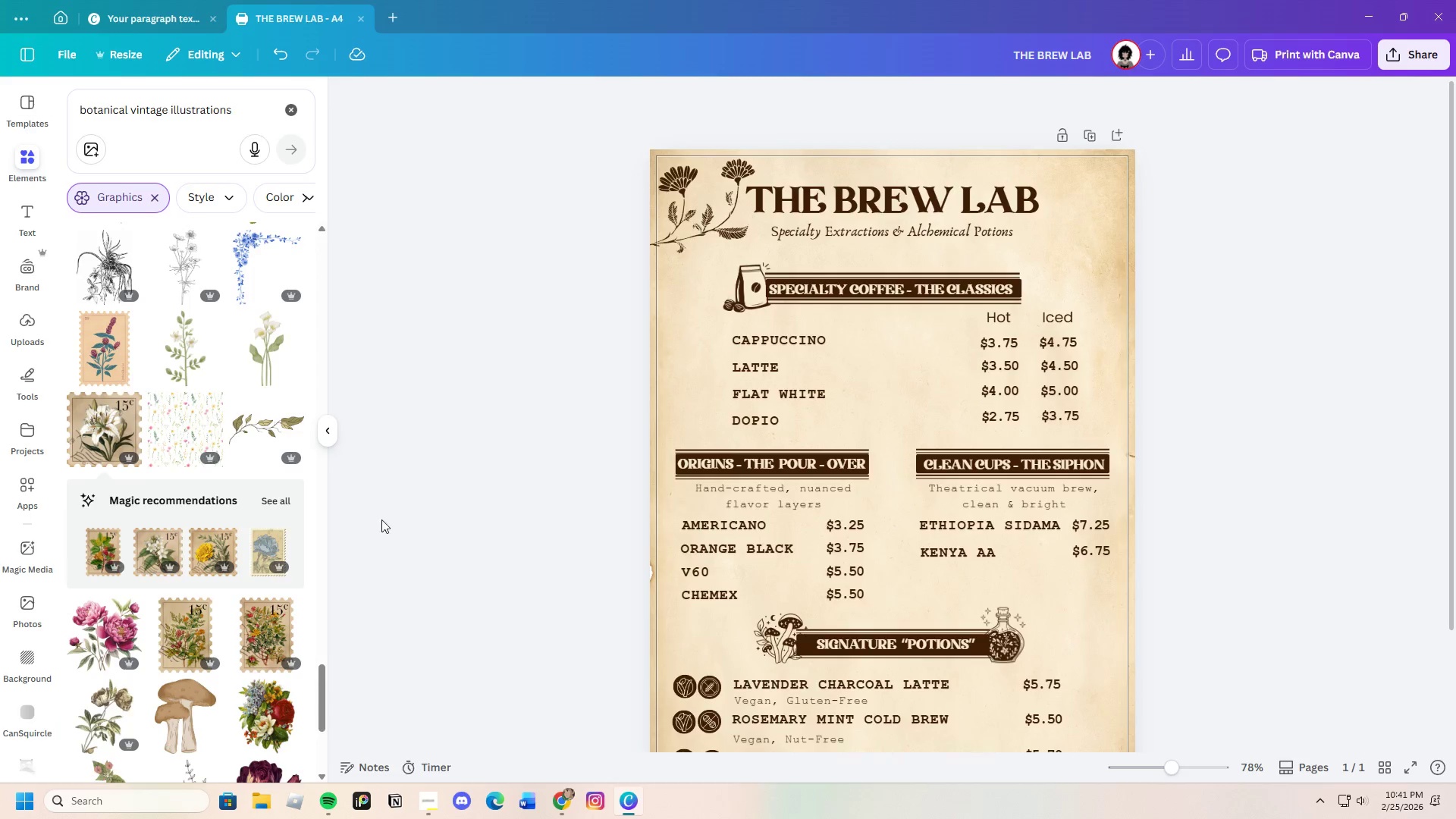 
scroll: coordinate [253, 585], scroll_direction: down, amount: 4.0
 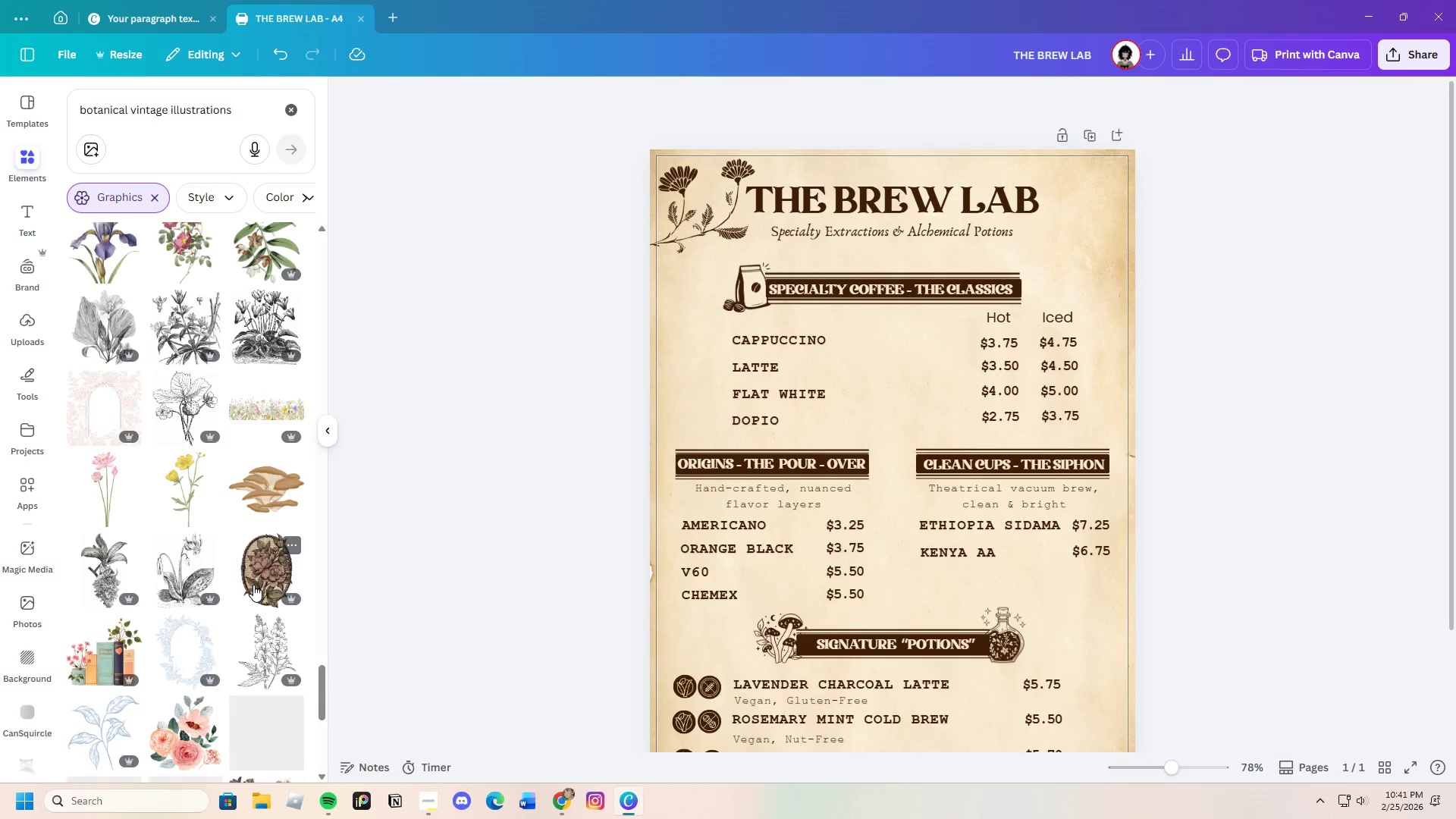 
left_click([254, 586])
 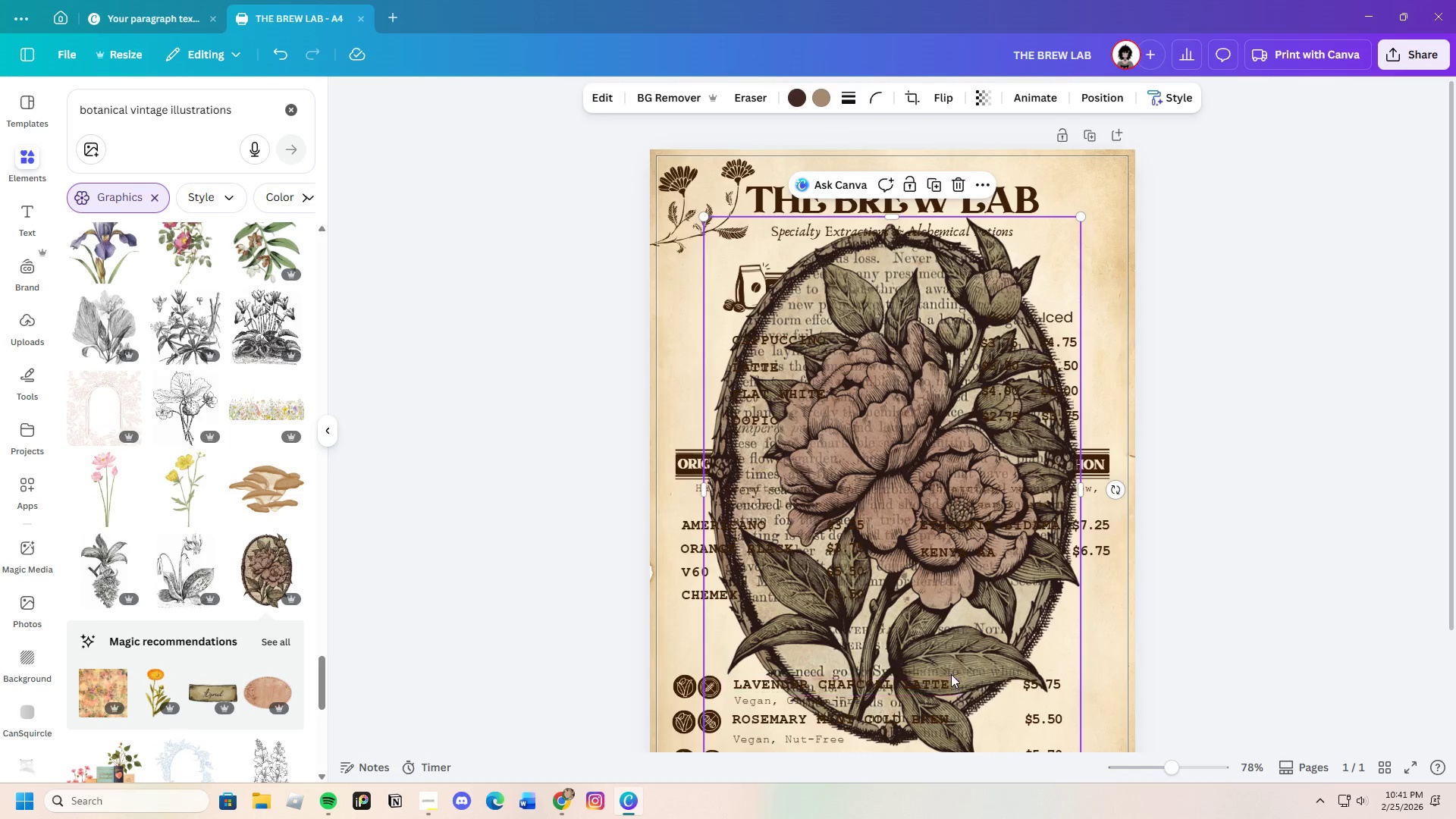 
scroll: coordinate [890, 610], scroll_direction: down, amount: 2.0
 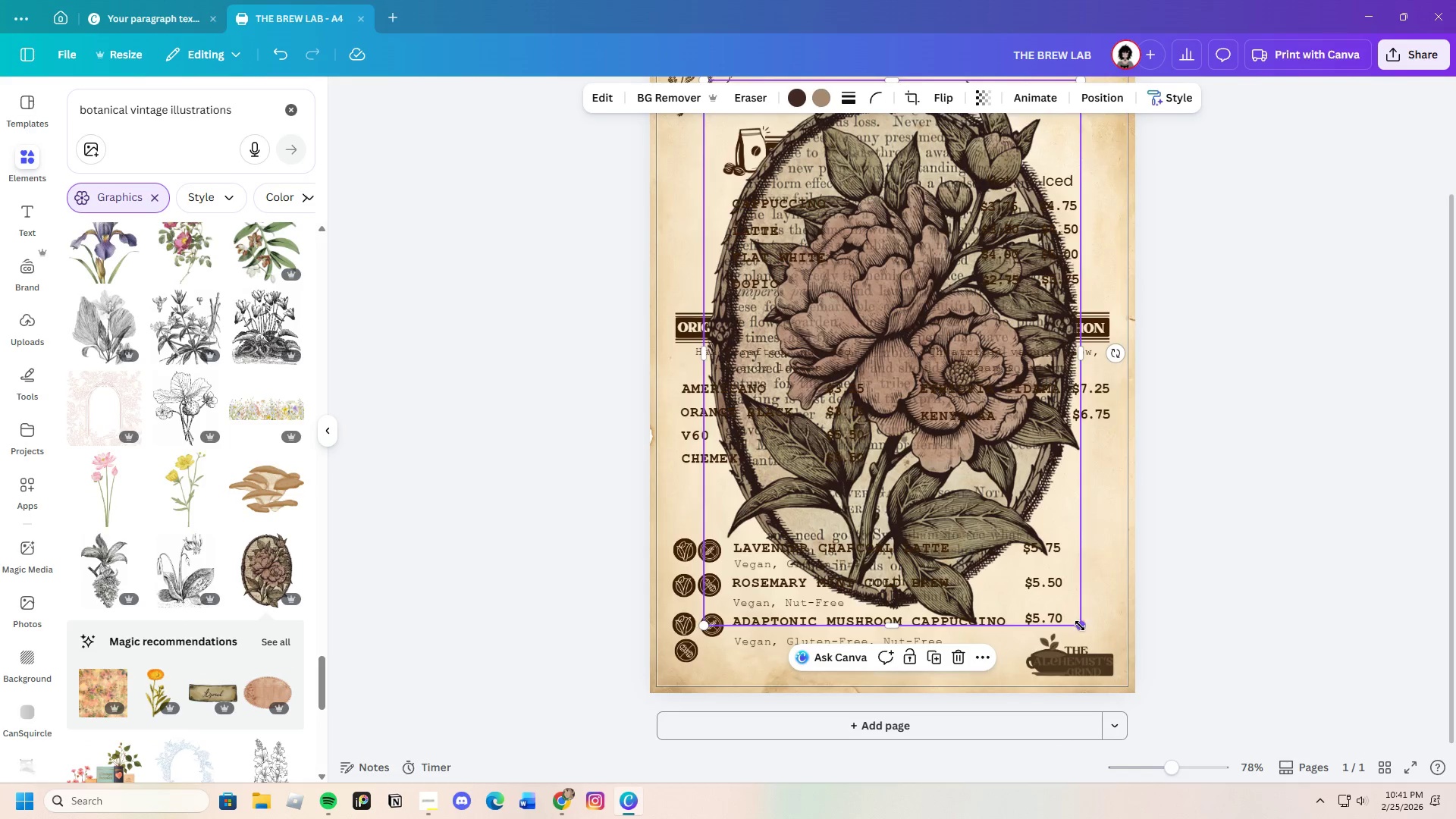 
left_click_drag(start_coordinate=[1080, 626], to_coordinate=[862, 314])
 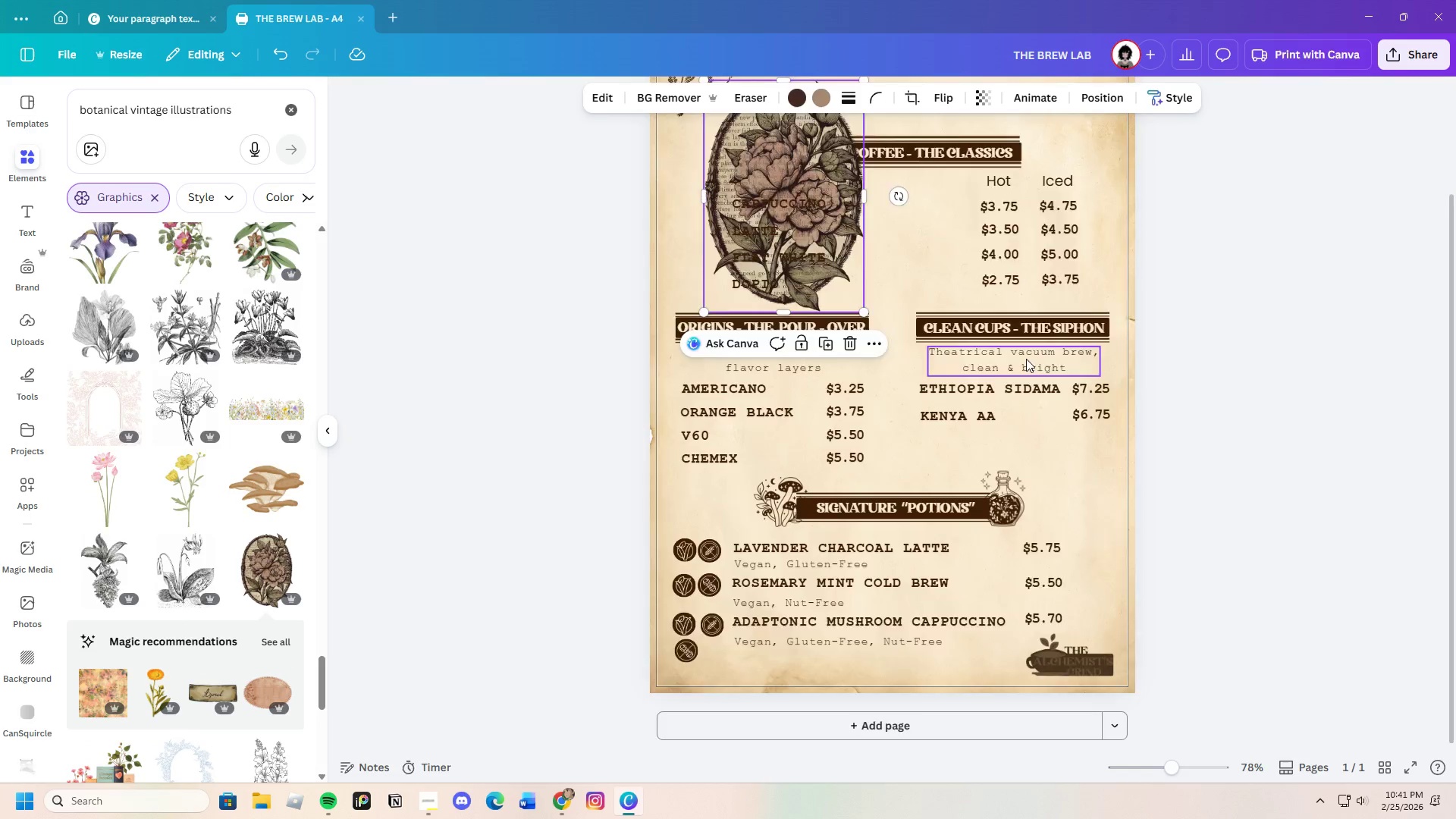 
scroll: coordinate [1026, 369], scroll_direction: up, amount: 3.0
 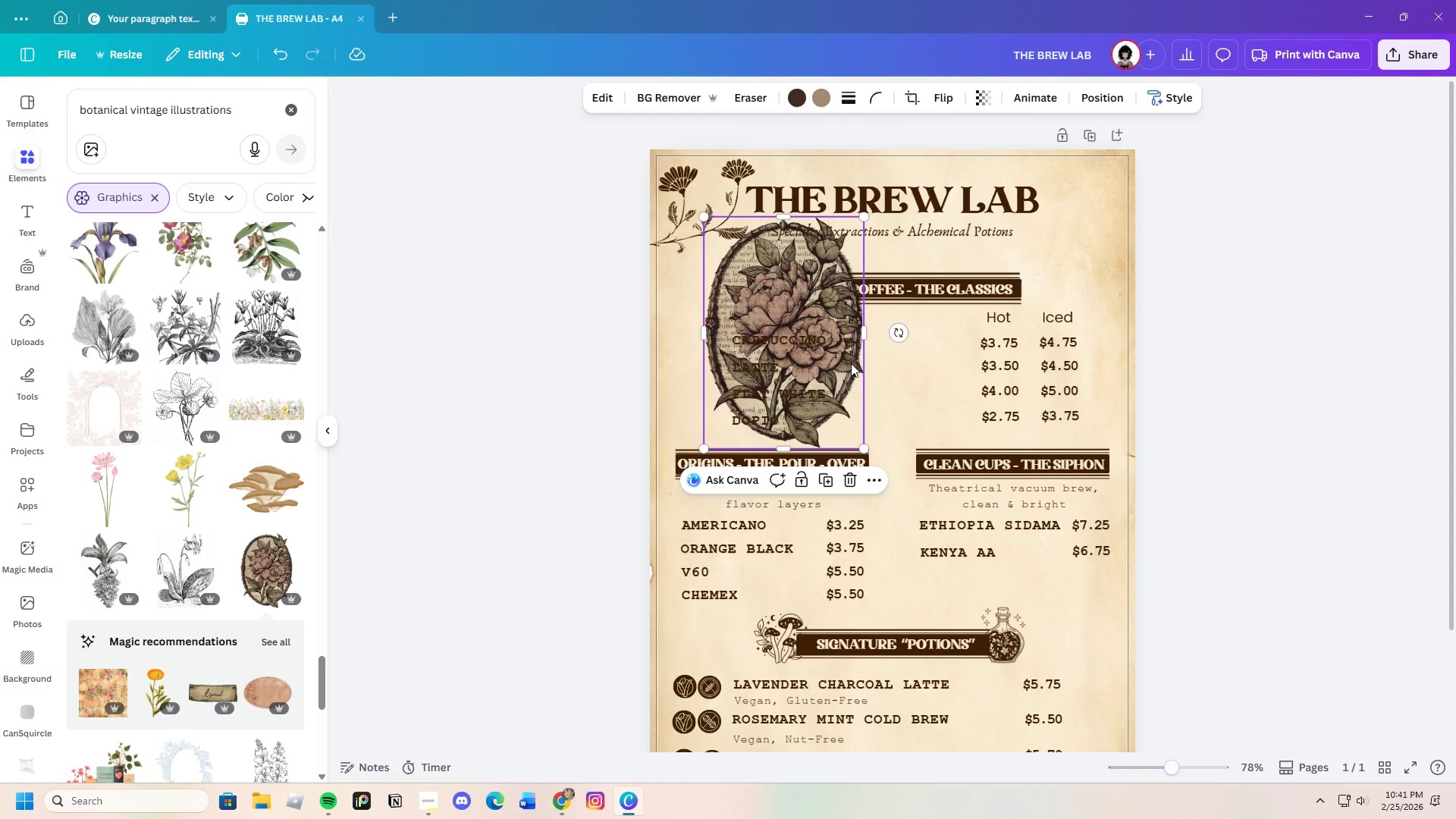 
left_click_drag(start_coordinate=[851, 363], to_coordinate=[974, 355])
 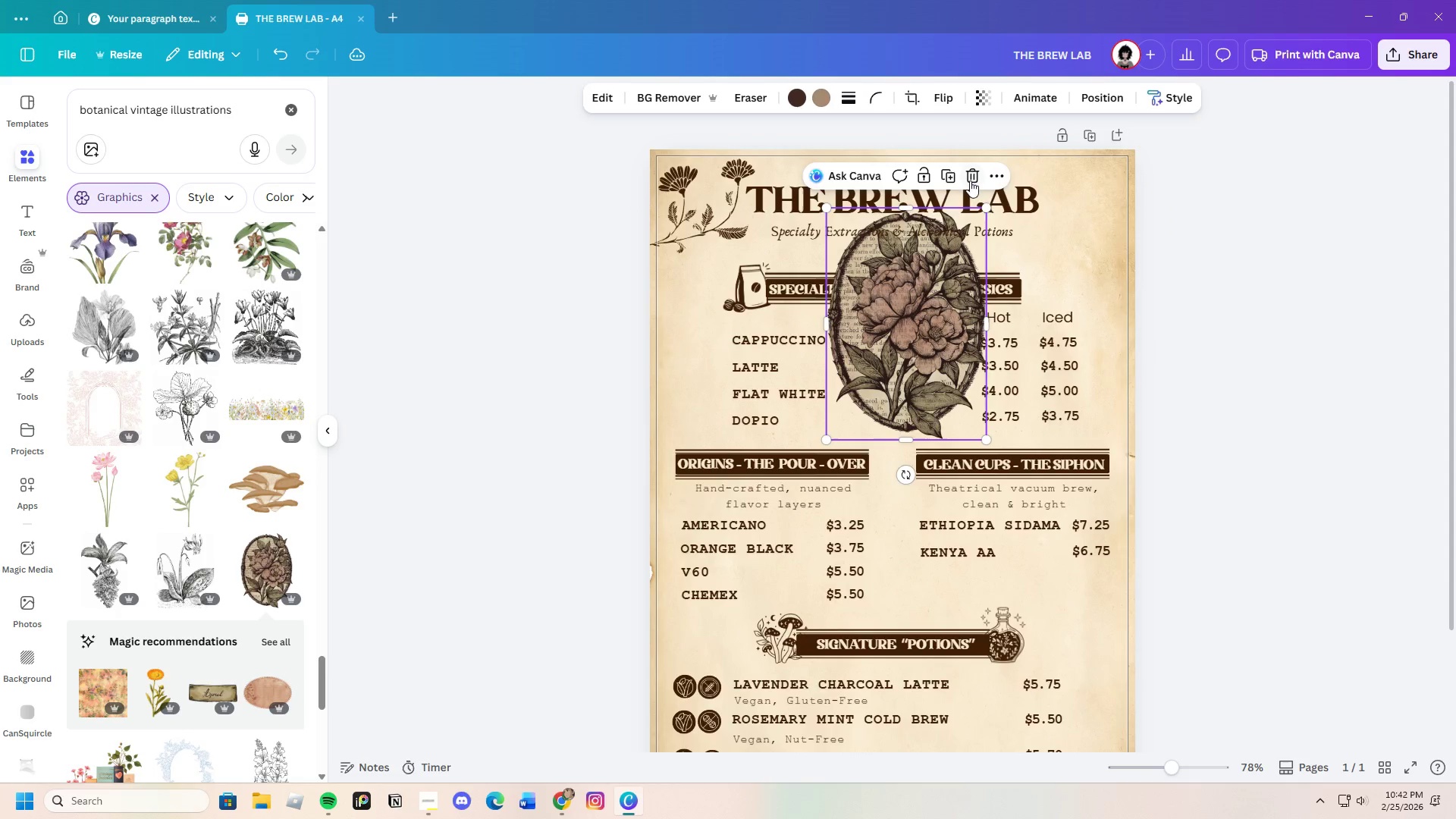 
left_click([971, 178])
 